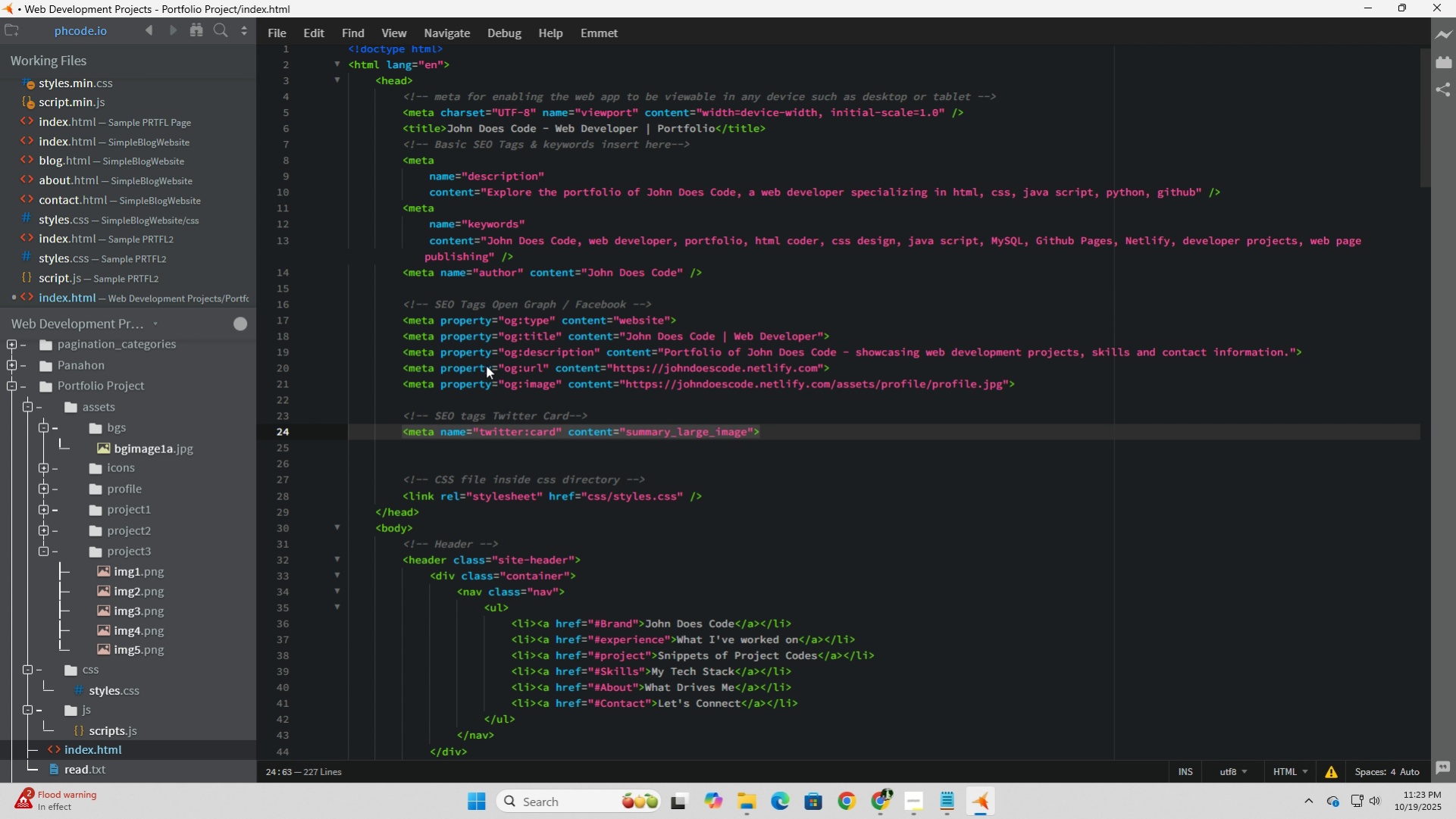 
key(ArrowRight)
 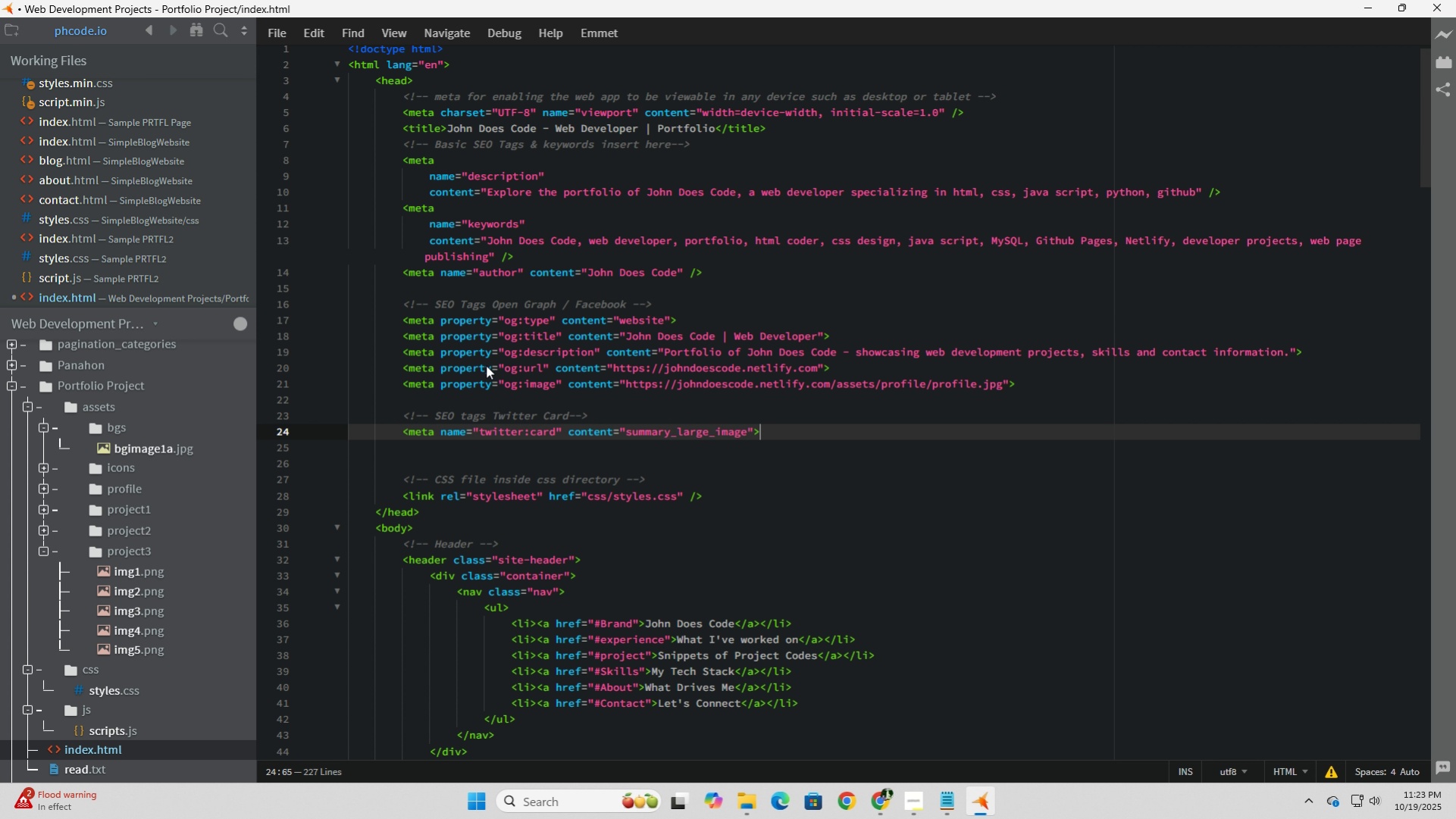 
key(ArrowRight)
 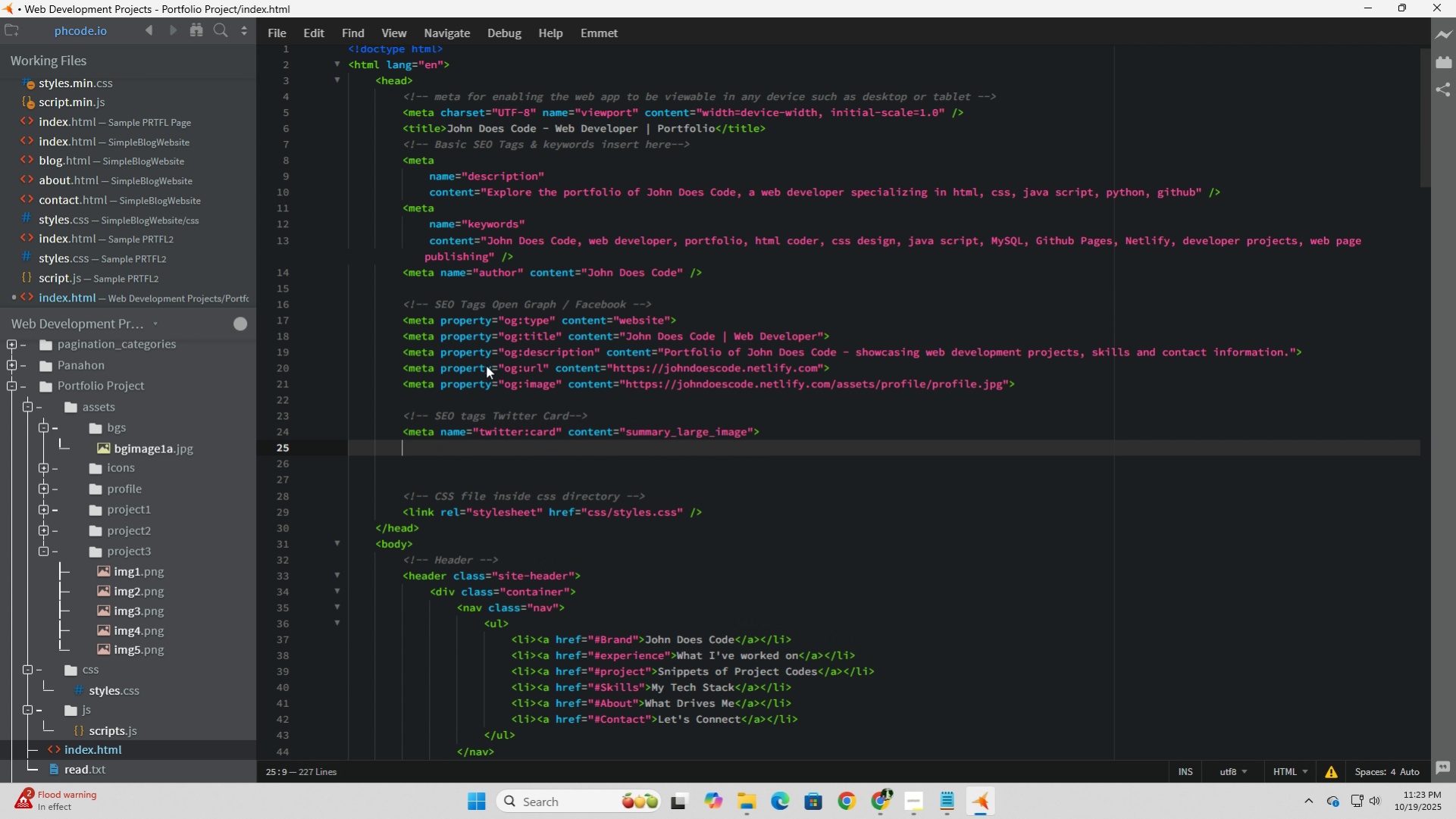 
key(Enter)
 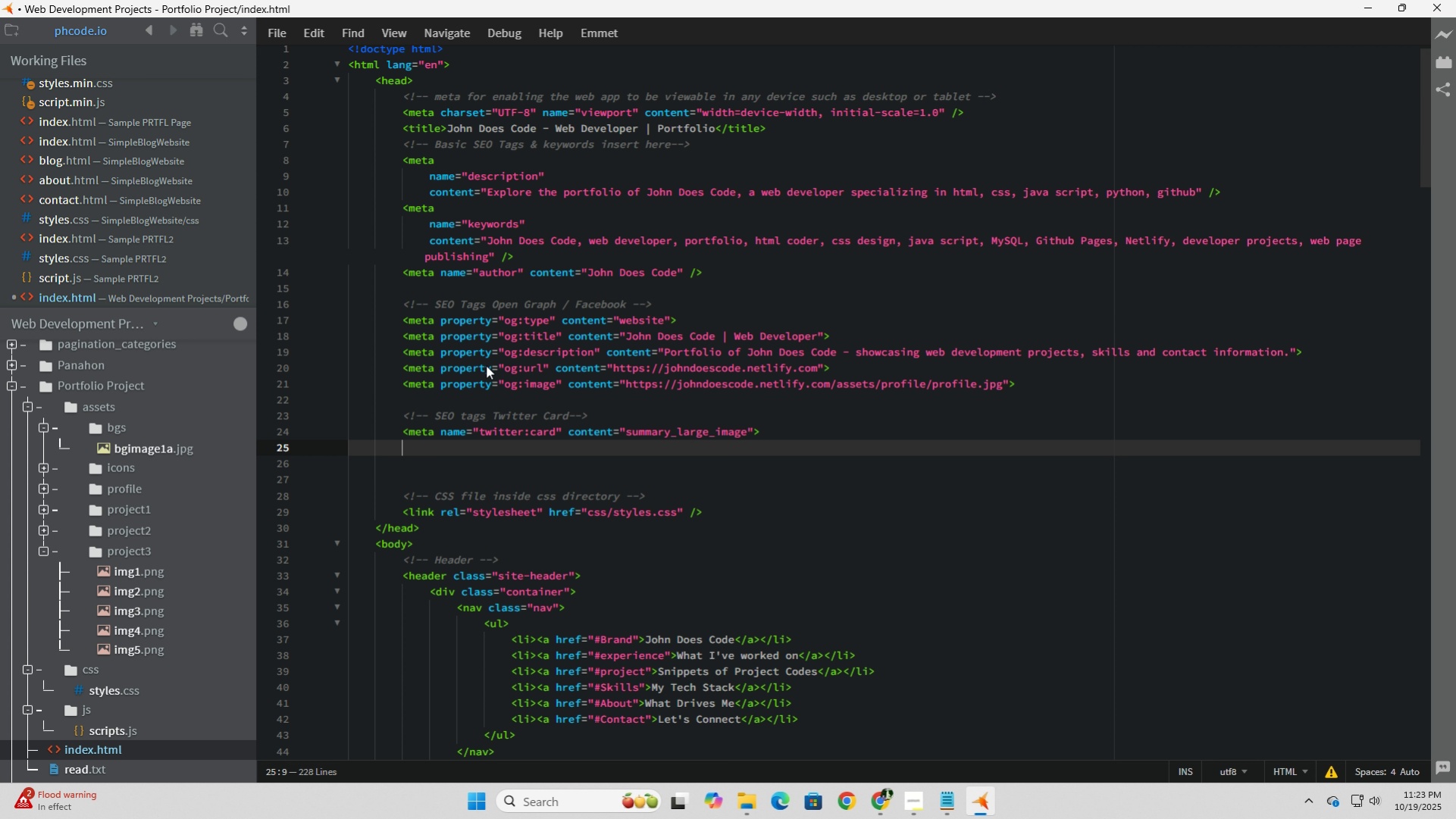 
wait(10.94)
 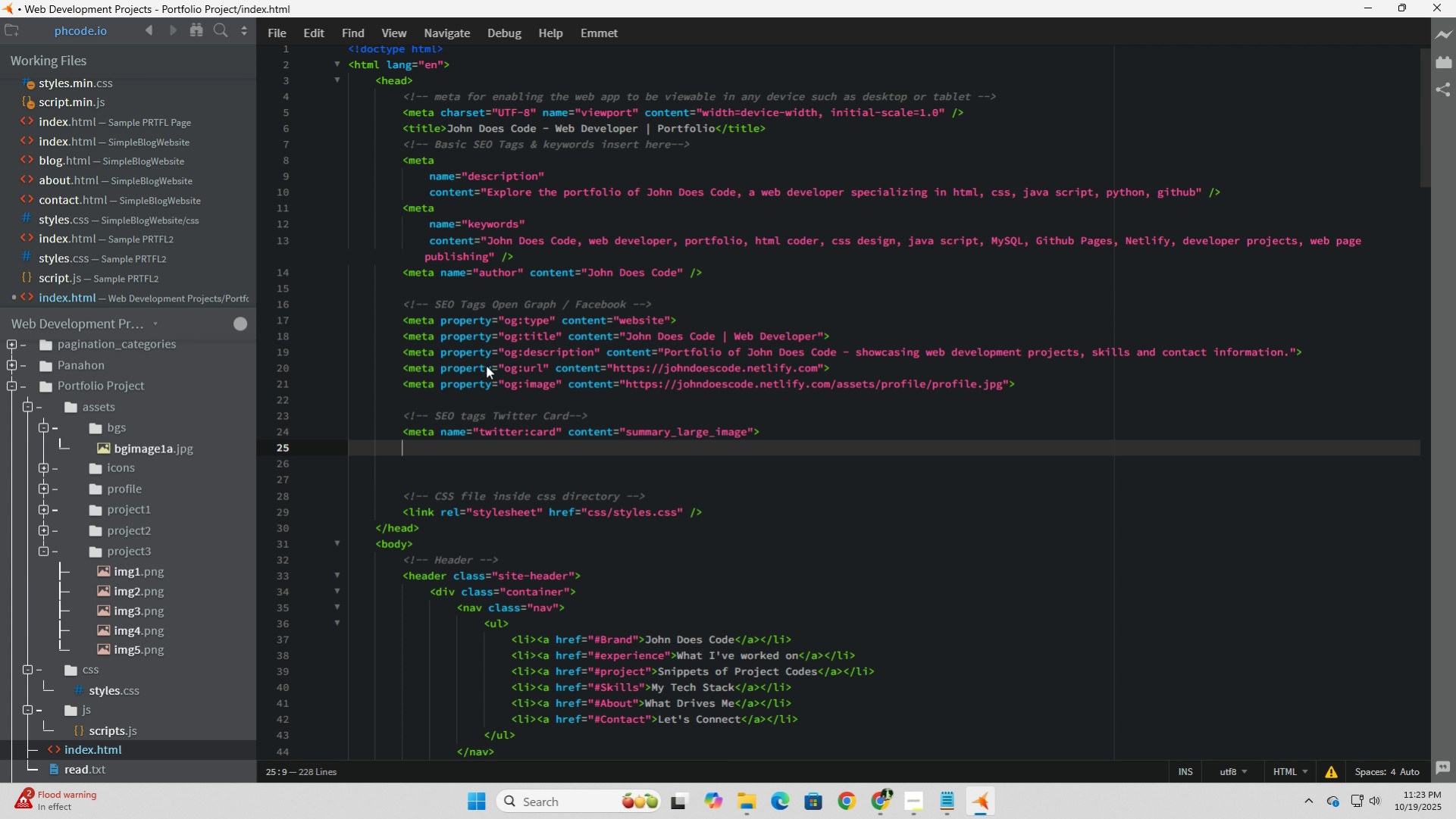 
left_click_drag(start_coordinate=[841, 337], to_coordinate=[404, 335])
 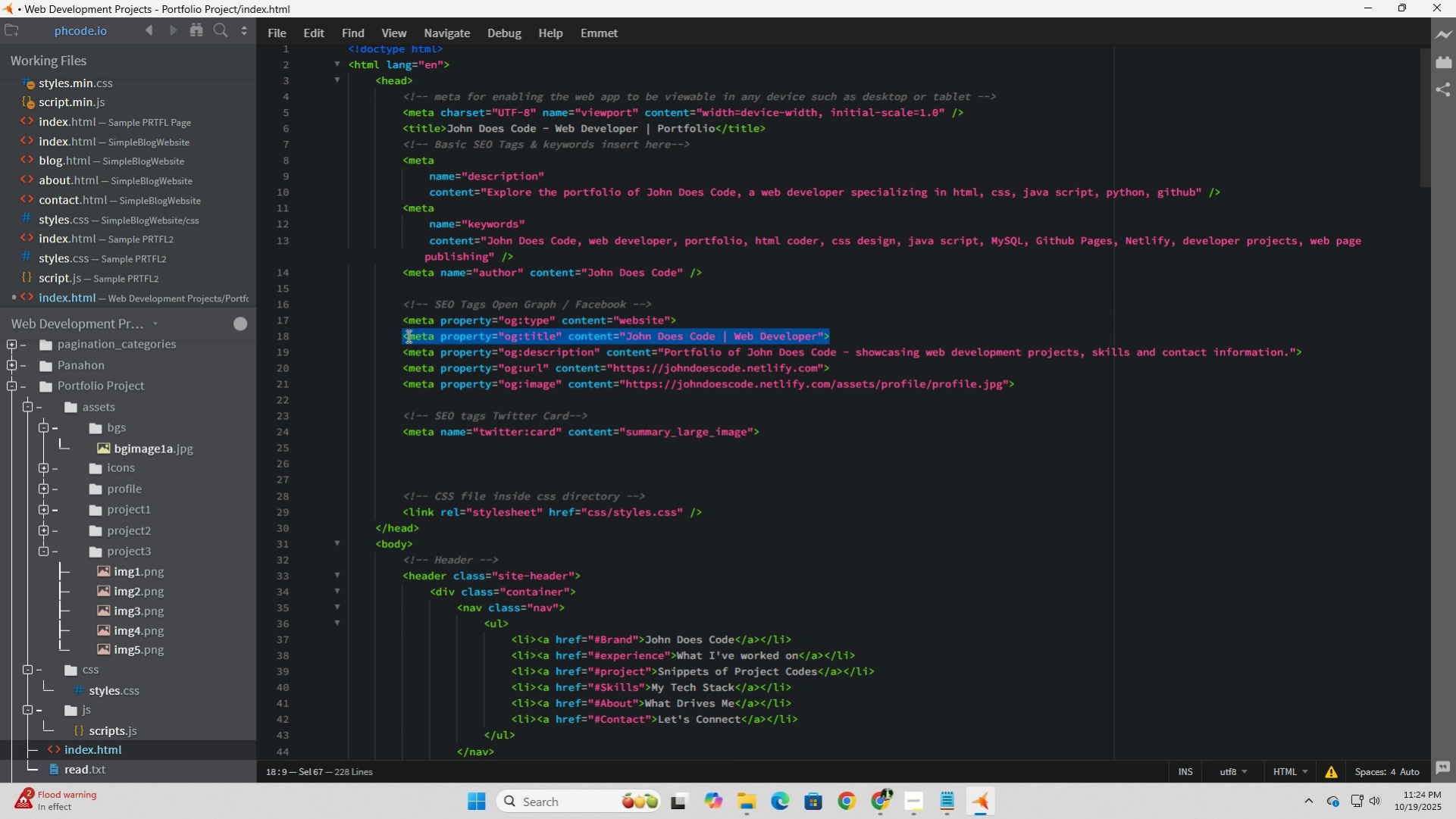 
key(Control+C)
 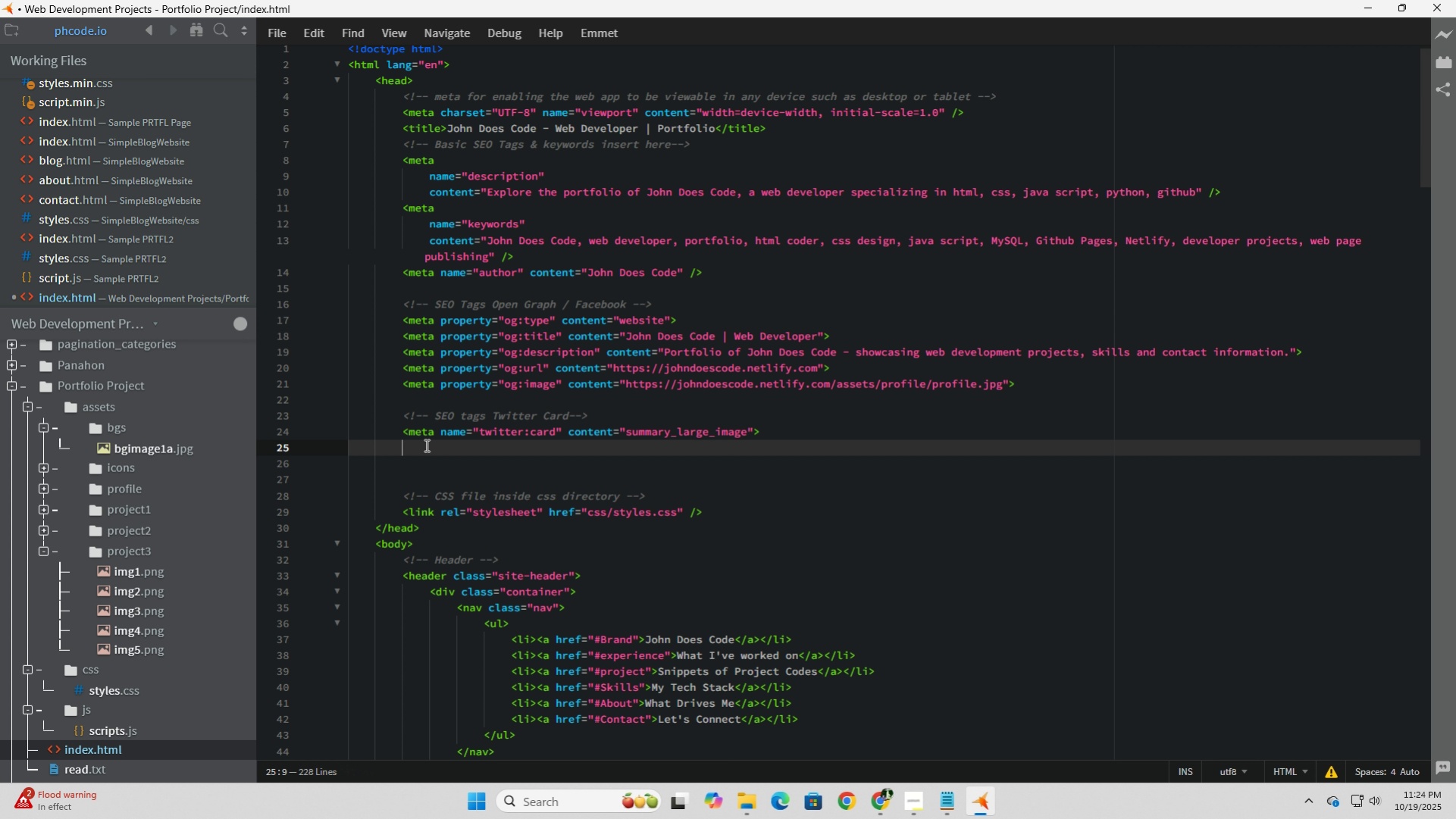 
key(Control+V)
 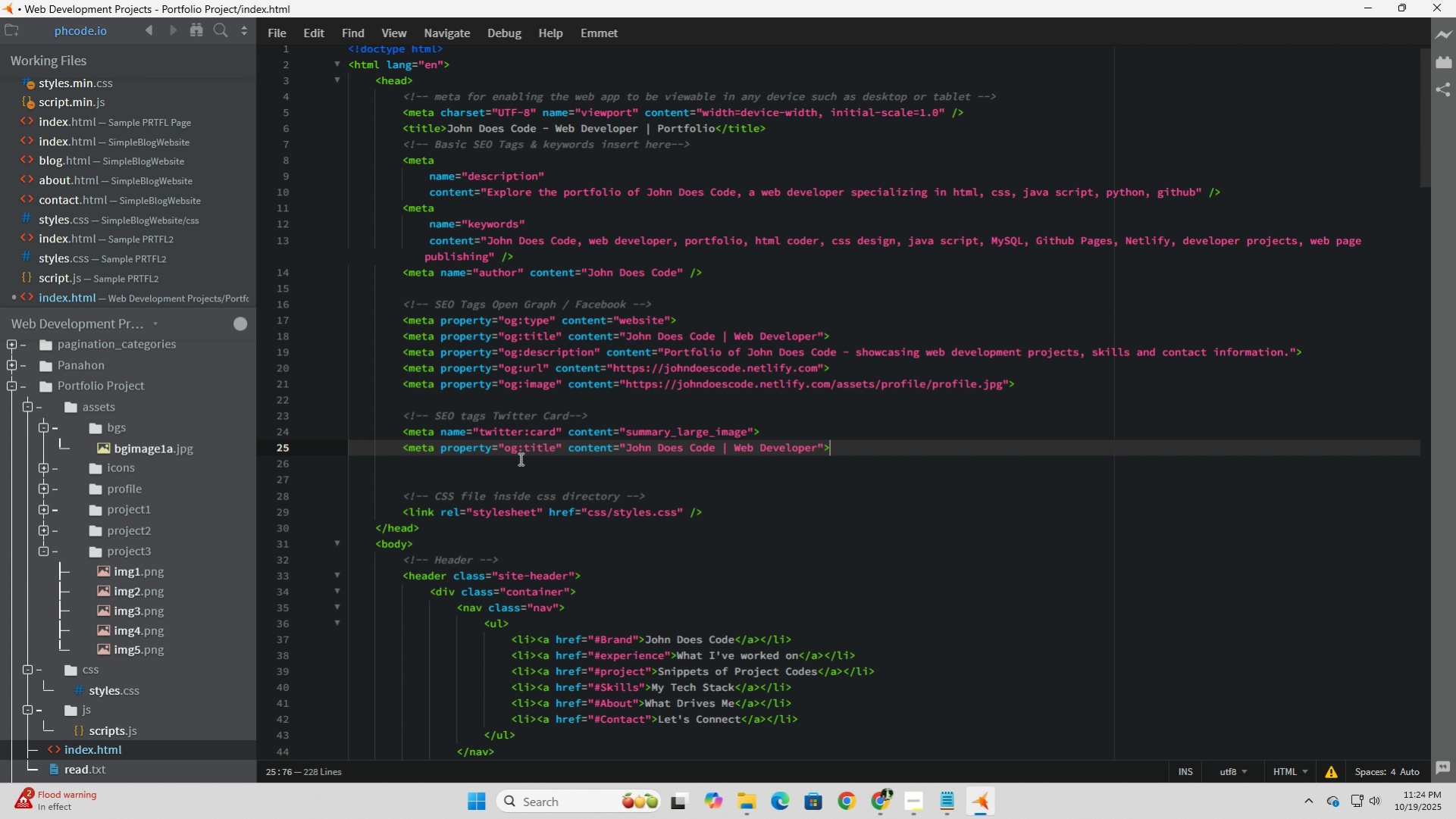 
left_click_drag(start_coordinate=[518, 450], to_coordinate=[508, 449])
 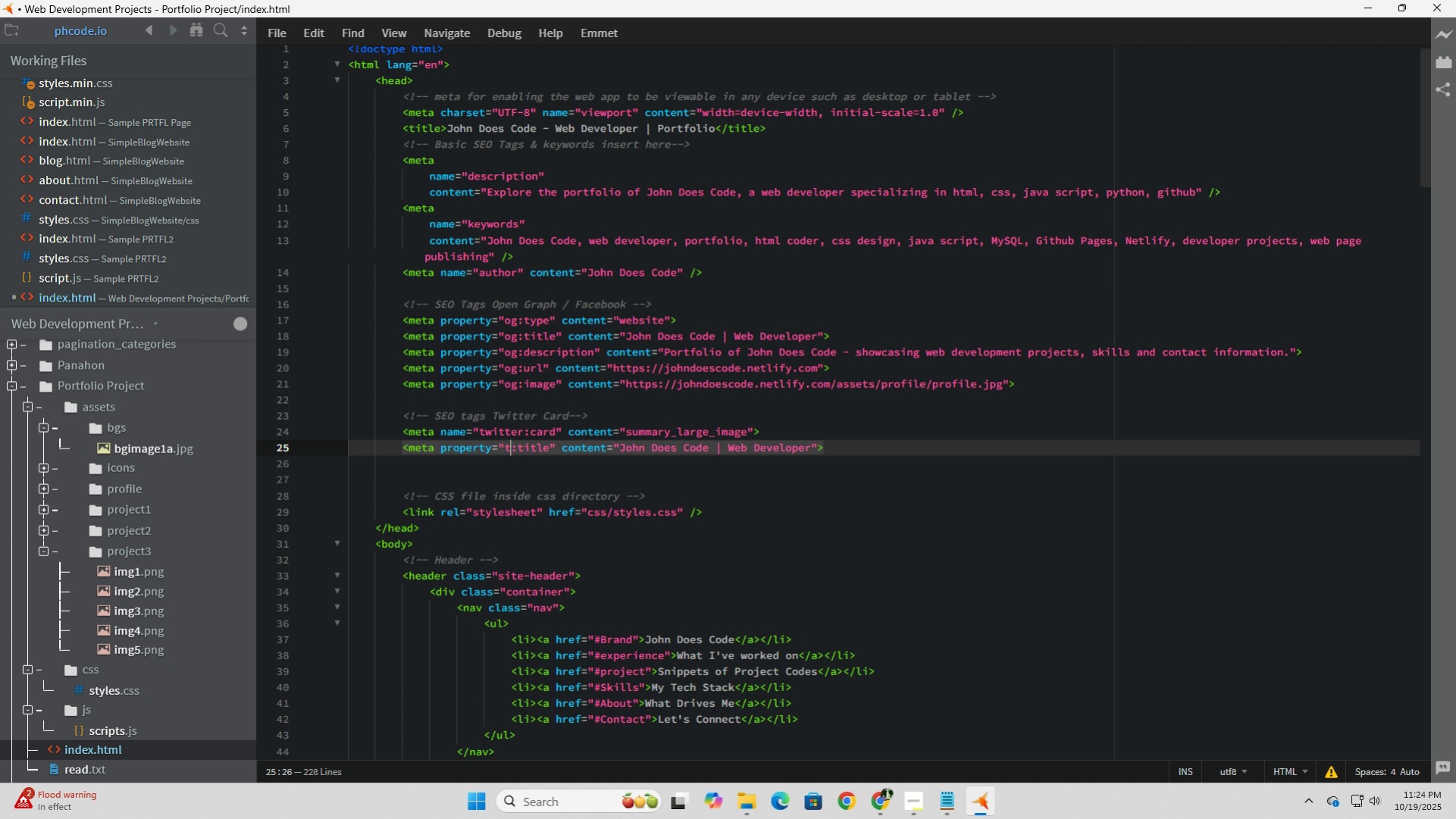 
type(twitter)
 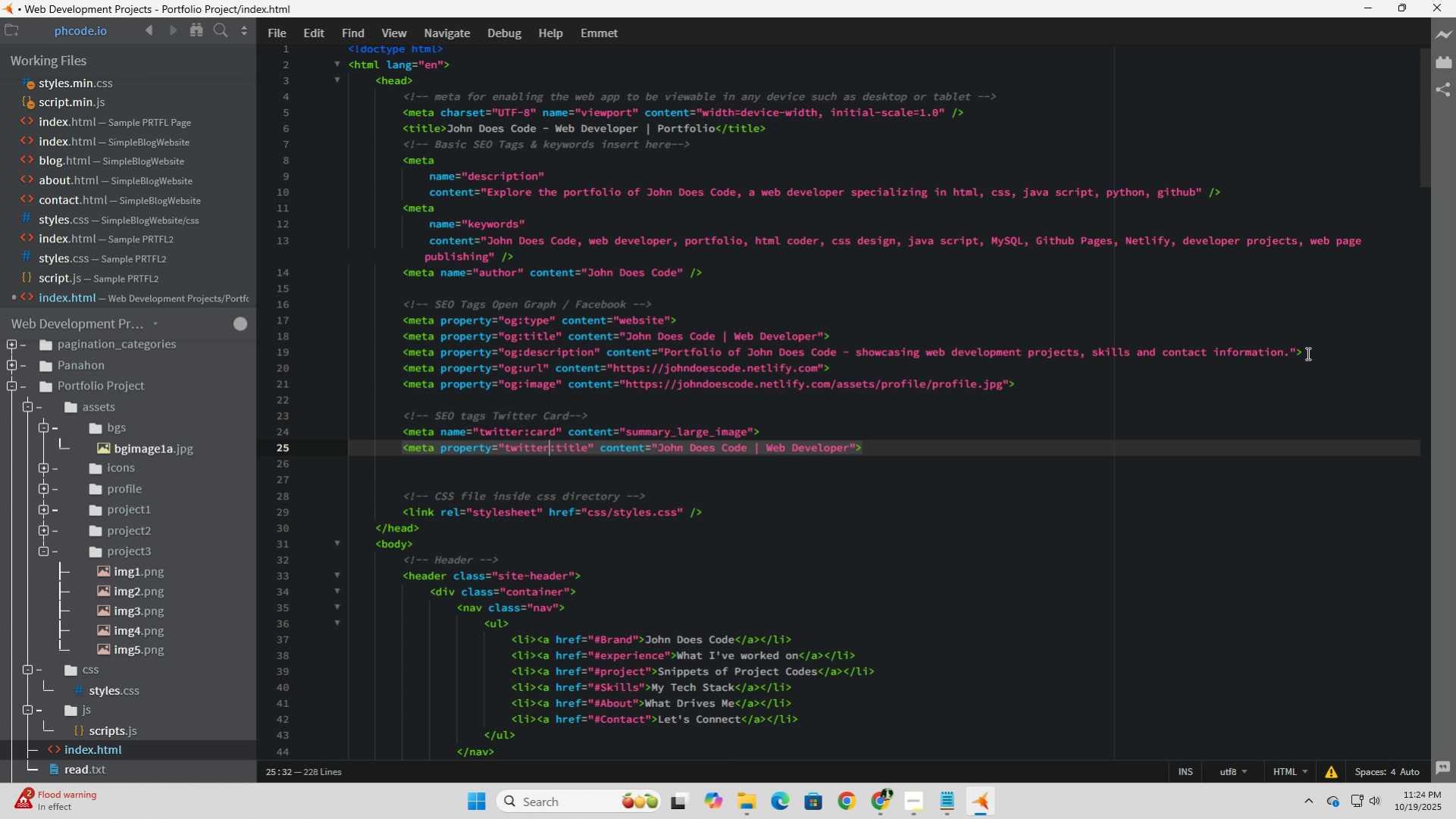 
wait(16.51)
 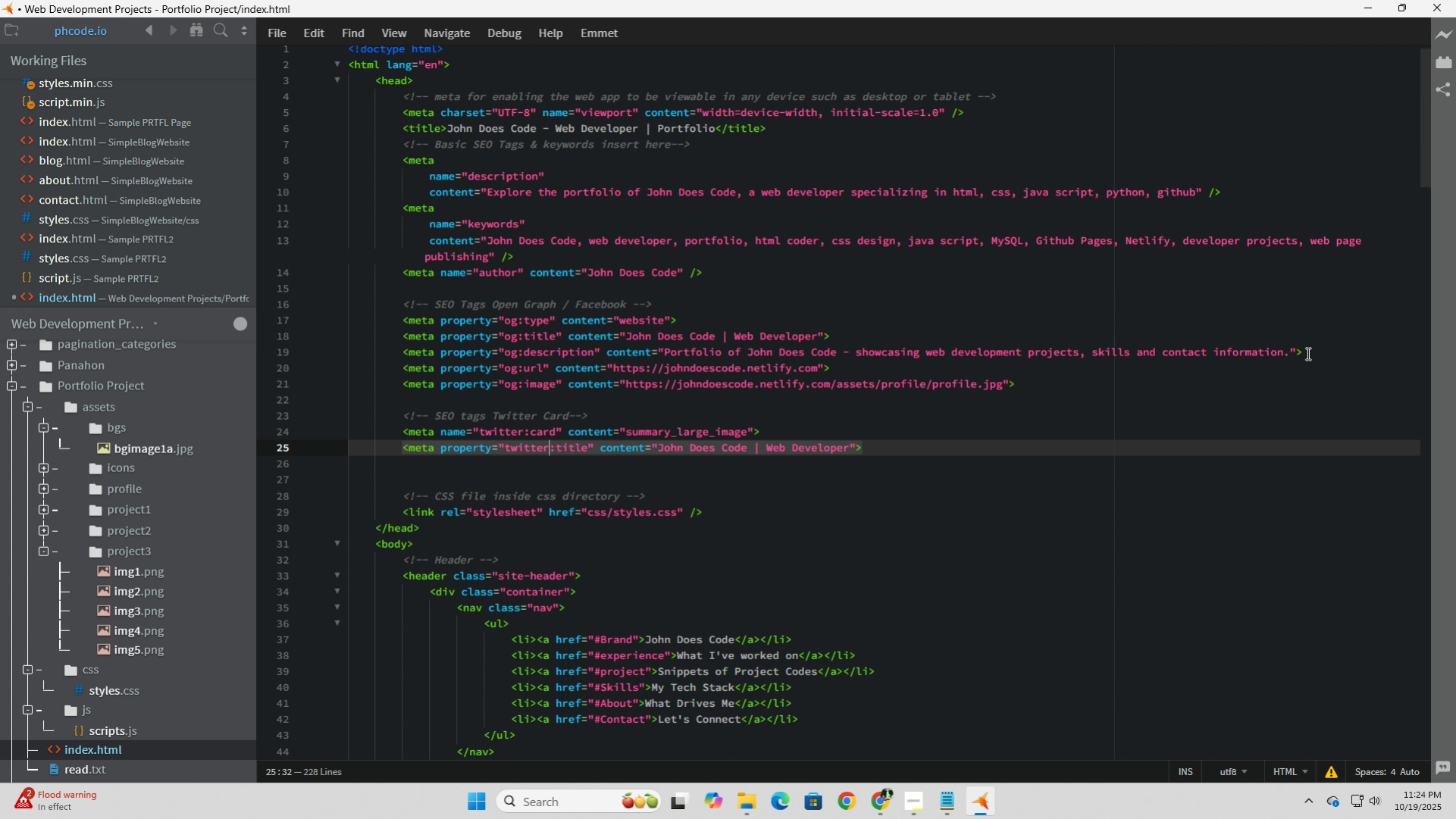 
left_click([869, 443])
 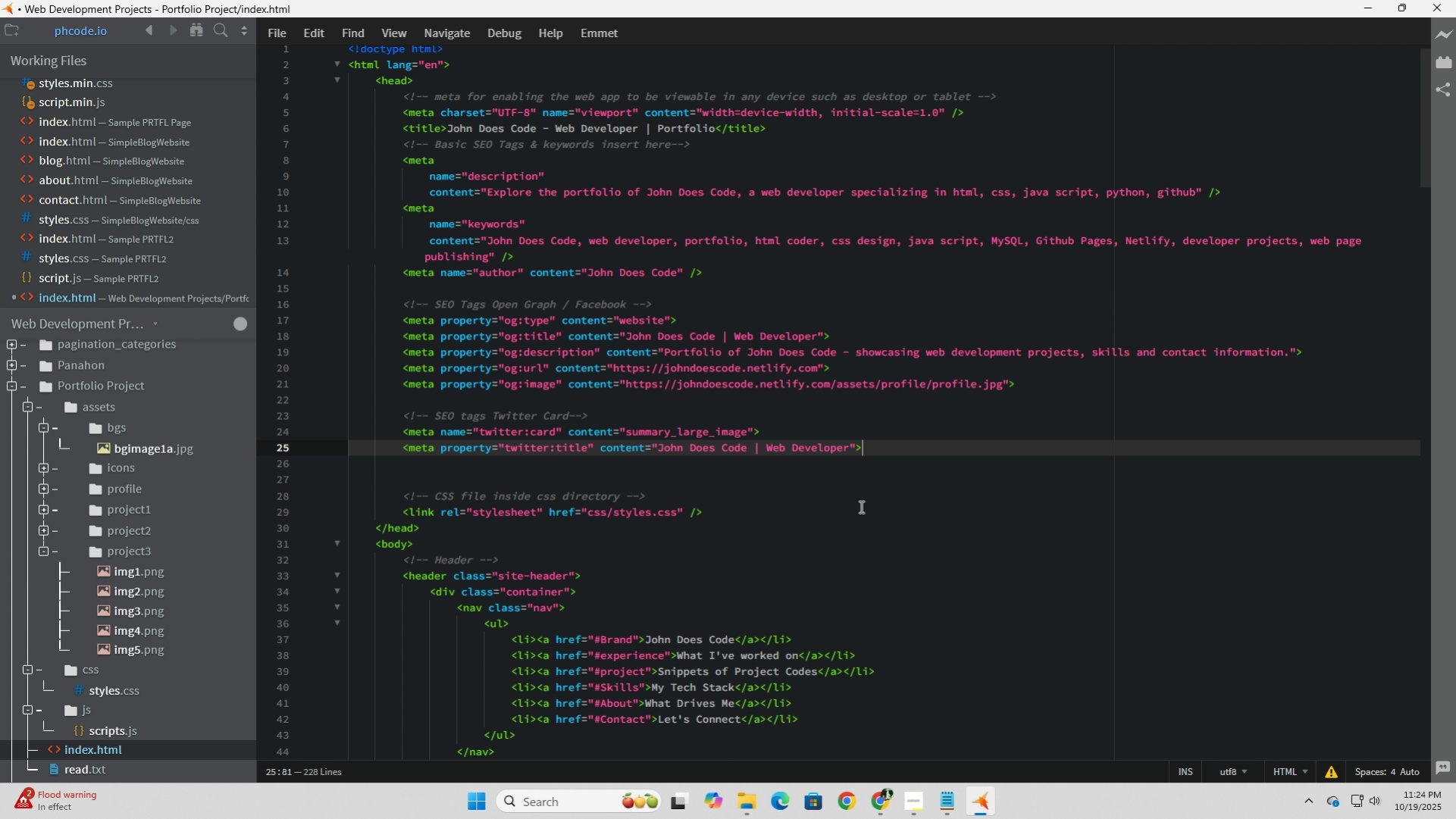 
key(Enter)
 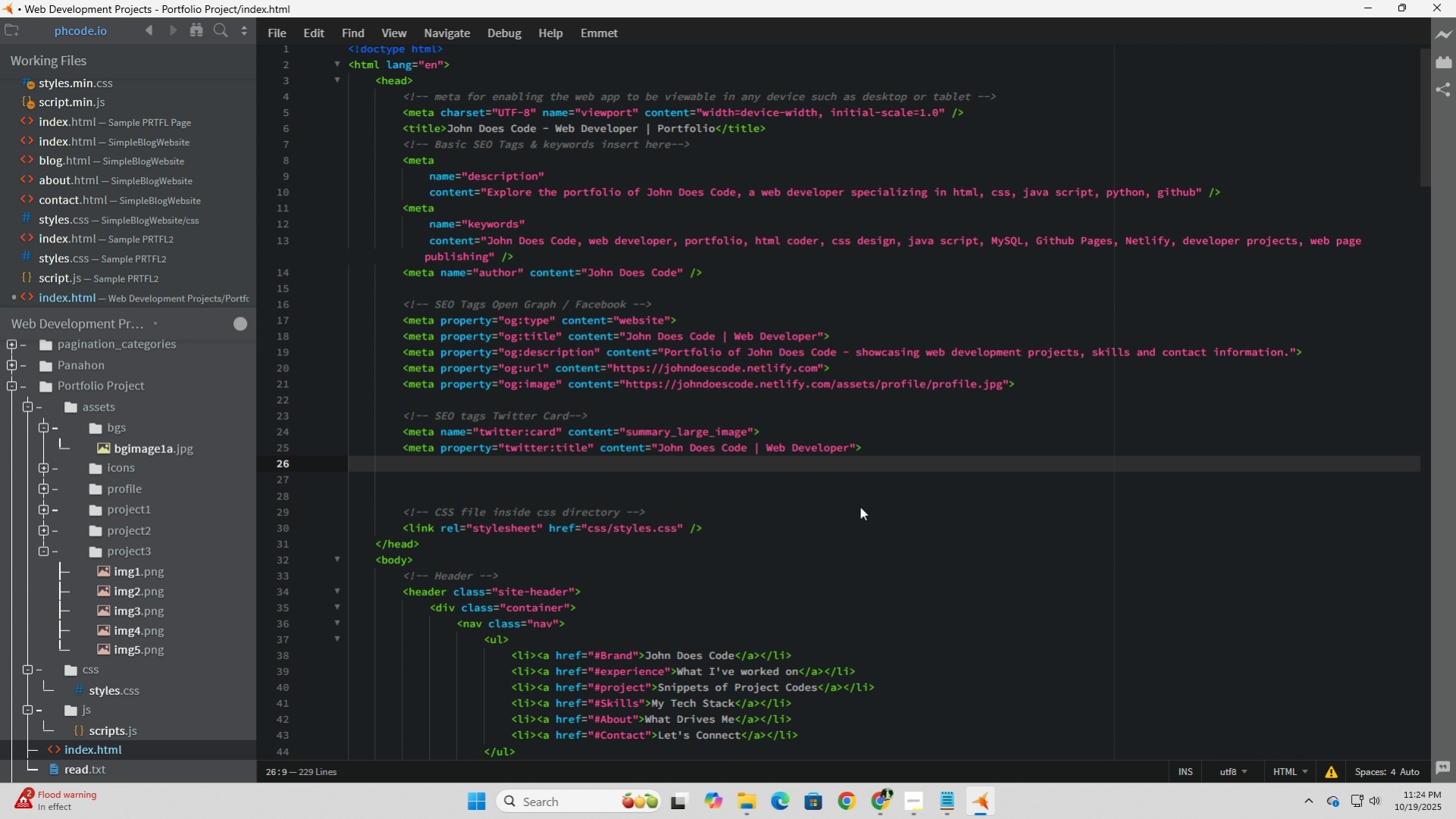 
type(<metat)
key(Backspace)
type( )
 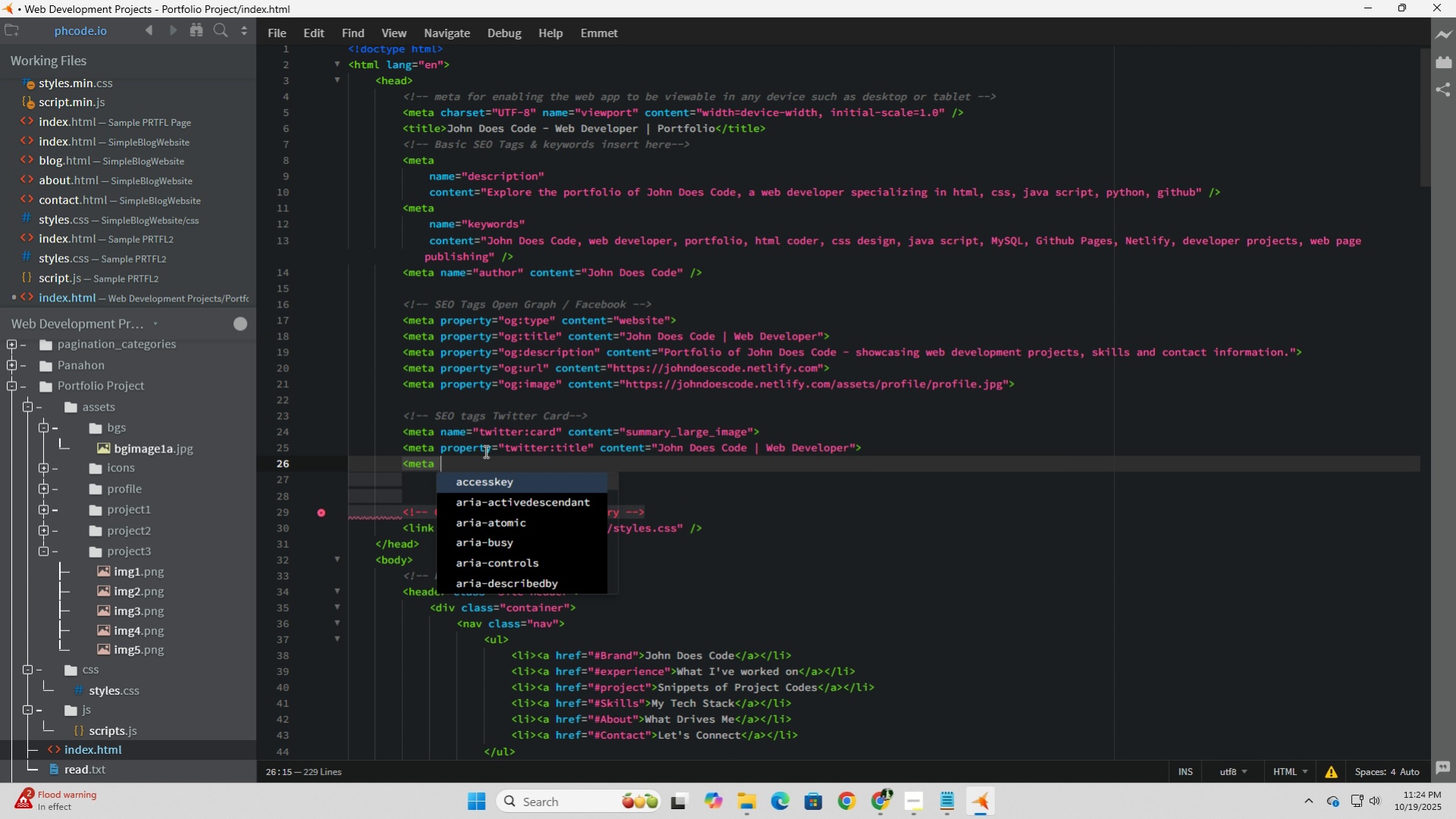 
left_click_drag(start_coordinate=[490, 452], to_coordinate=[441, 452])
 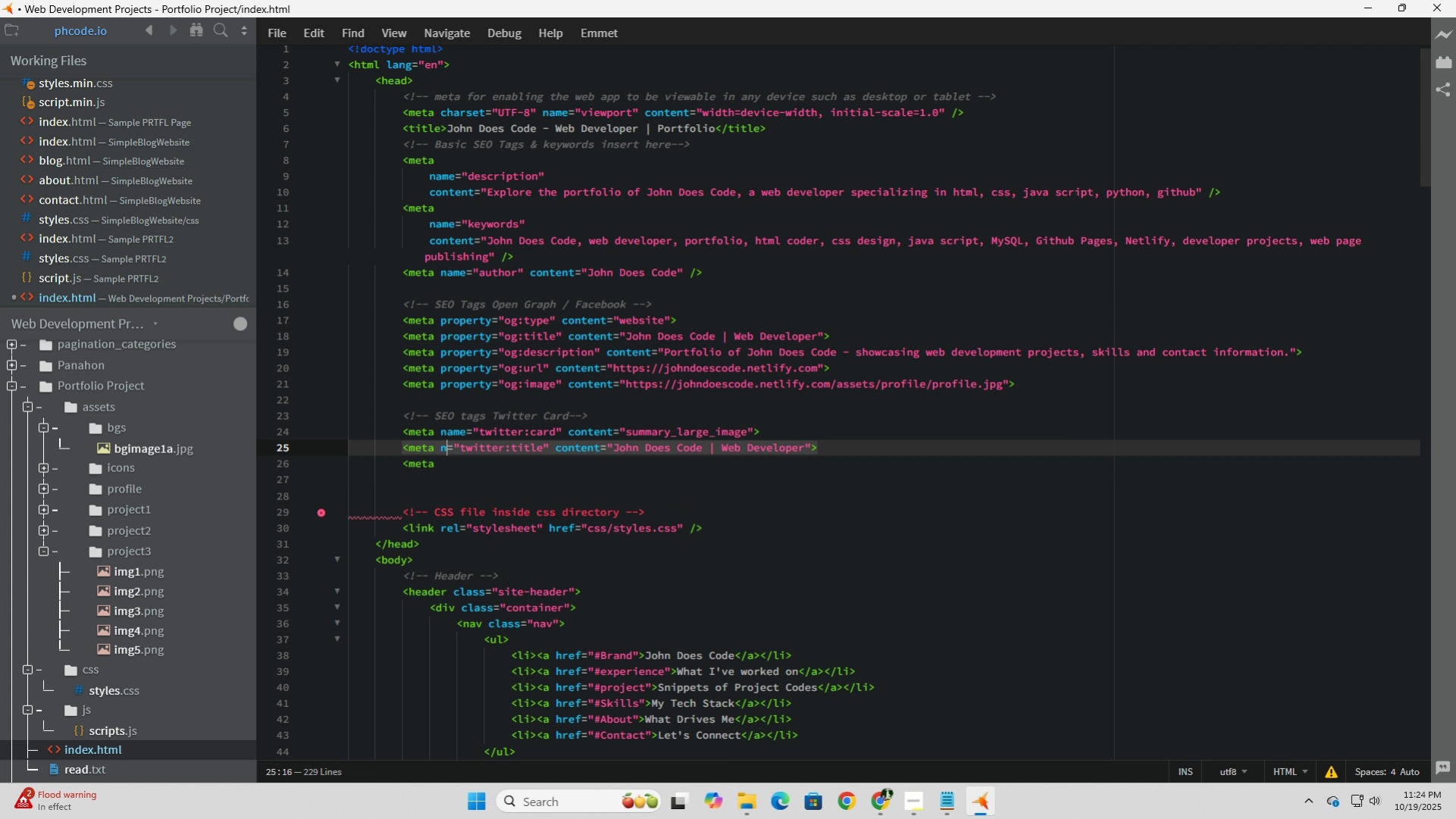 
type(namename>)
 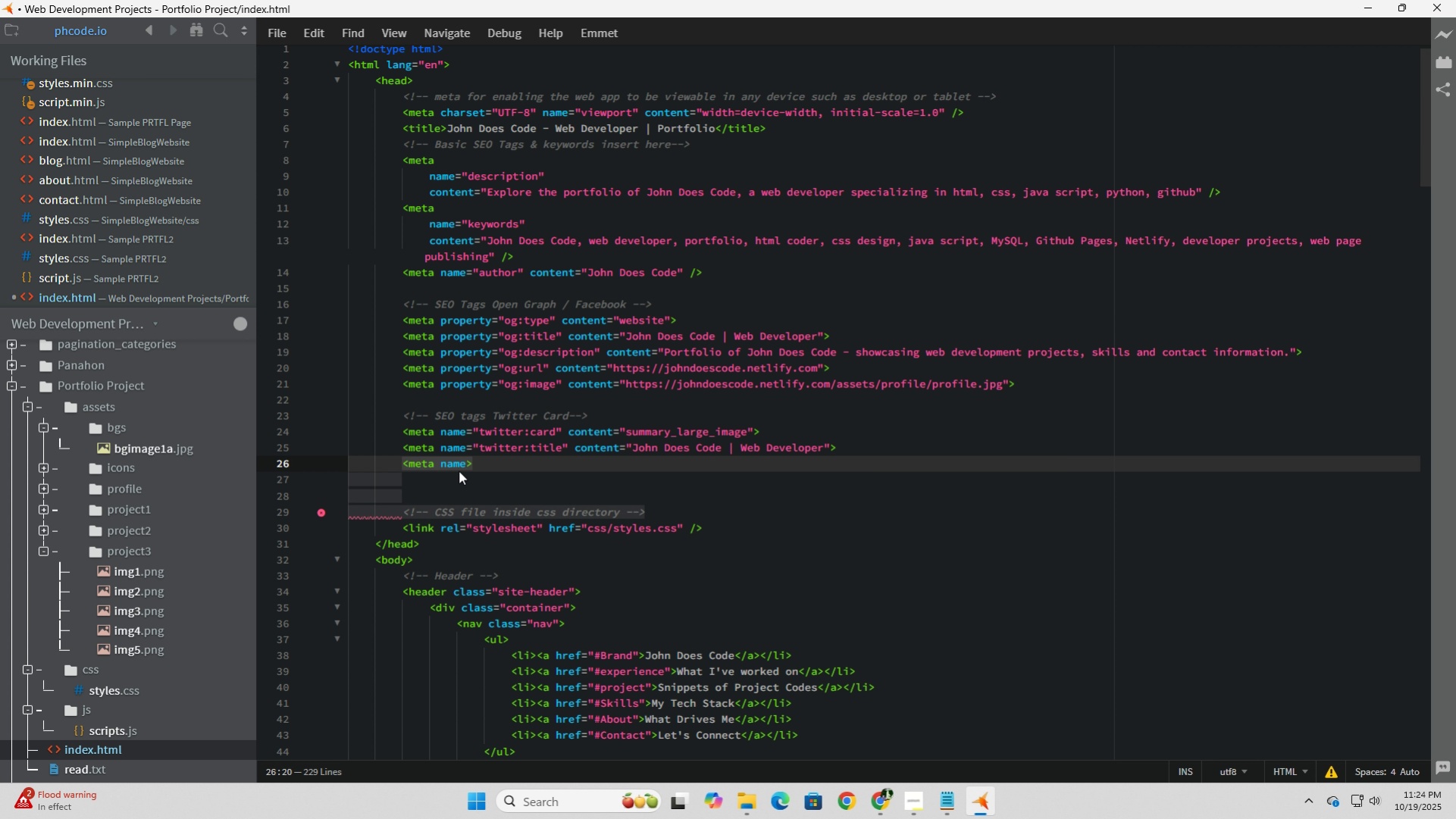 
key(ArrowLeft)
 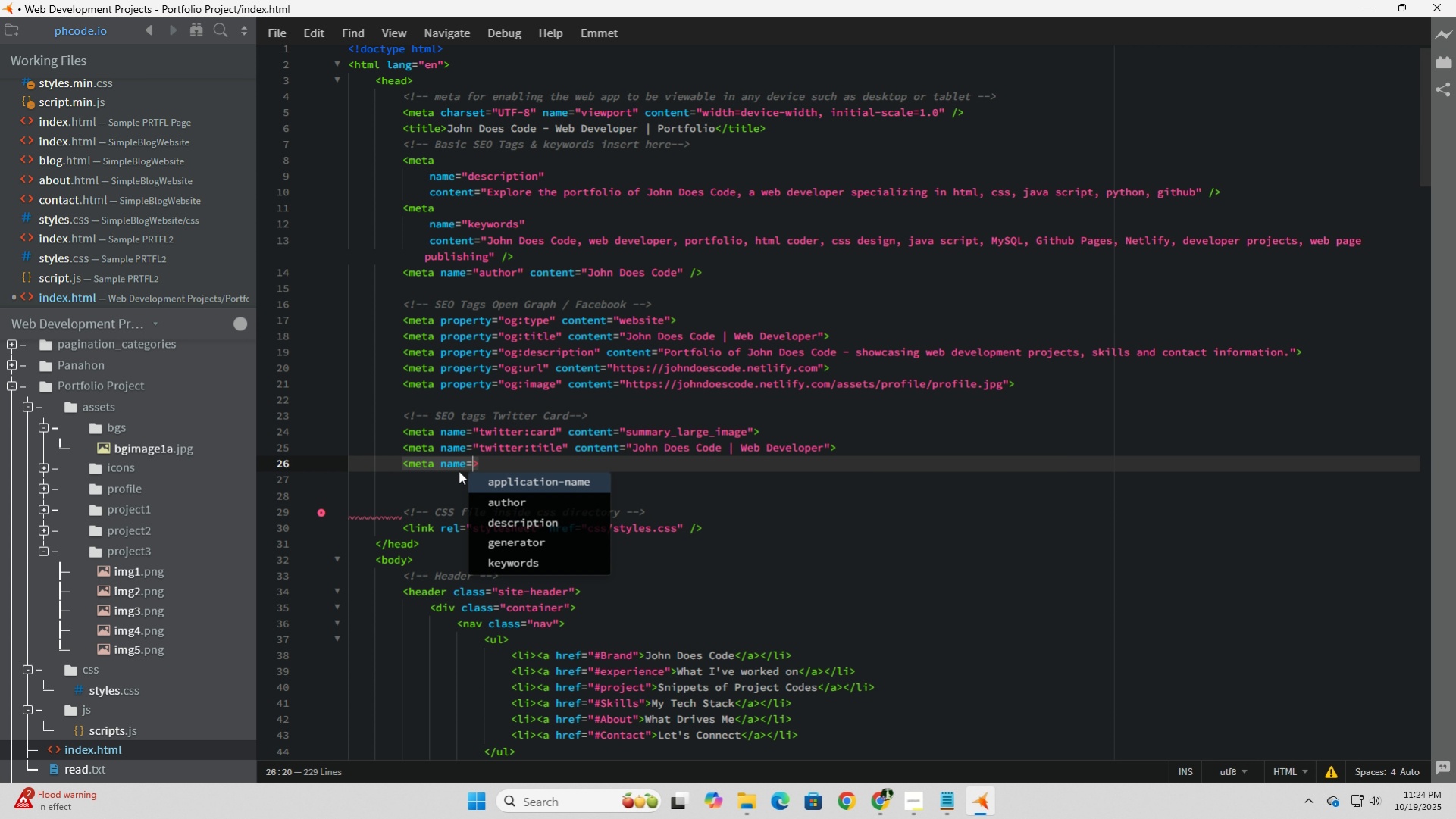 
key(Equal)
 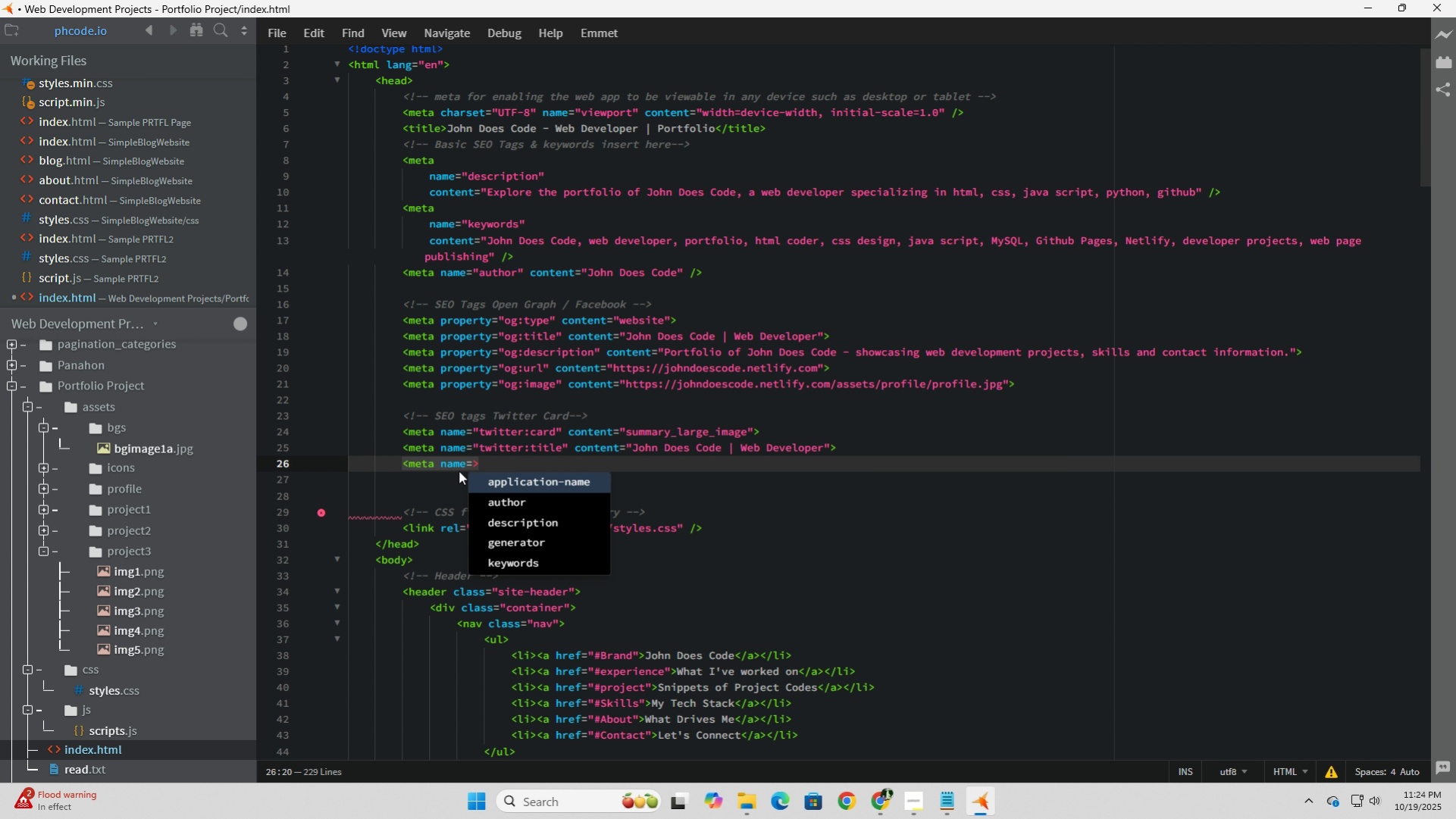 
key(Space)
 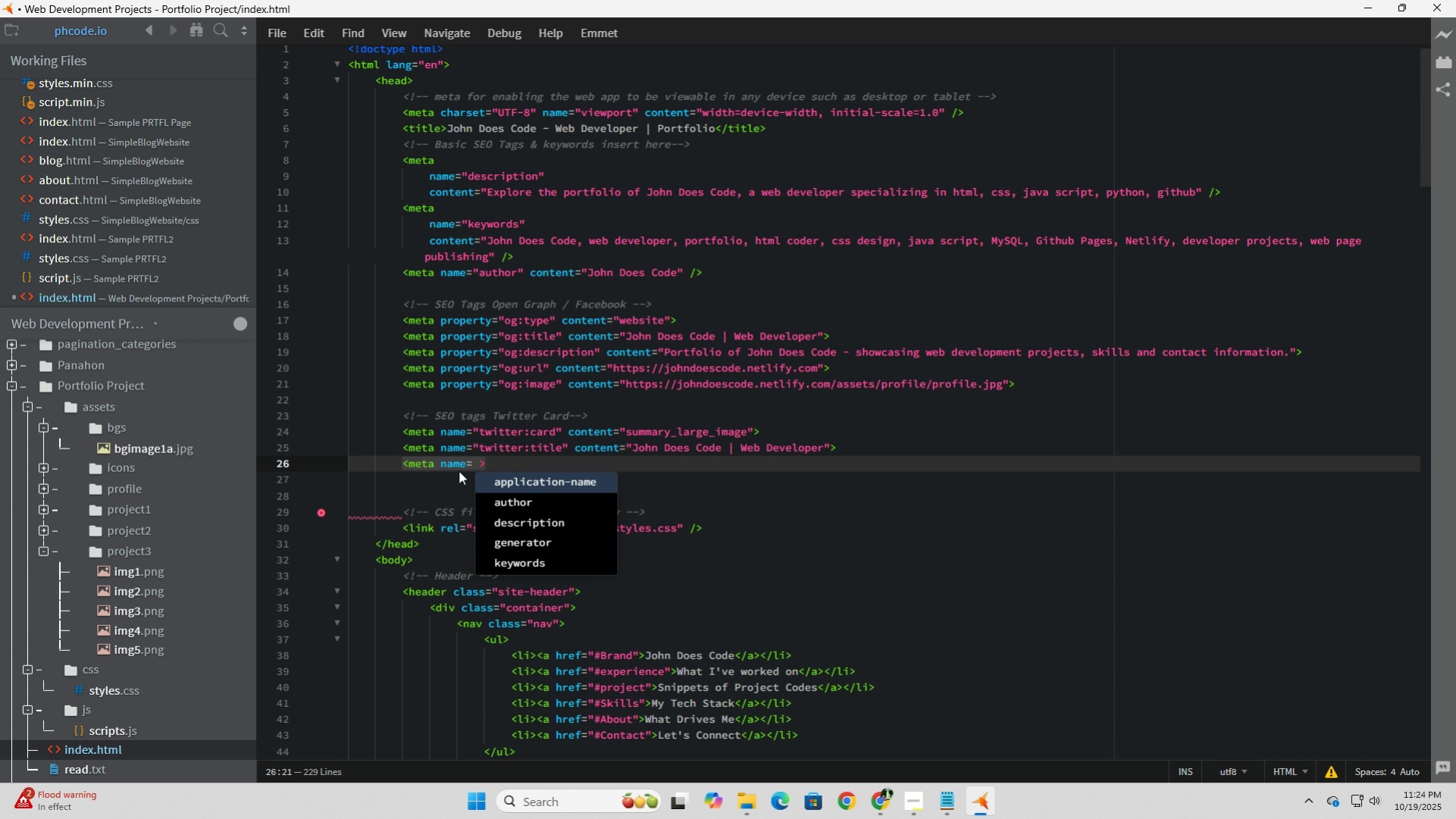 
key(ArrowDown)
 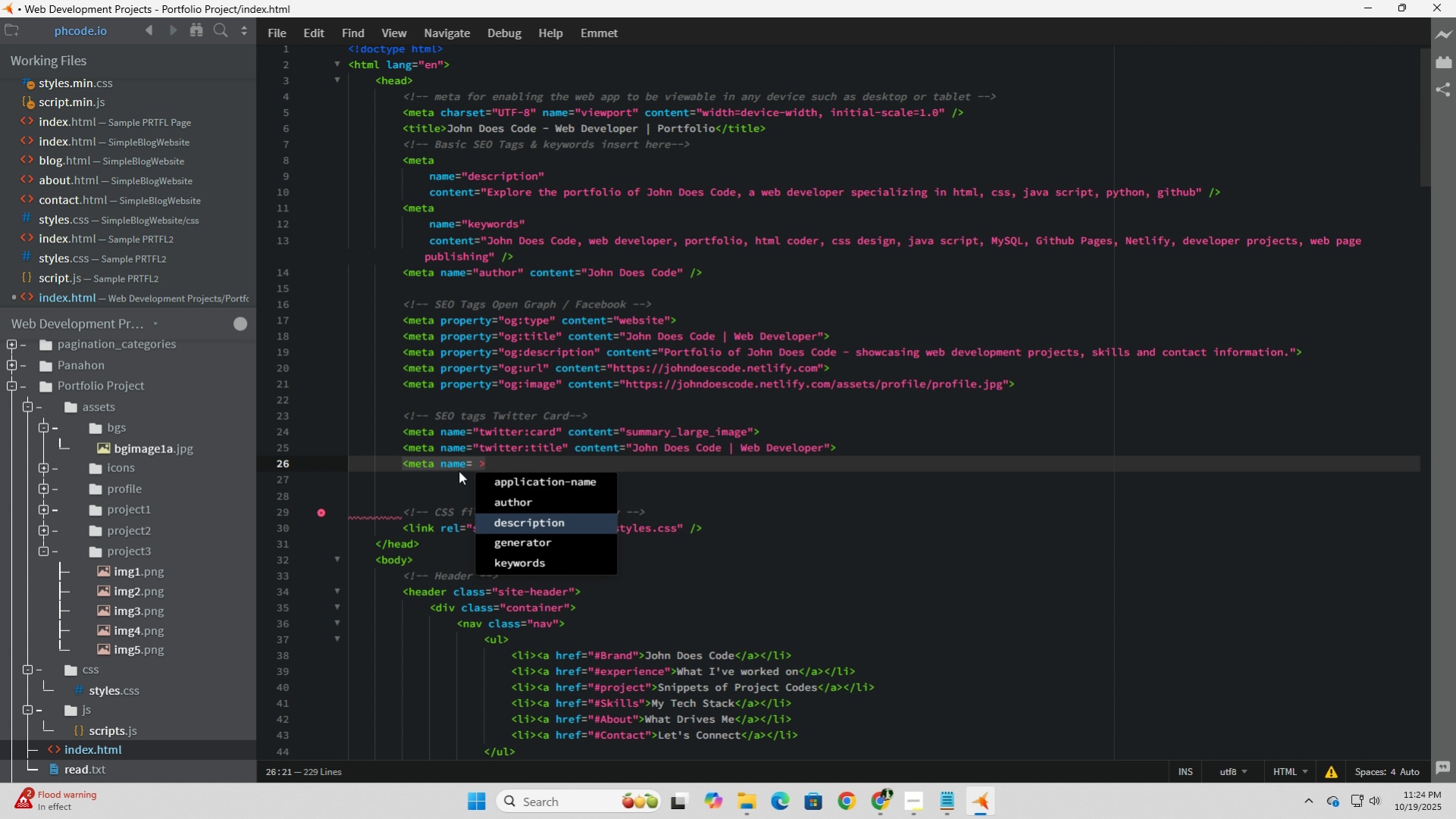 
key(ArrowDown)
 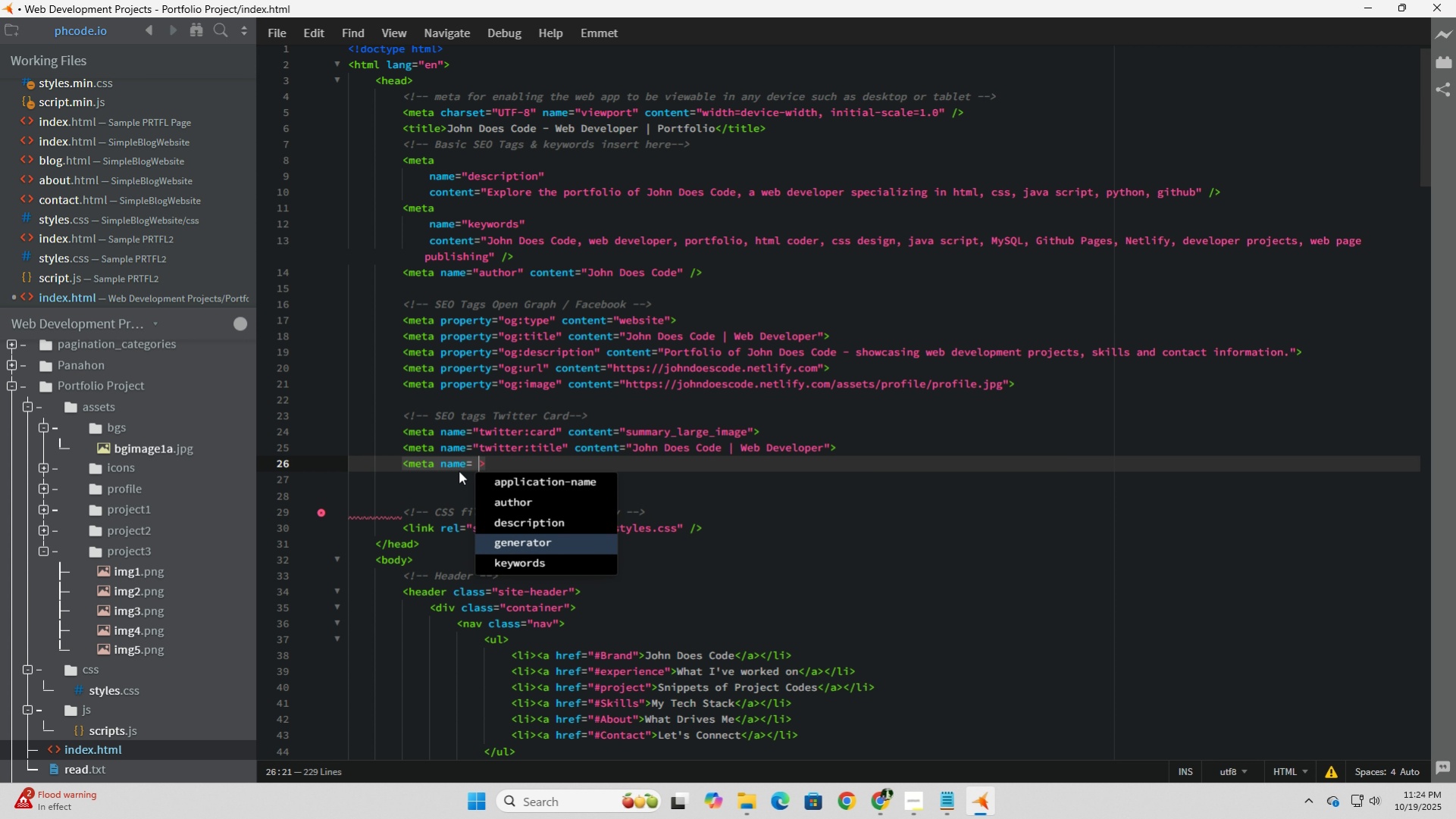 
key(ArrowDown)
 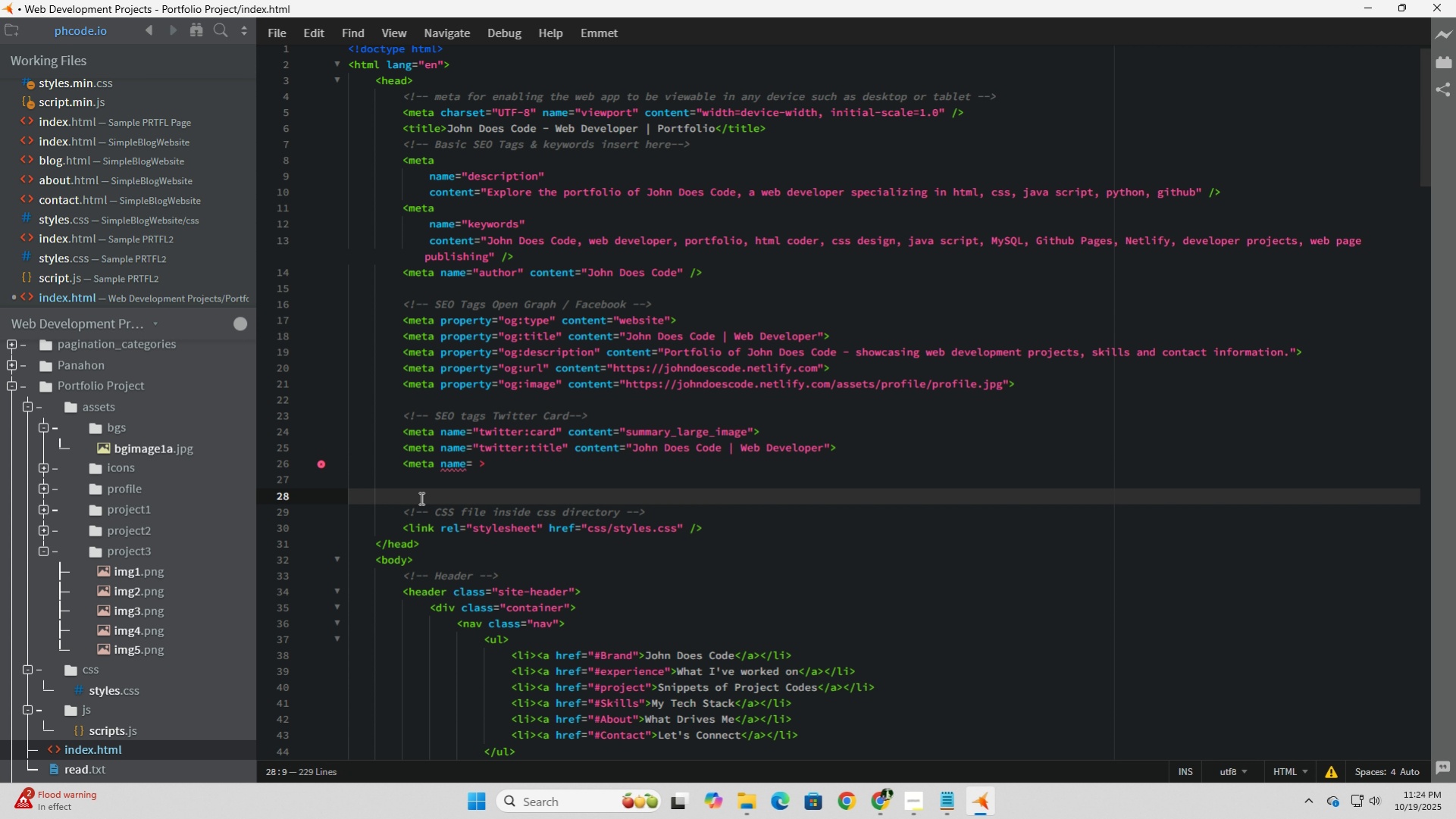 
left_click([711, 506])
 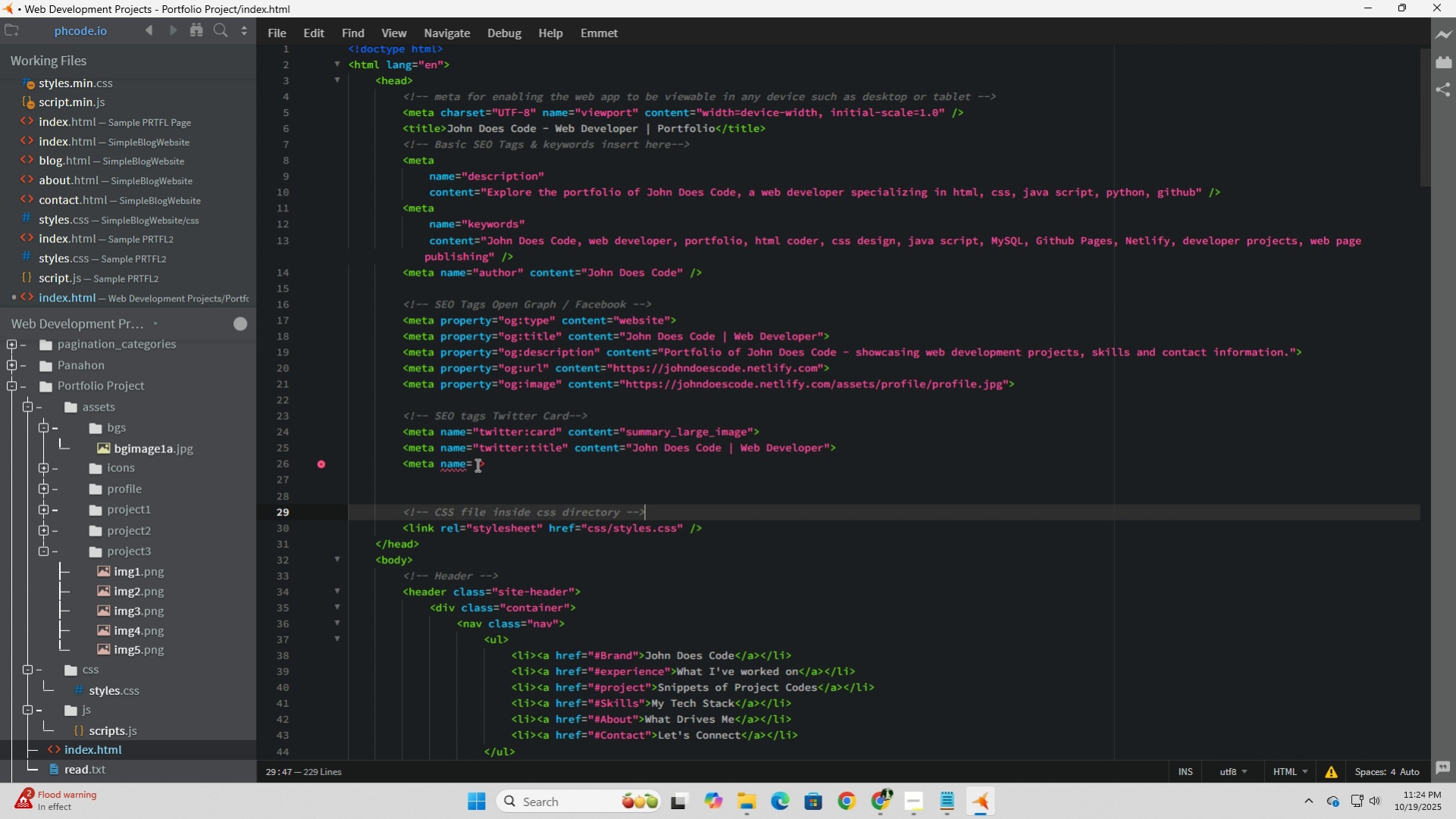 
left_click([474, 463])
 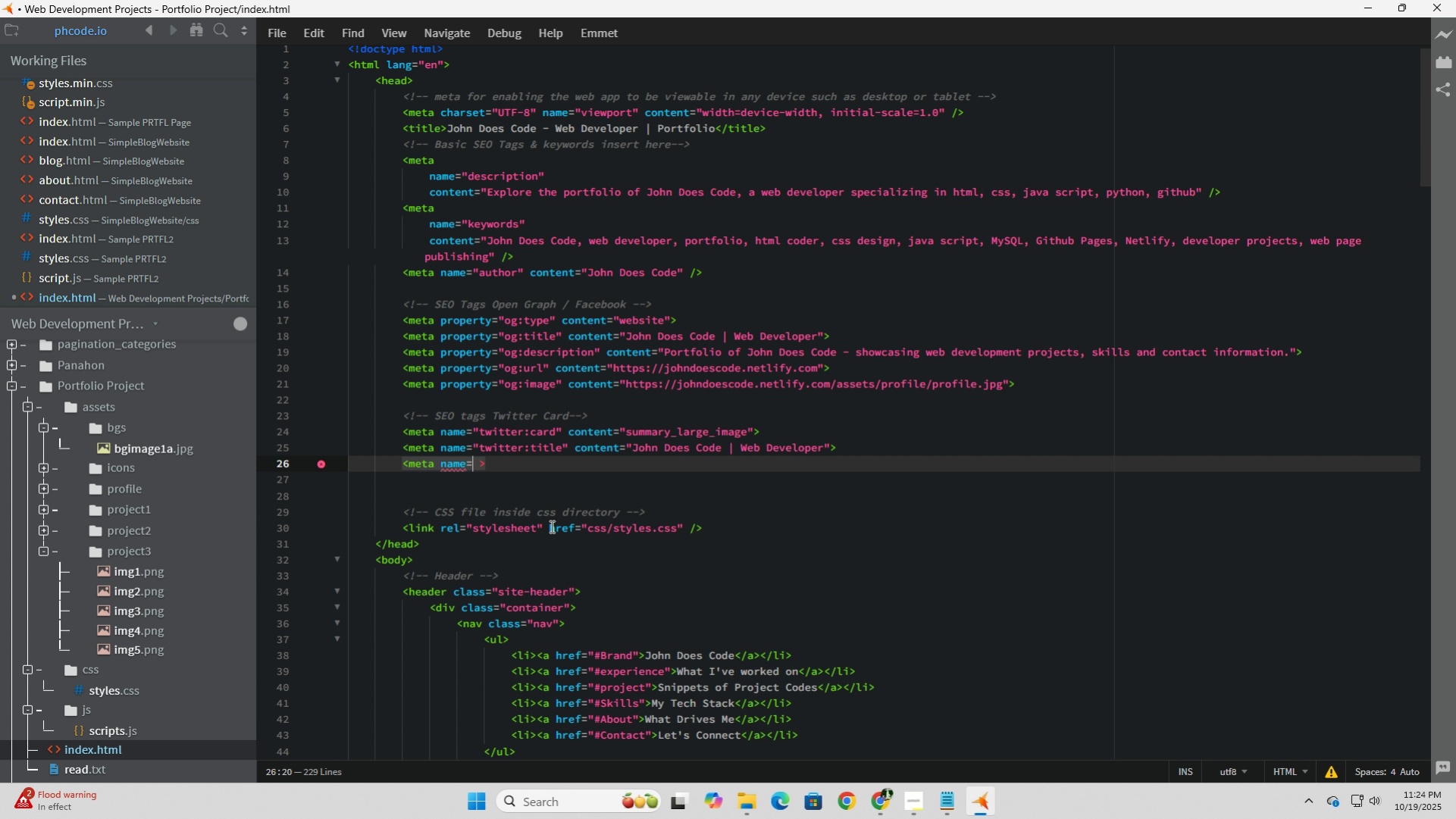 
key(Shift+Quote)
 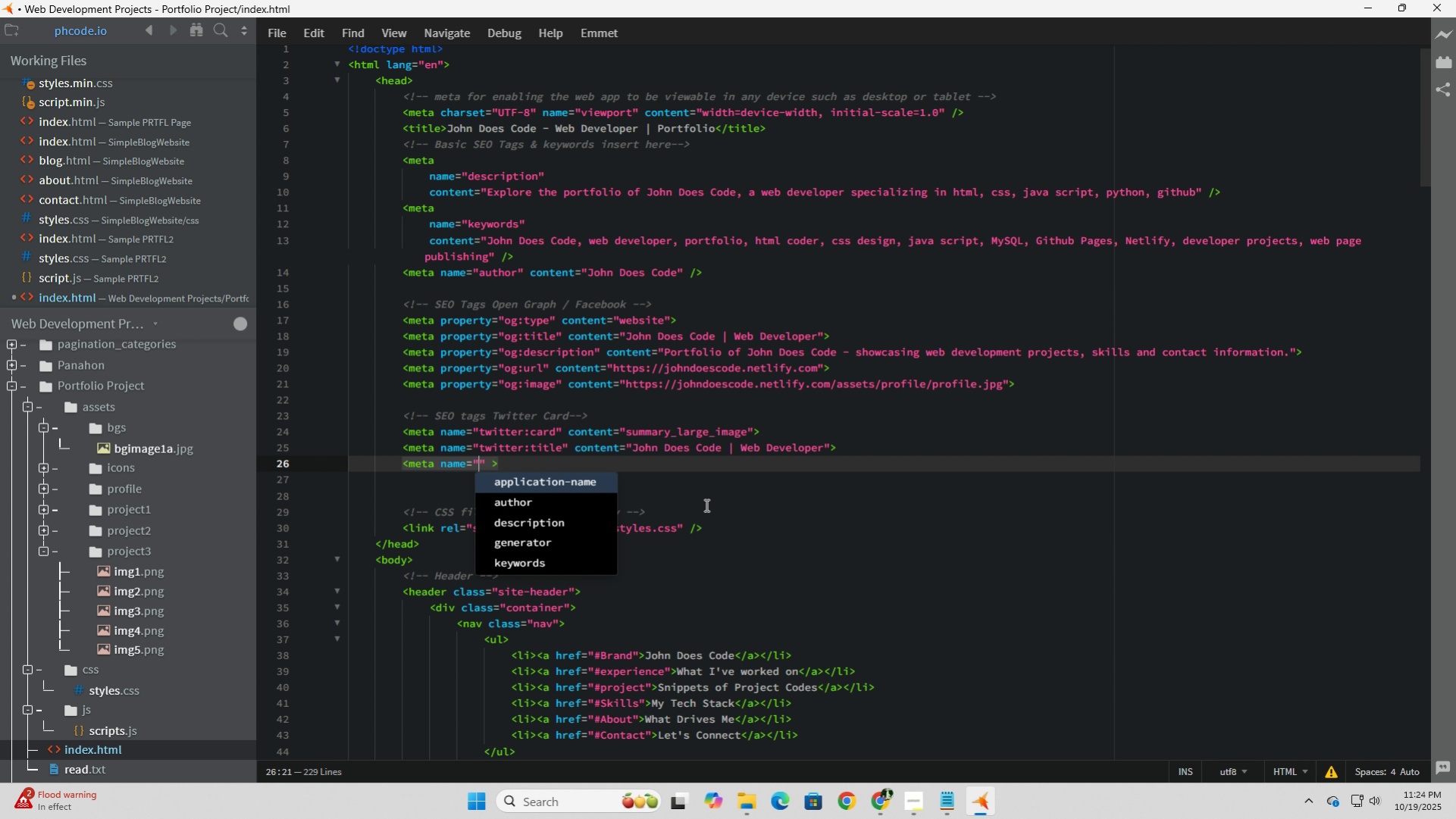 
left_click([712, 502])
 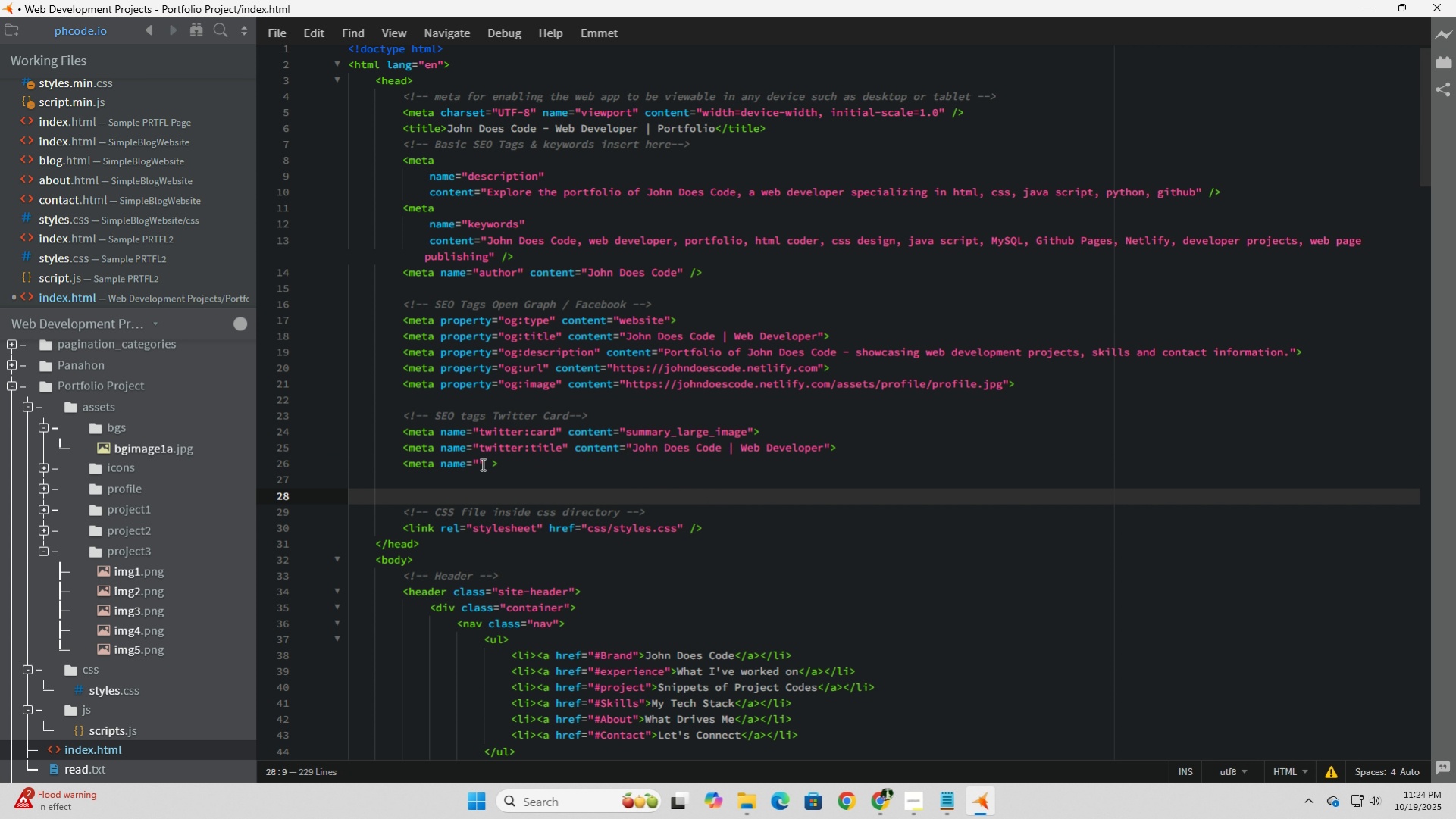 
left_click([478, 462])
 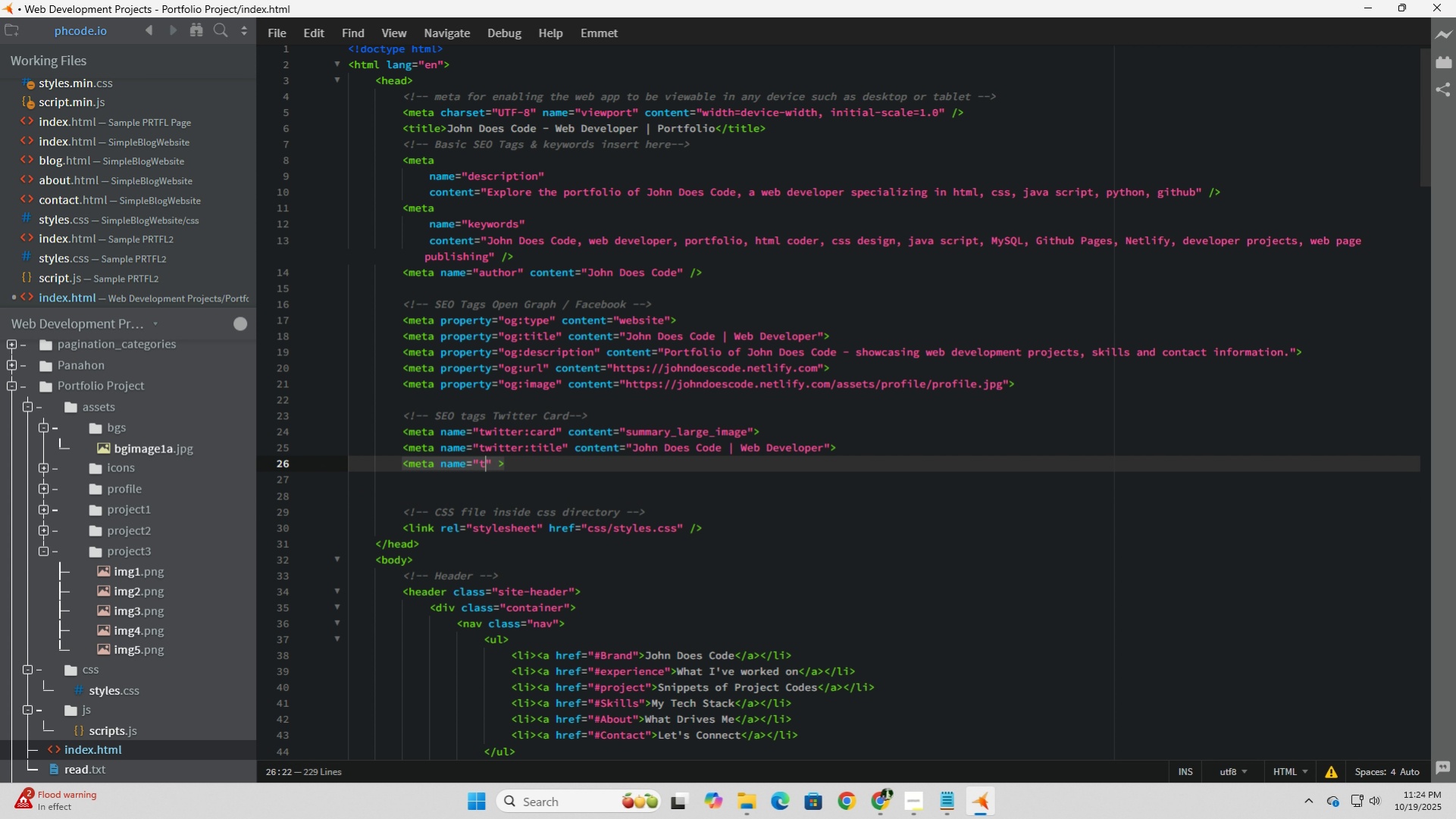 
type(twitter: )
key(Backspace)
type(description)
 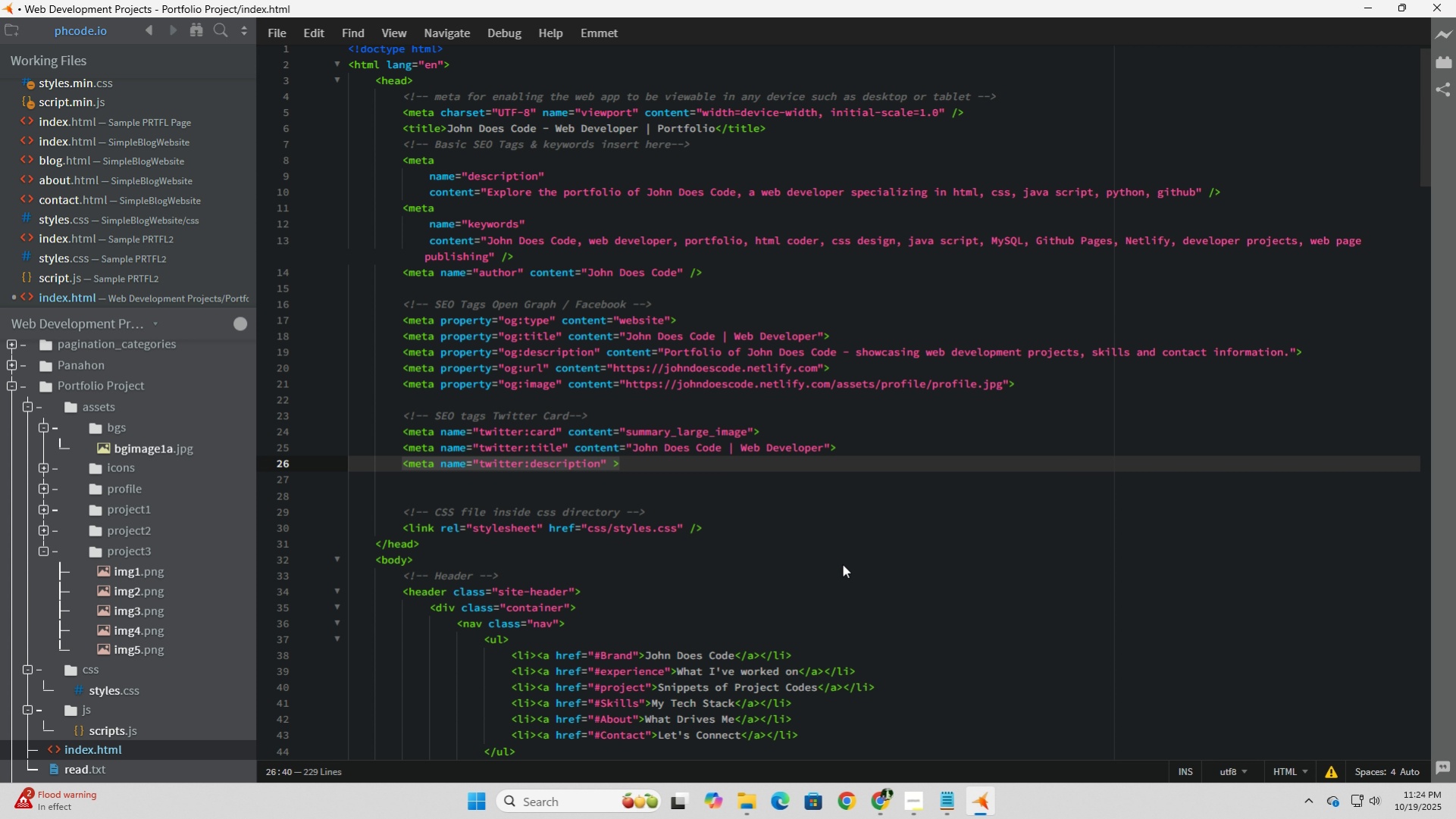 
key(ArrowRight)
 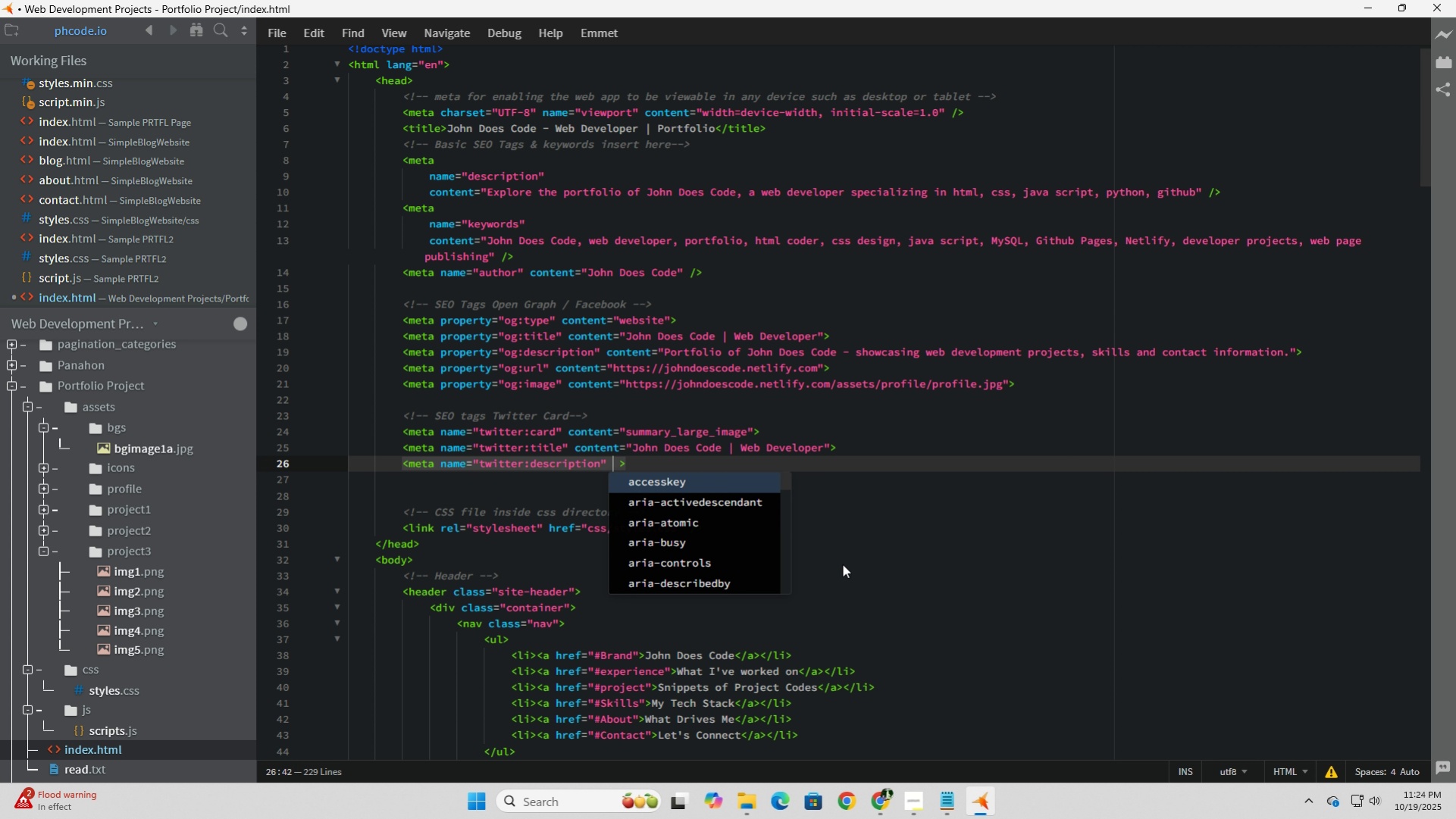 
type( con)
key(Tab)
 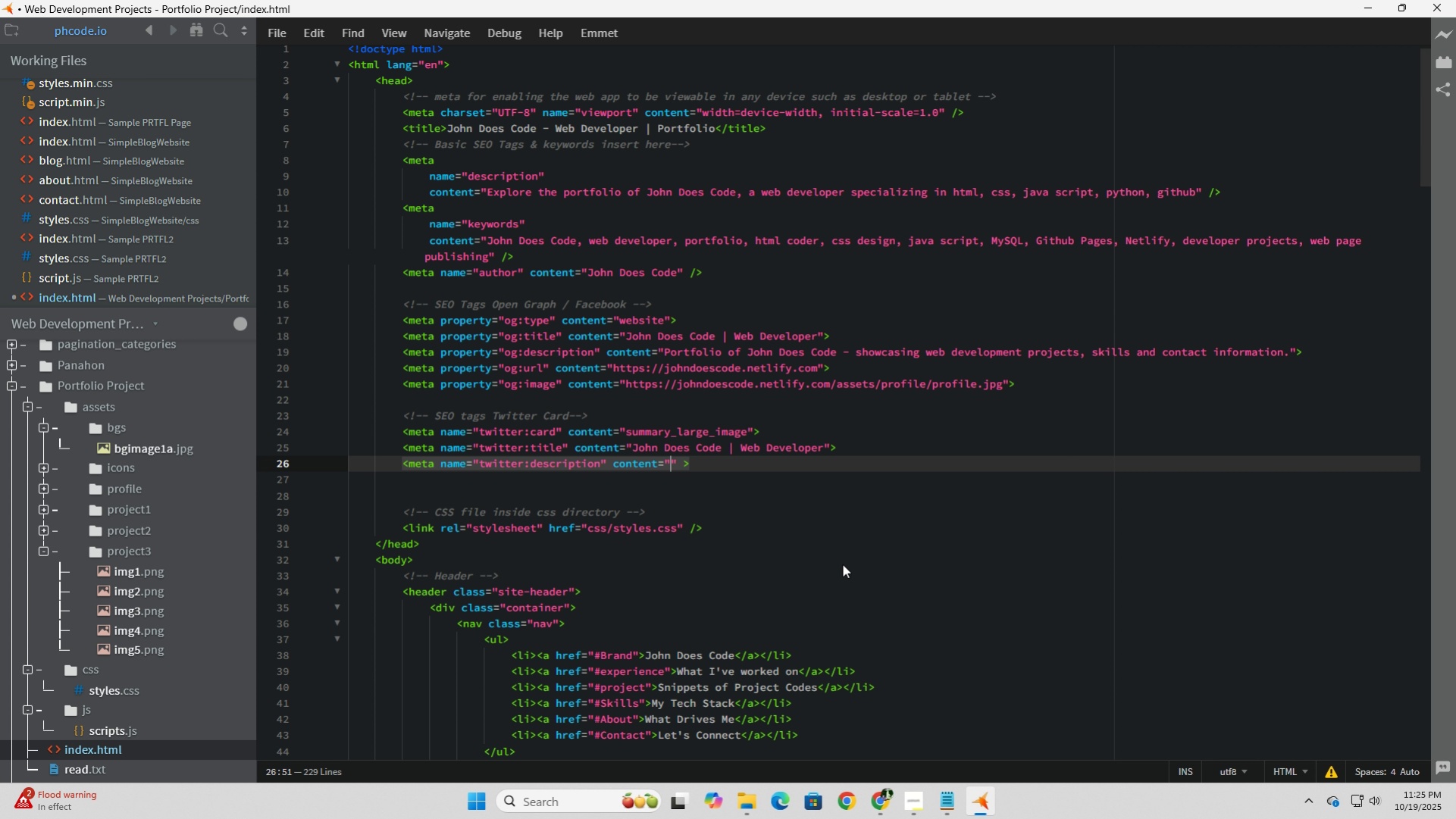 
wait(11.26)
 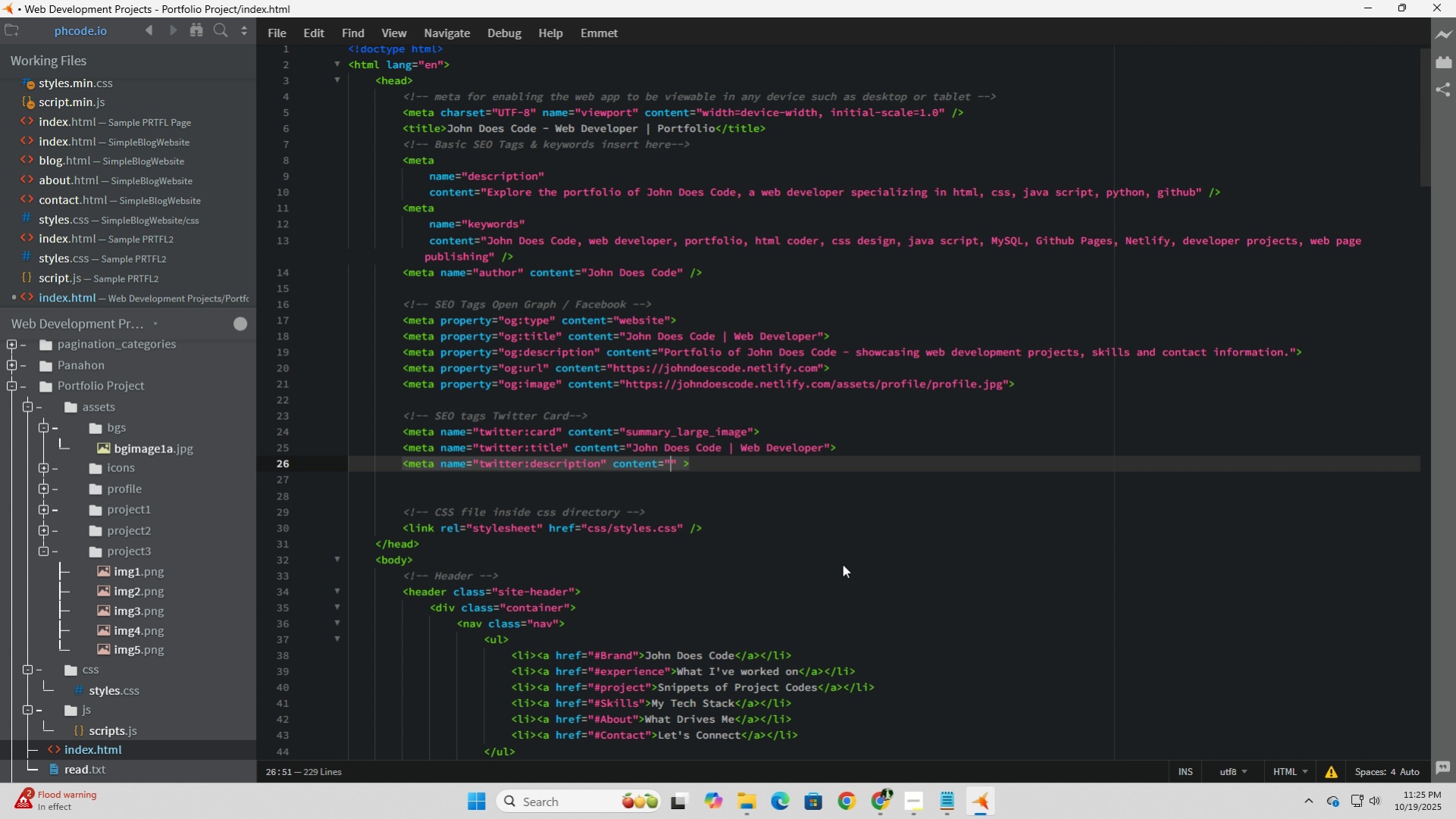 
type(Check out my web developer portfolio bnuil)
key(Backspace)
key(Backspace)
key(Backspace)
key(Backspace)
type(uilt with html, css & java script)
 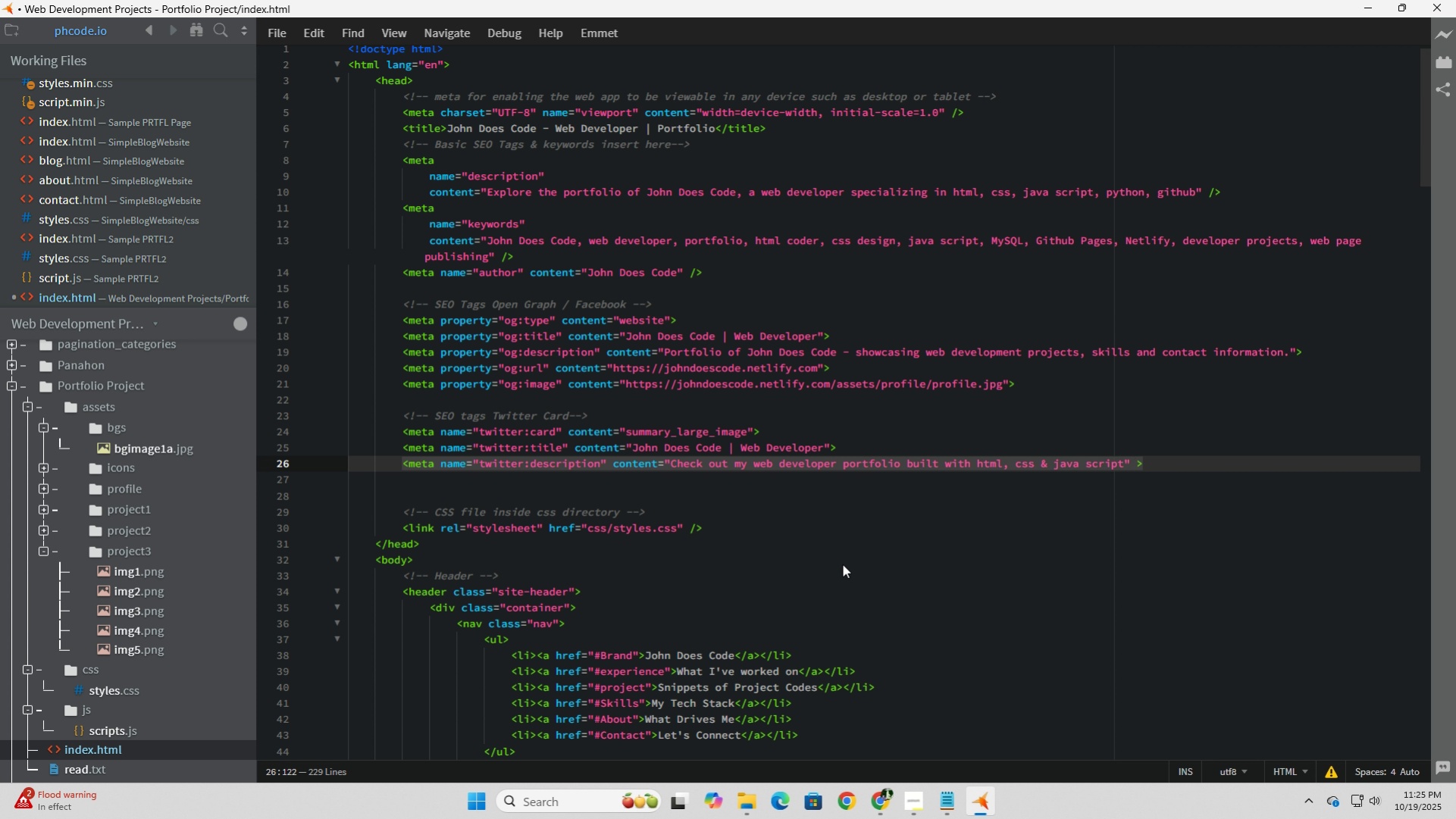 
wait(5.28)
 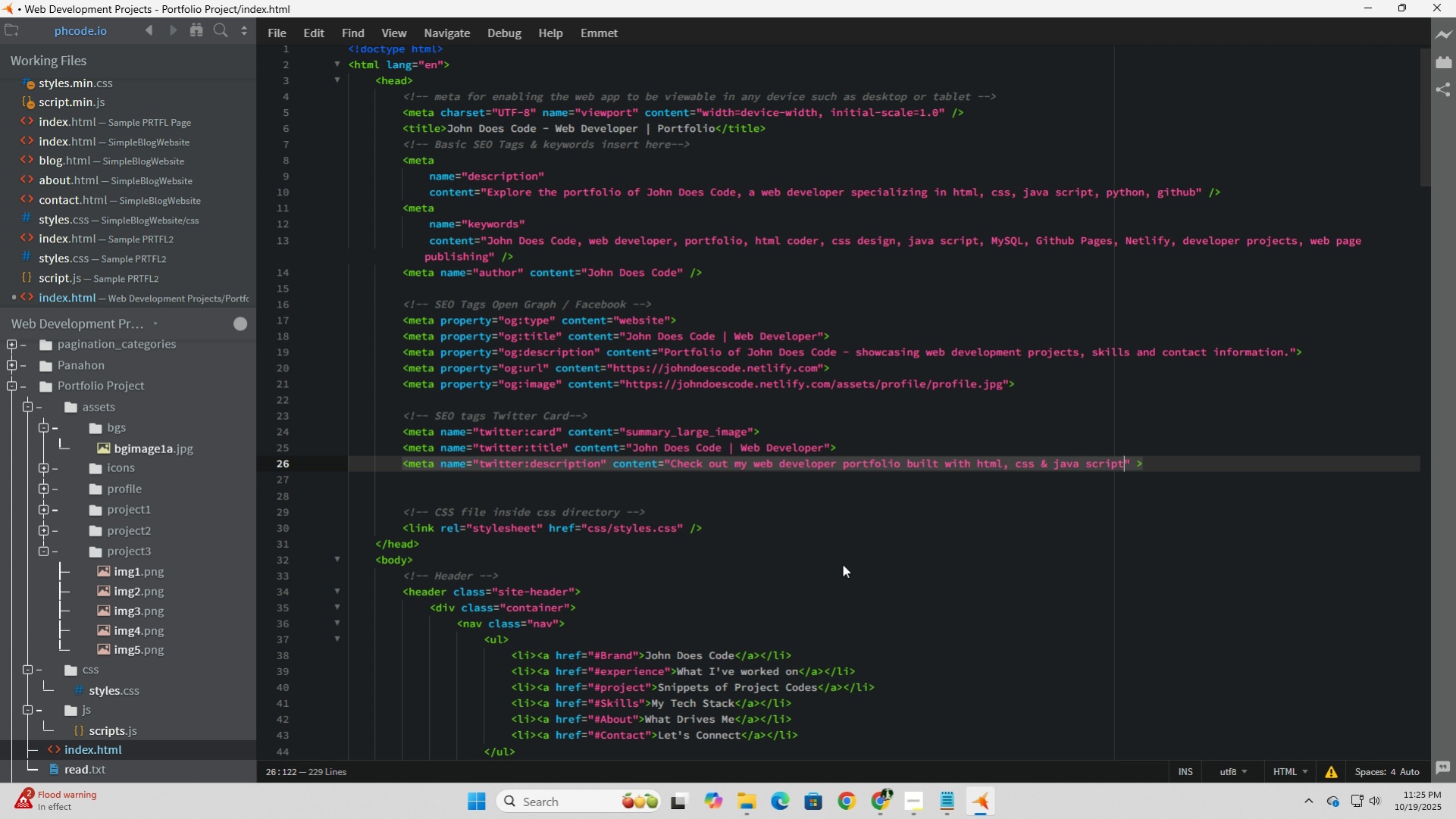 
key(Period)
 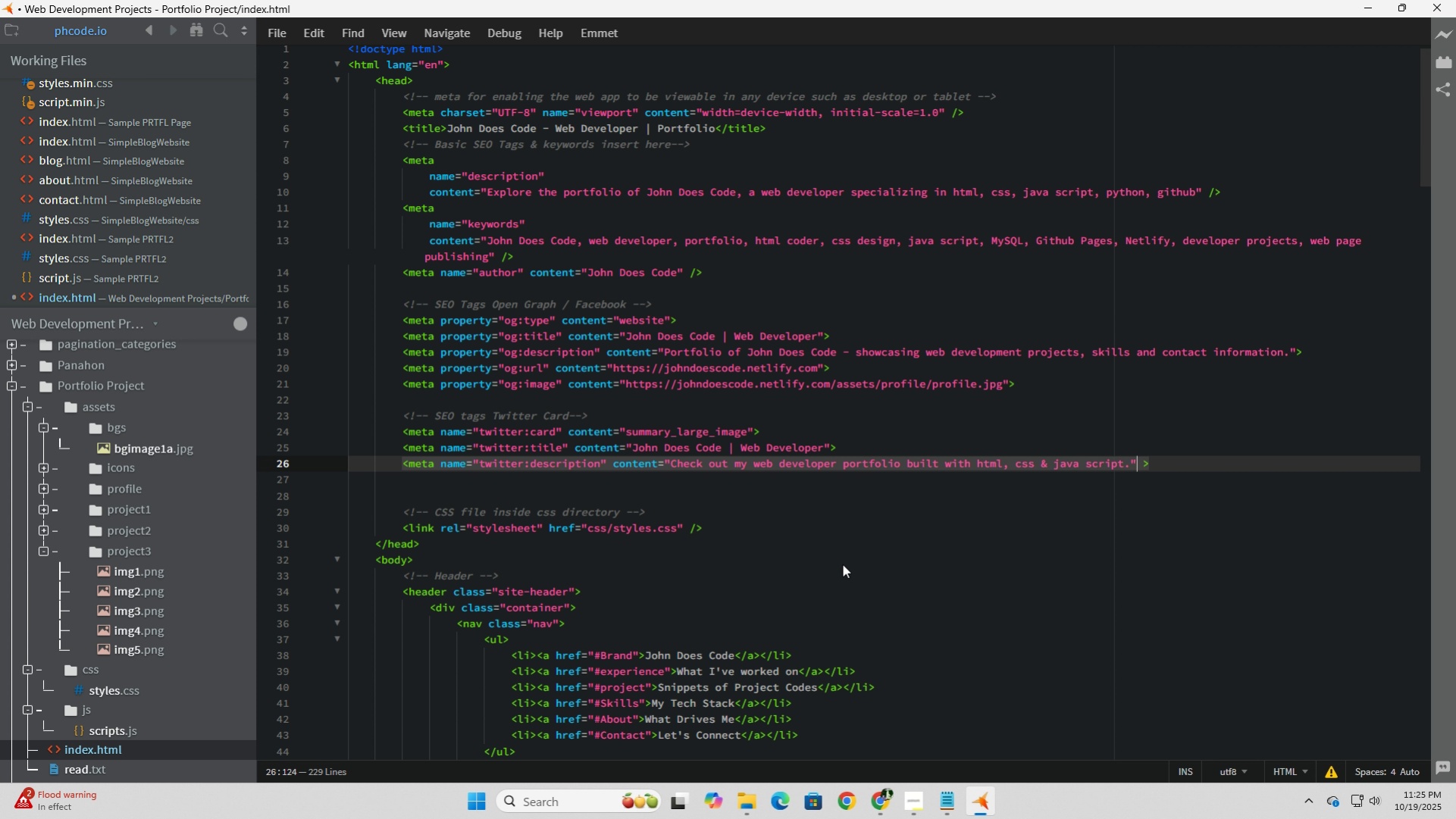 
key(ArrowRight)
 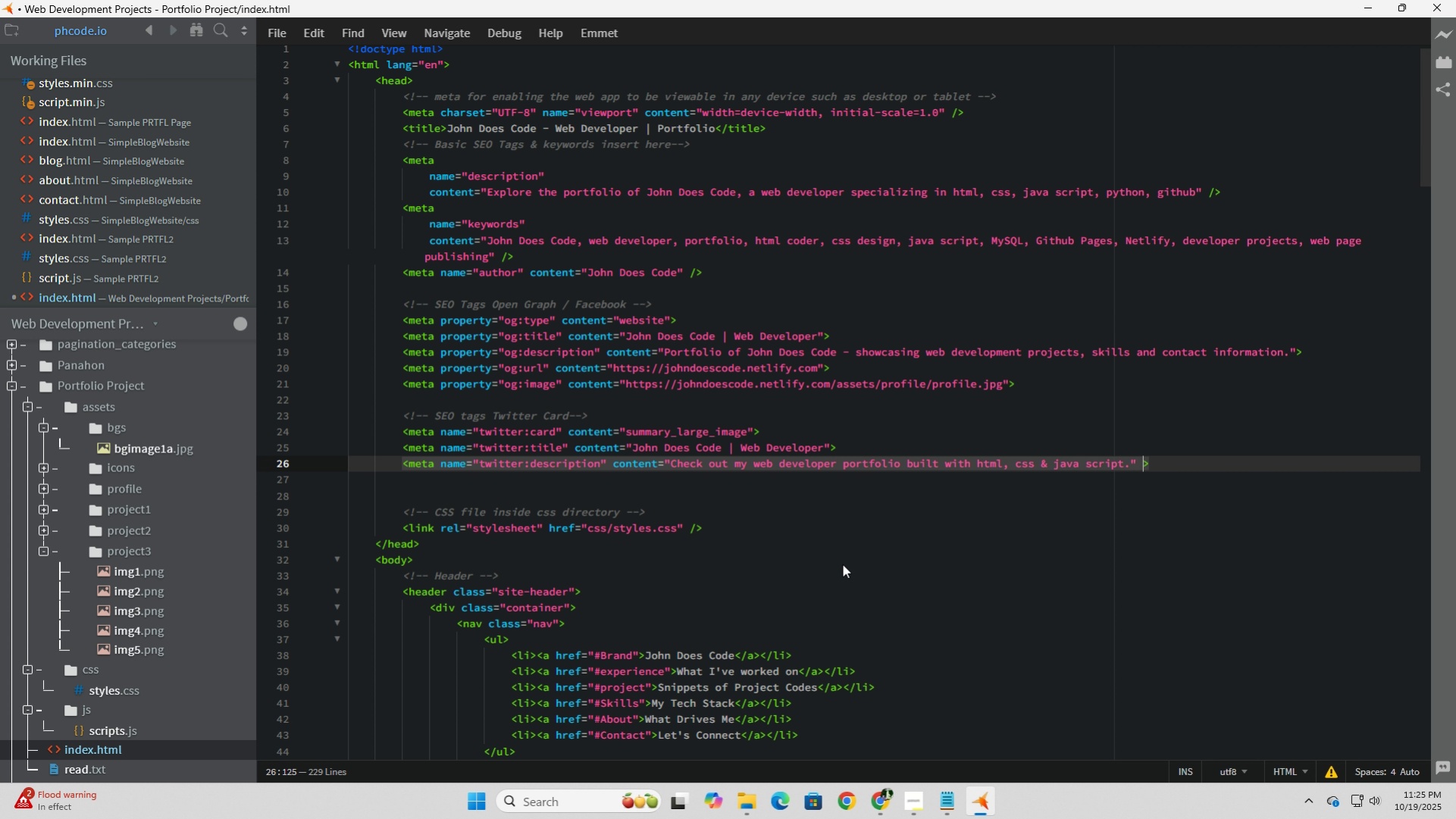 
key(ArrowRight)
 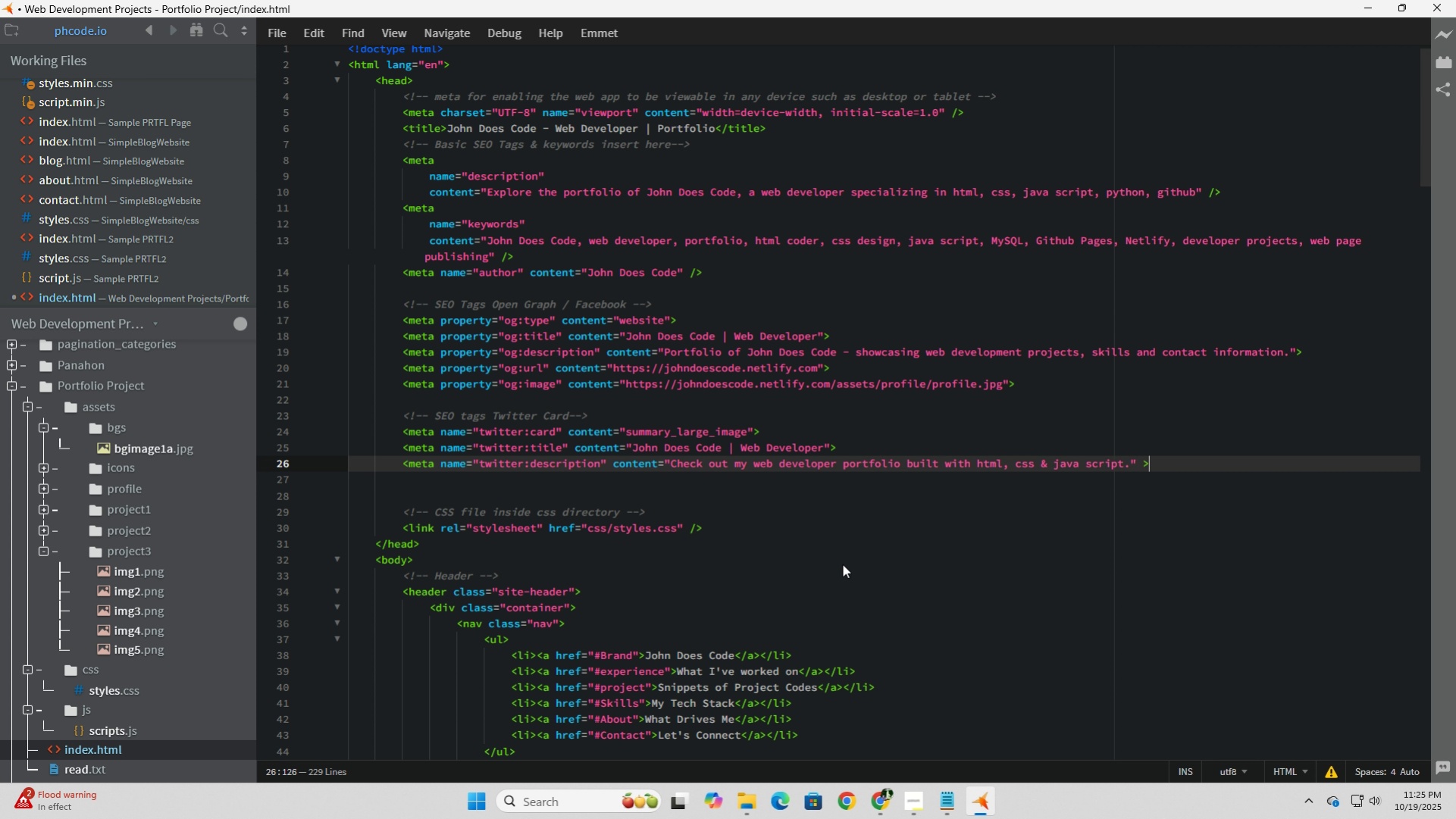 
key(ArrowRight)
 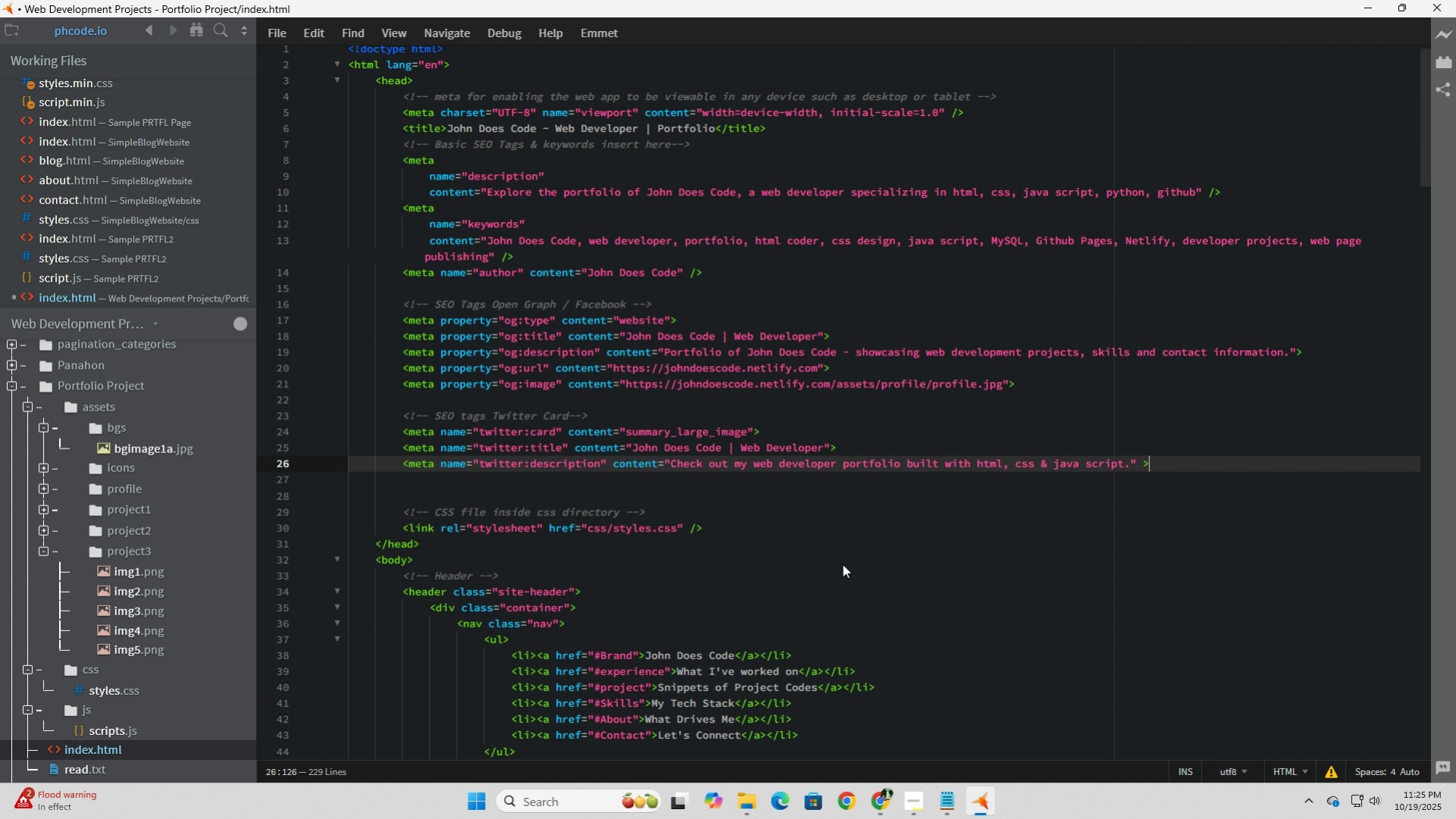 
key(Enter)
 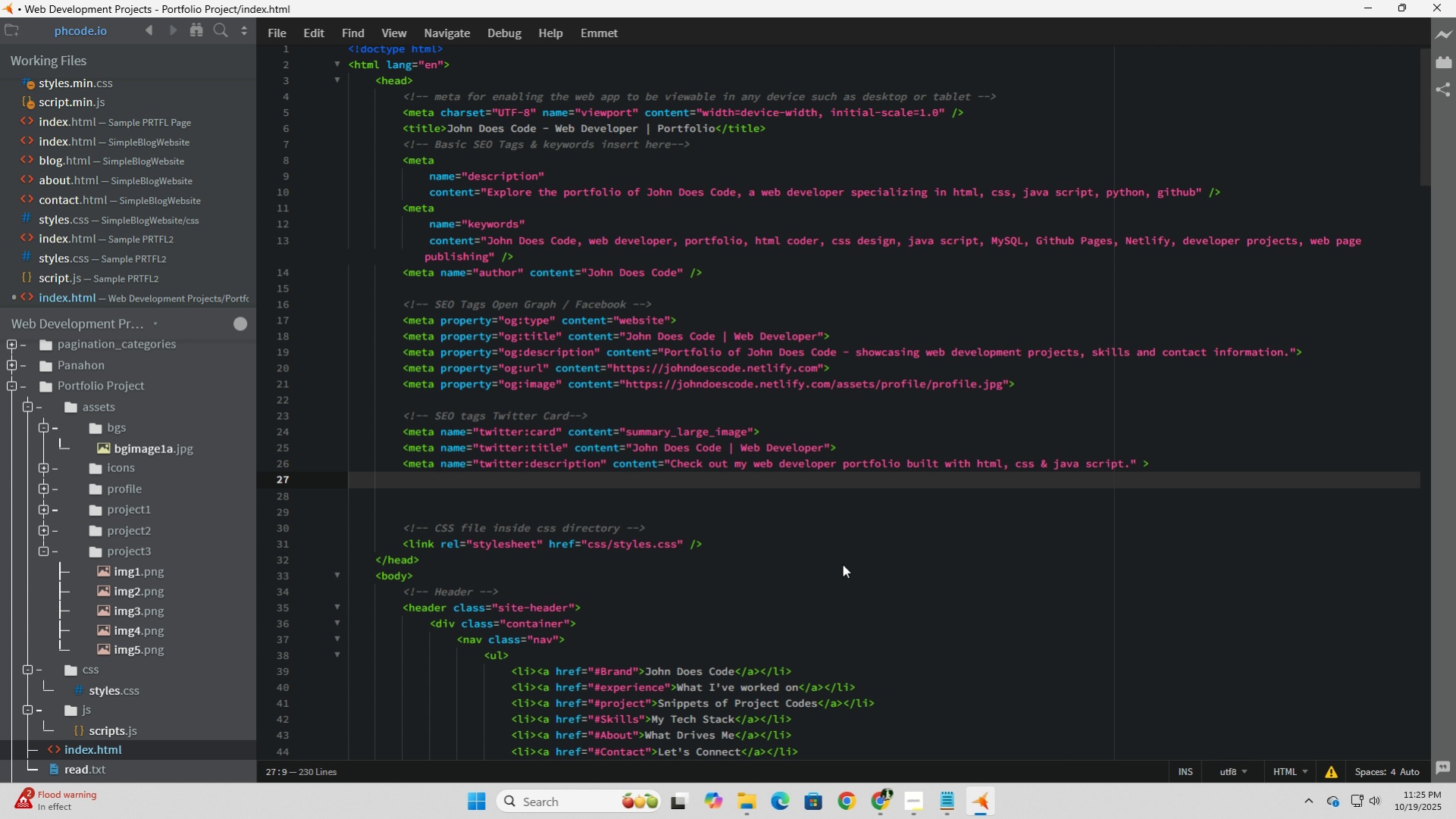 
wait(13.37)
 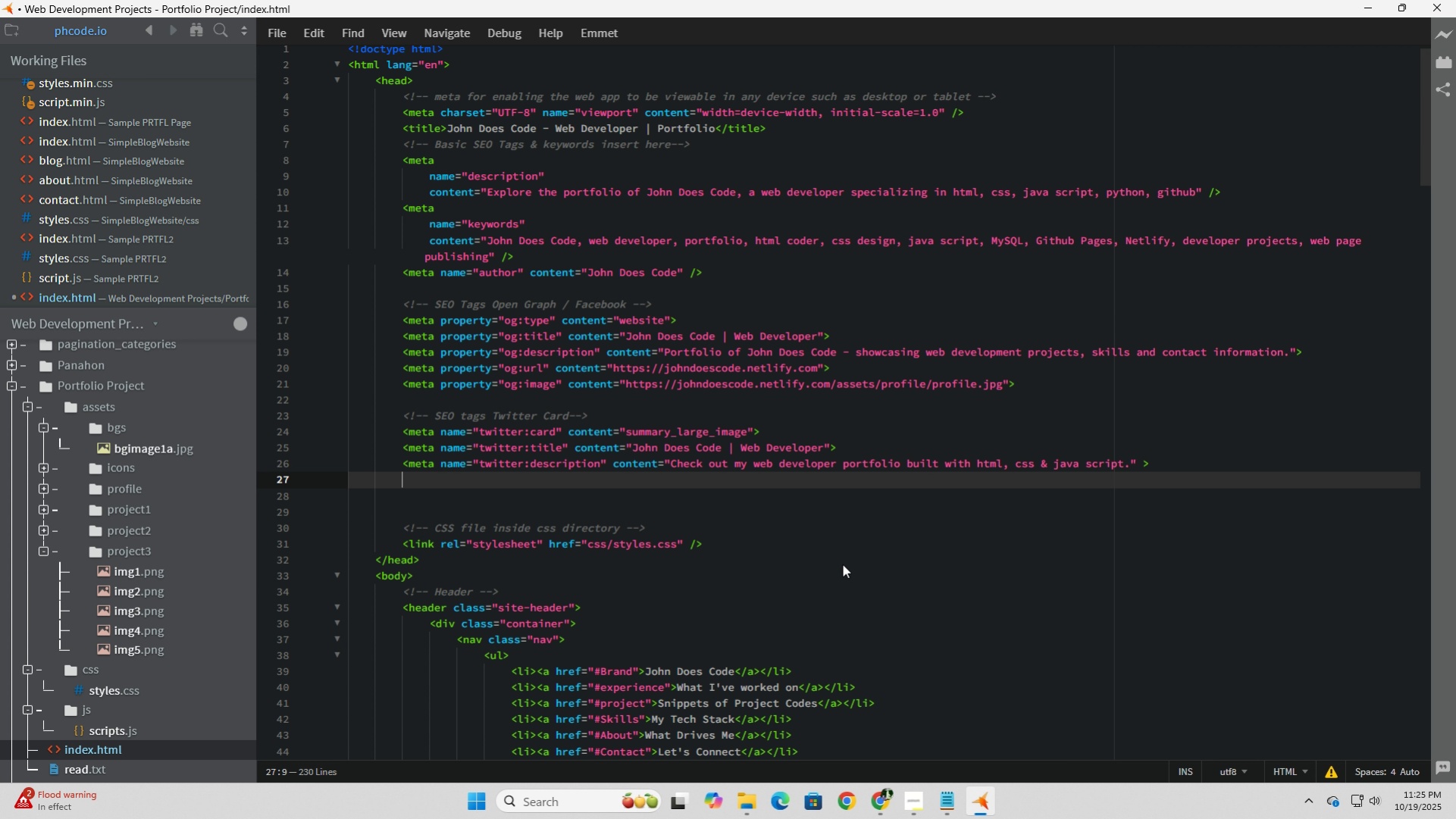 
type(<nmeta)
key(Backspace)
key(Backspace)
key(Backspace)
key(Backspace)
key(Backspace)
type(meta name= )
key(Backspace)
type(")
 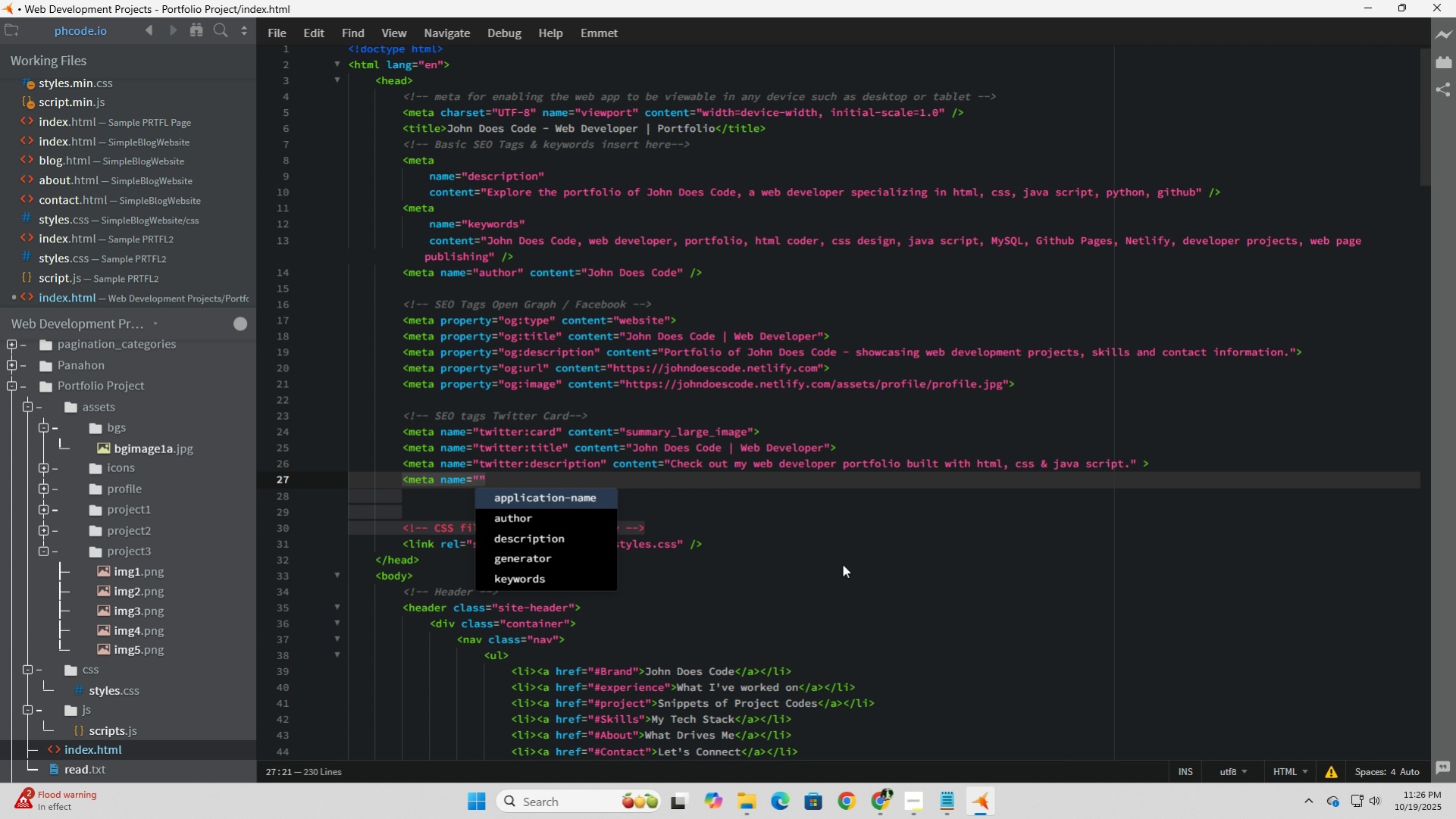 
type(iamage)
key(Backspace)
key(Backspace)
key(Backspace)
key(Backspace)
key(Backspace)
type(mage)
 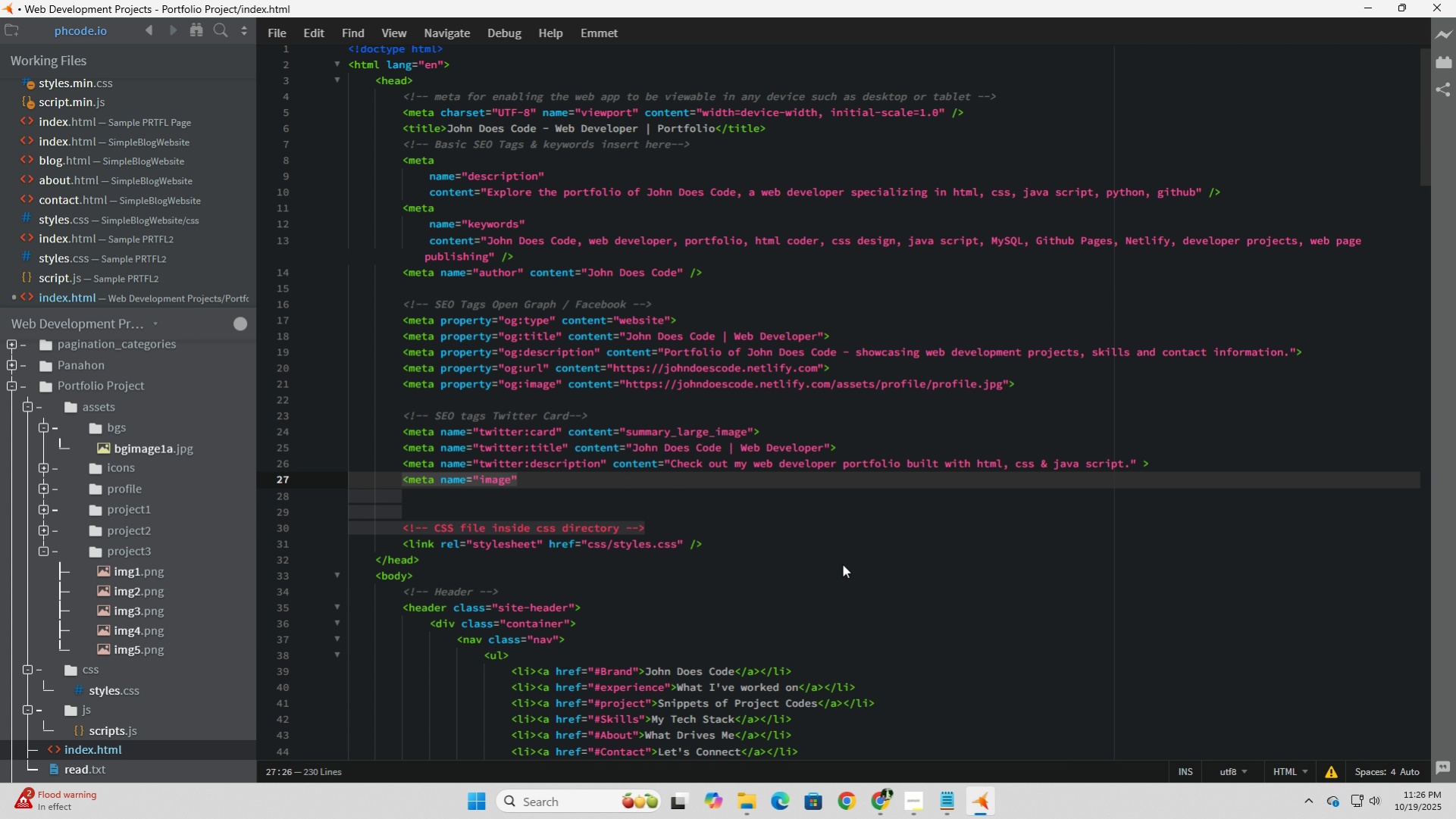 
key(ArrowRight)
 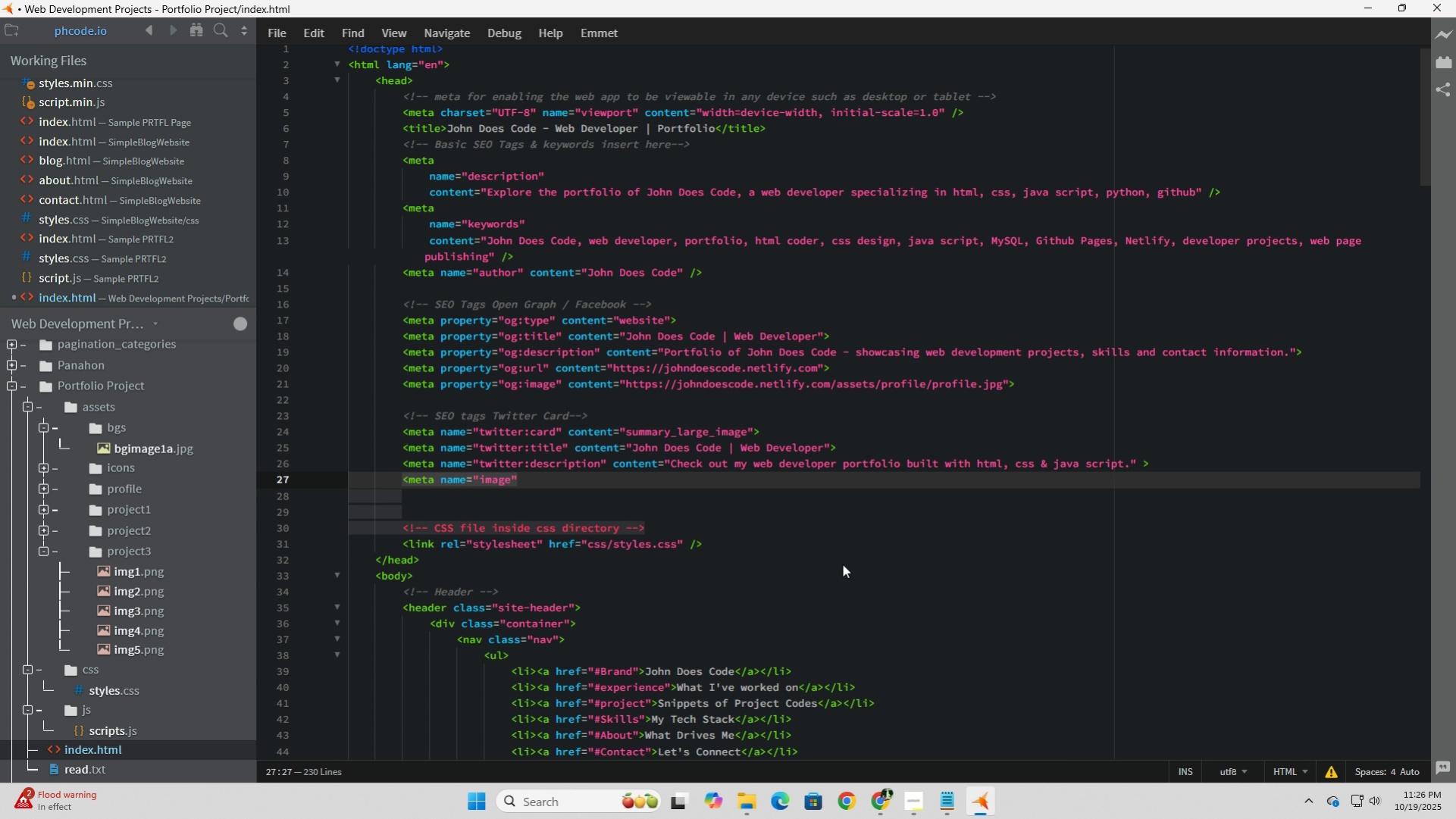 
key(Shift+Period)
 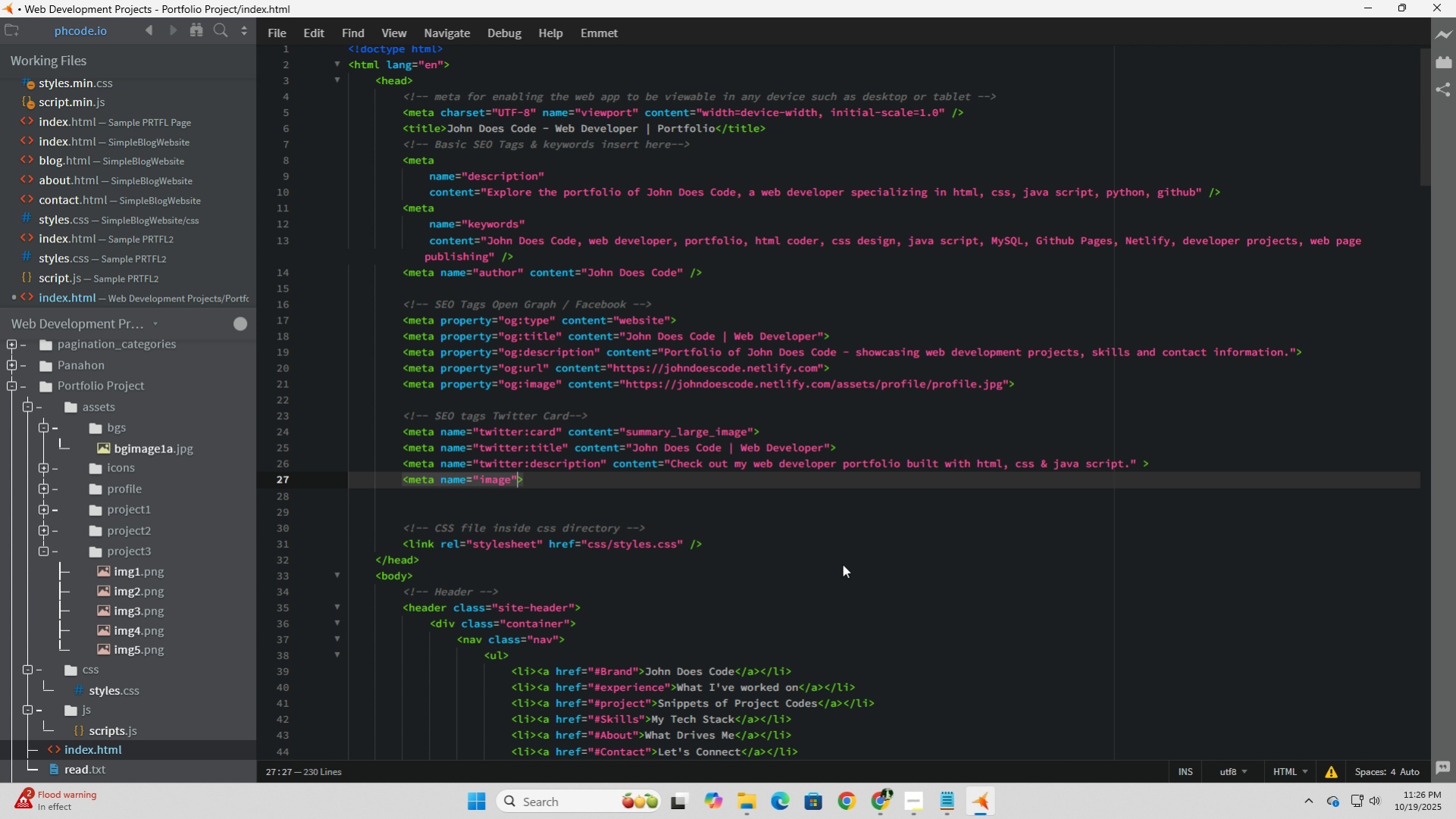 
key(ArrowLeft)
 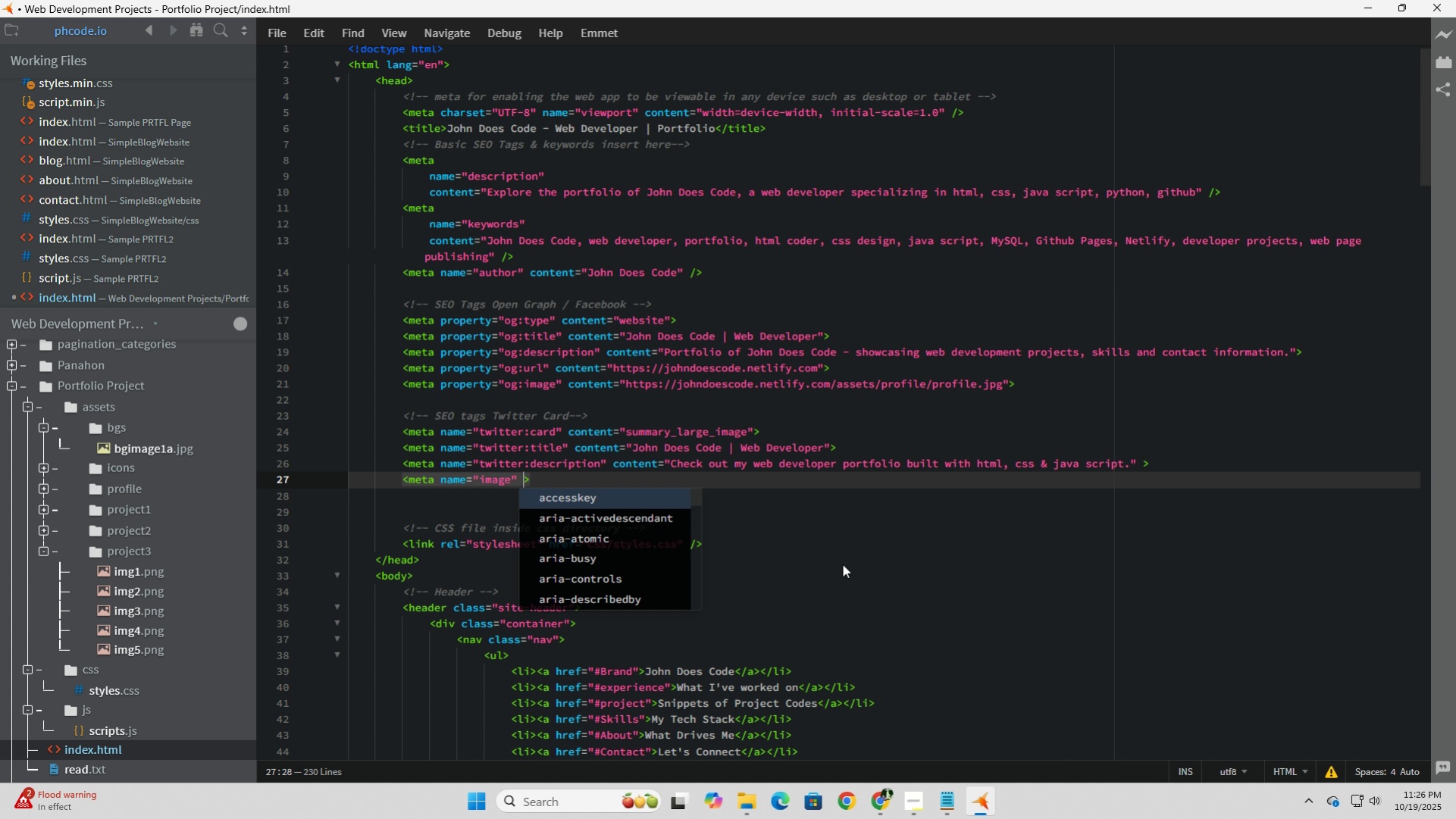 
key(Space)
 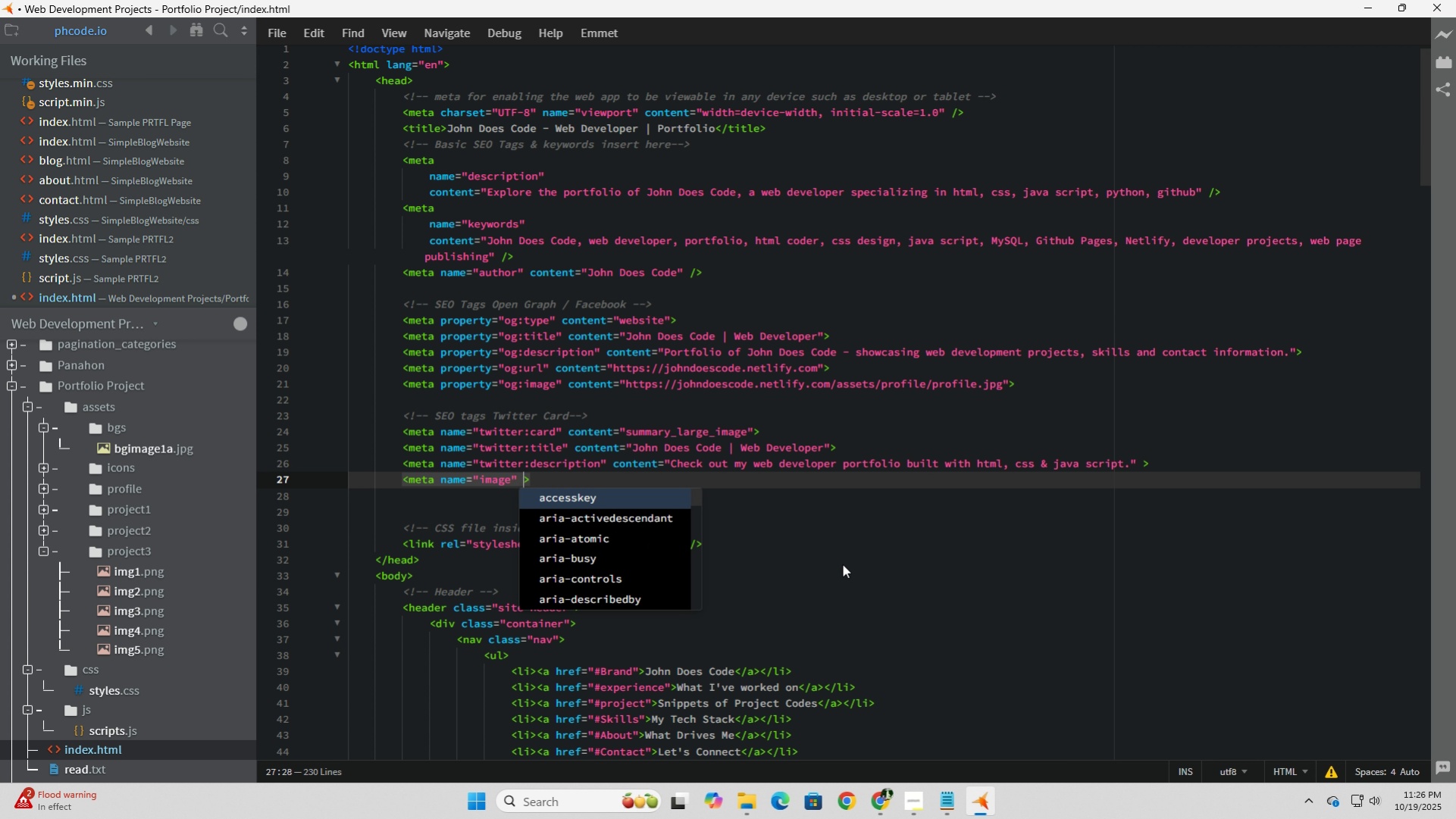 
wait(8.07)
 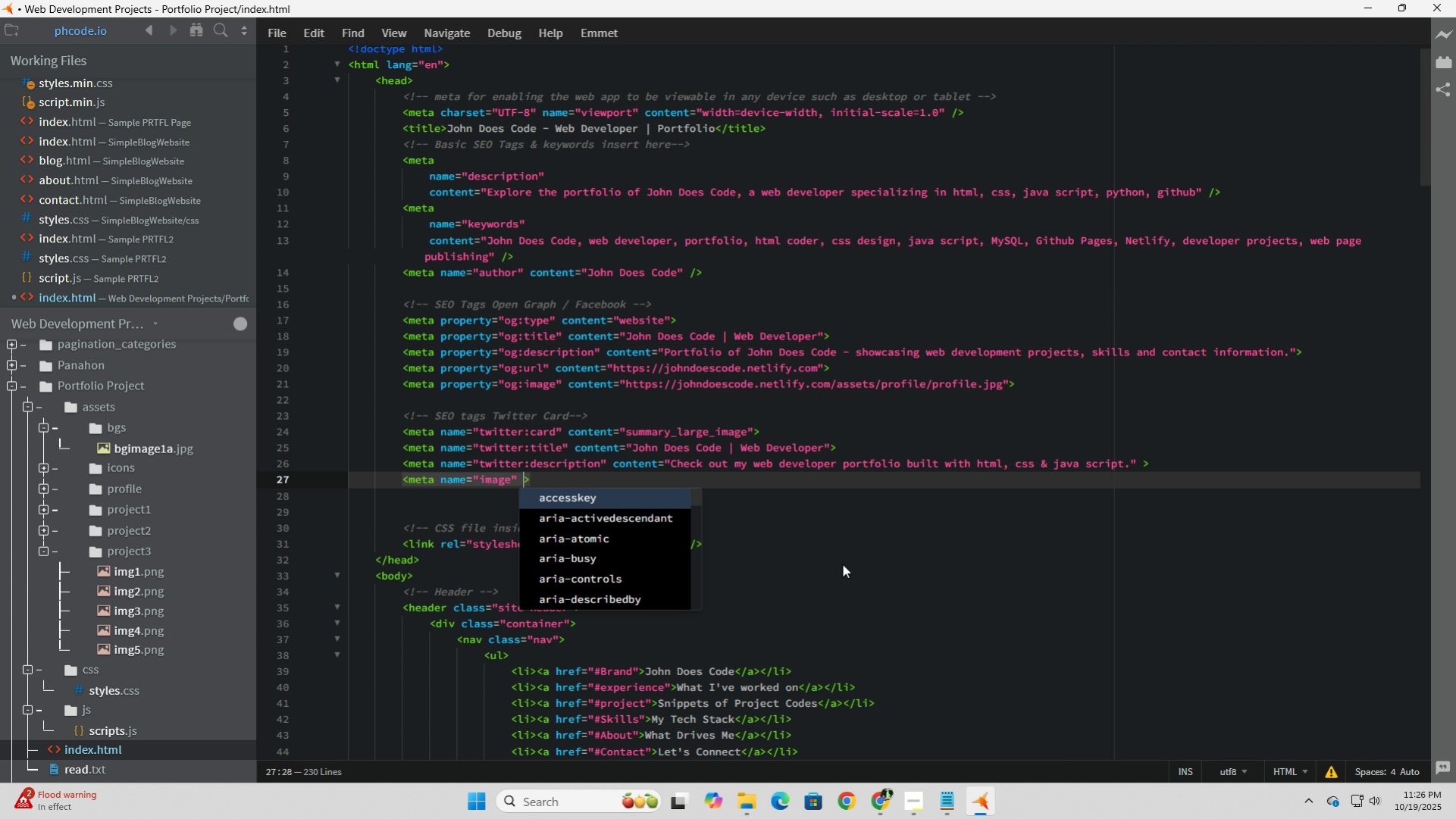 
type(content)
 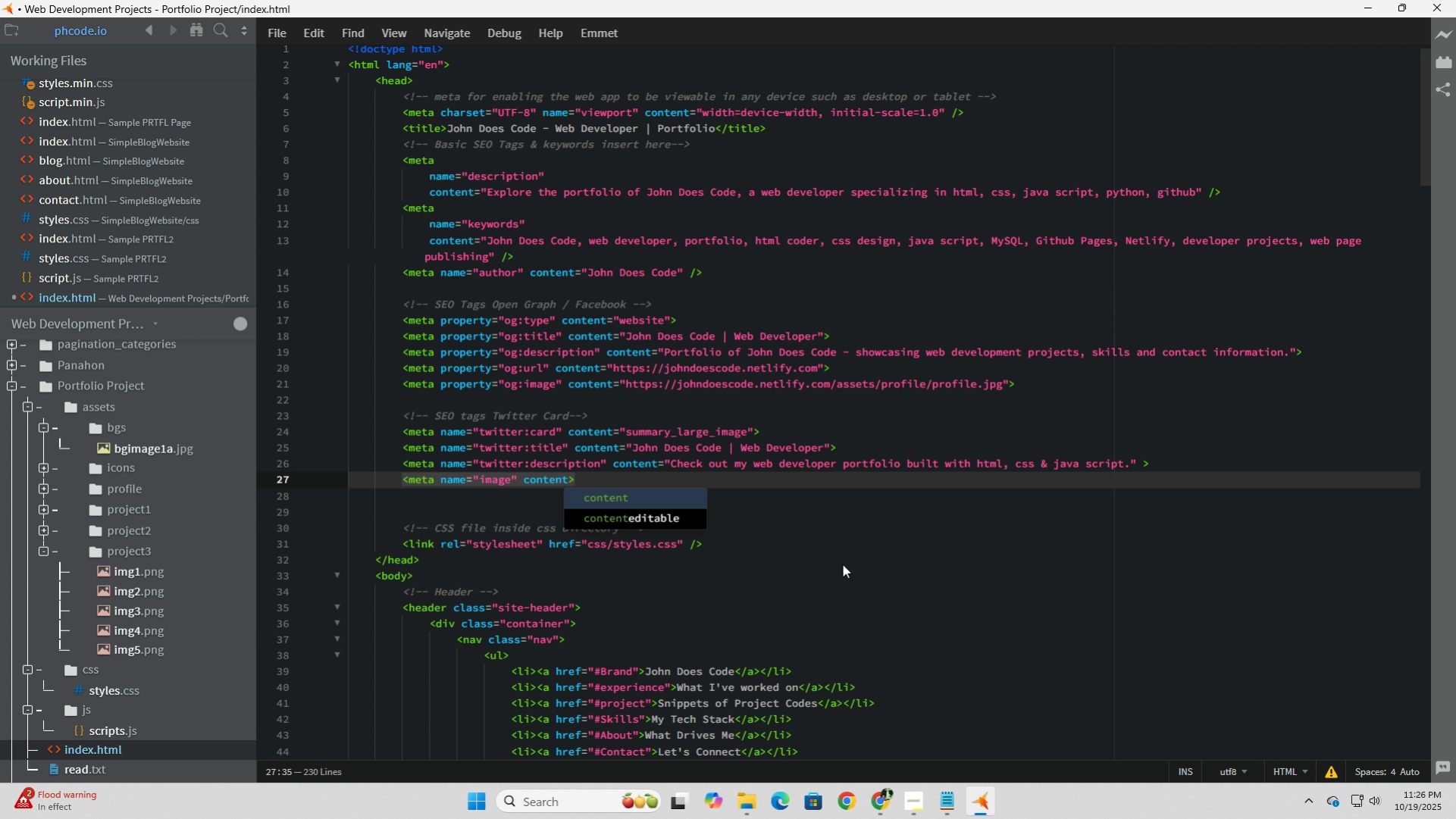 
wait(14.86)
 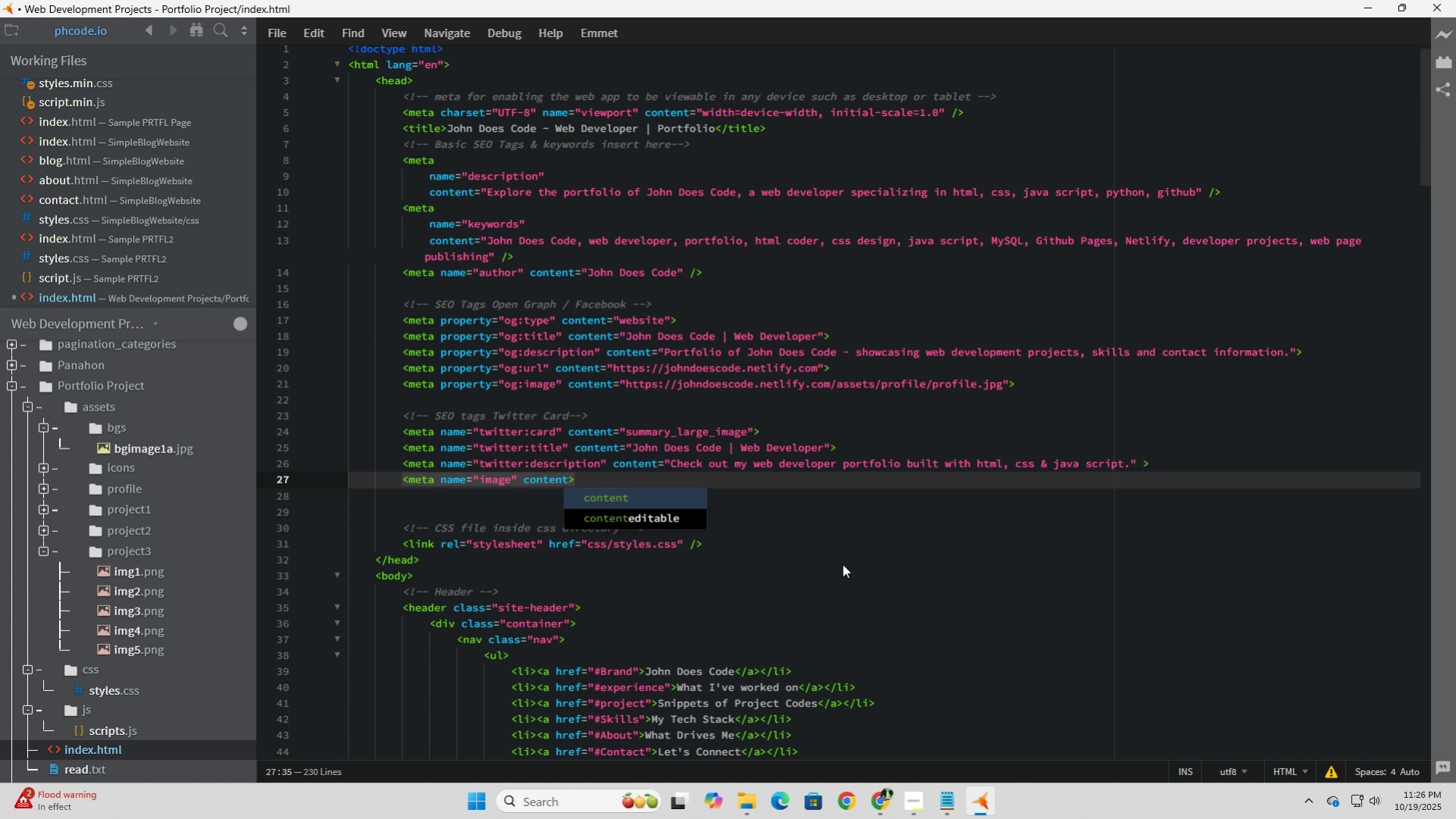 
key(Equal)
 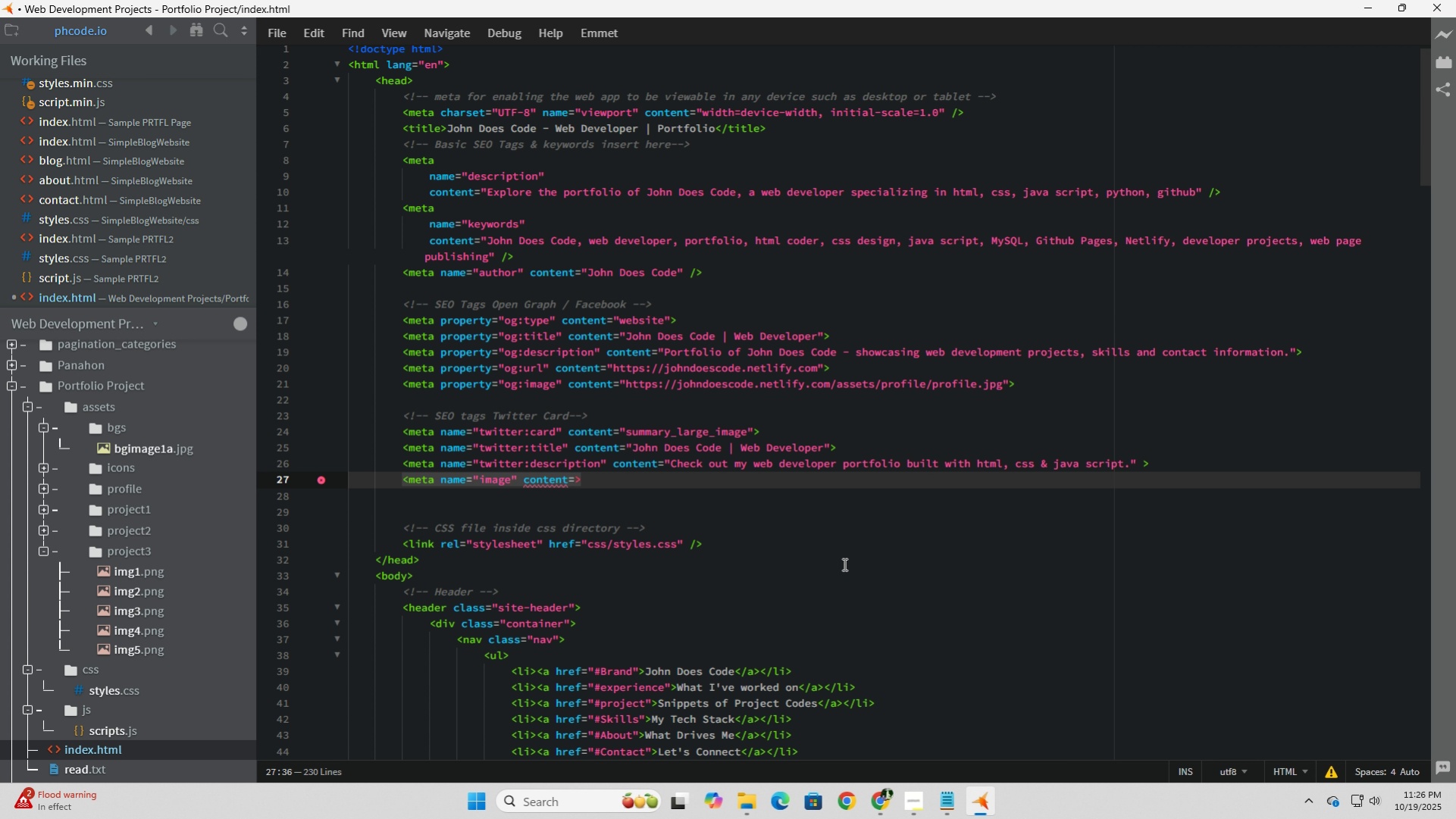 
wait(23.65)
 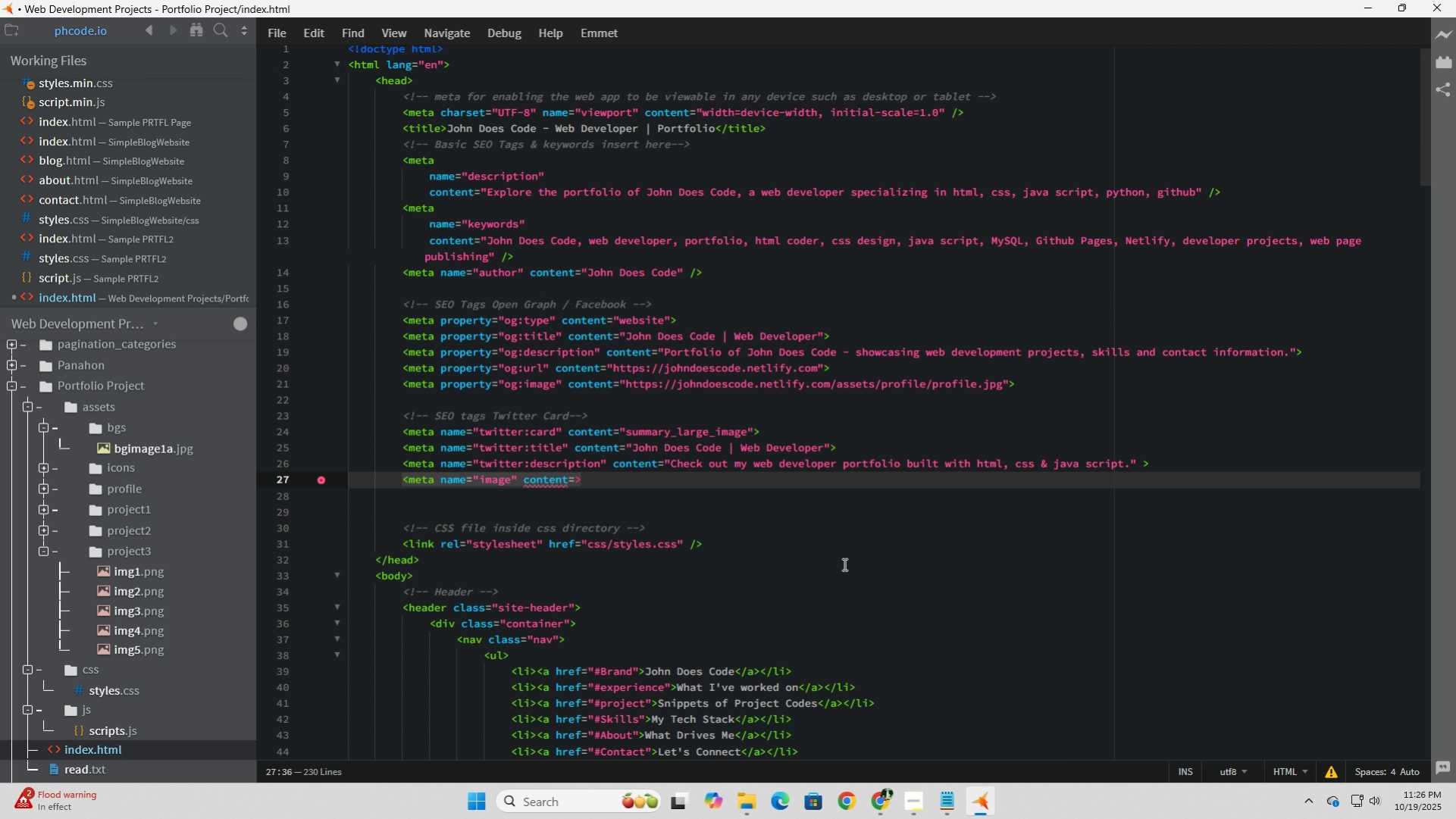 
hold_key(key=ArrowLeft, duration=0.89)
 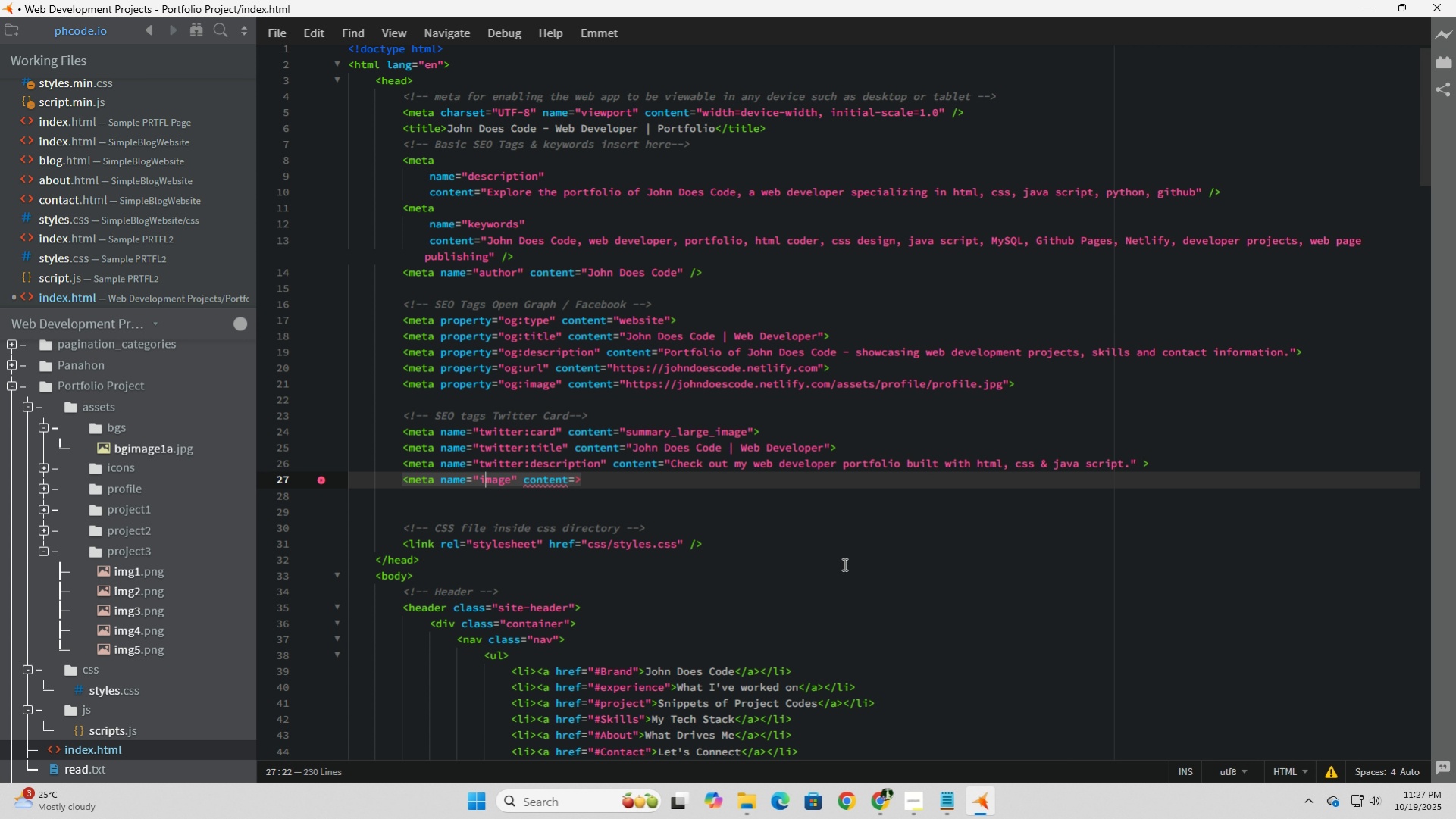 
key(ArrowLeft)
 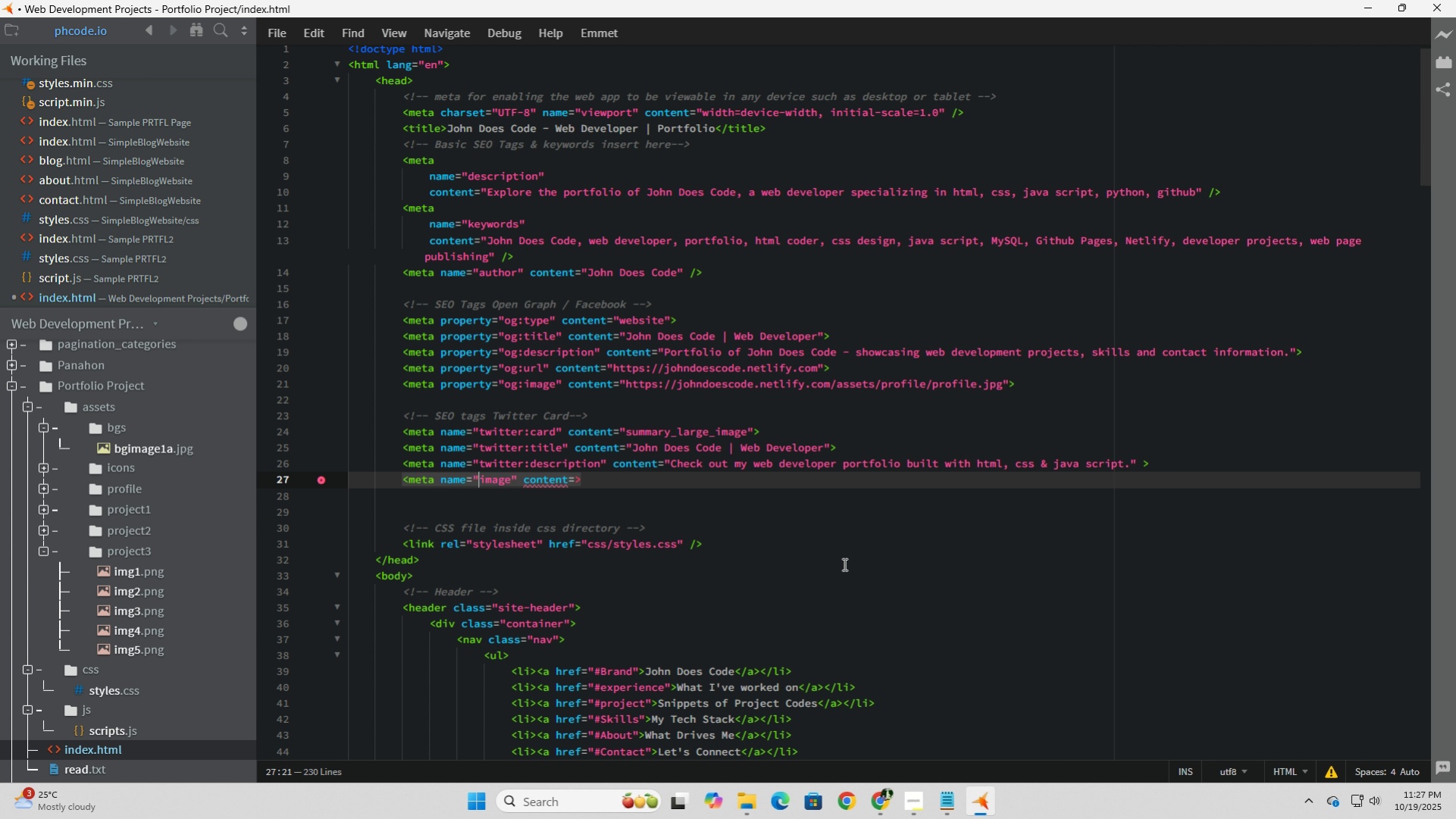 
key(ArrowLeft)
 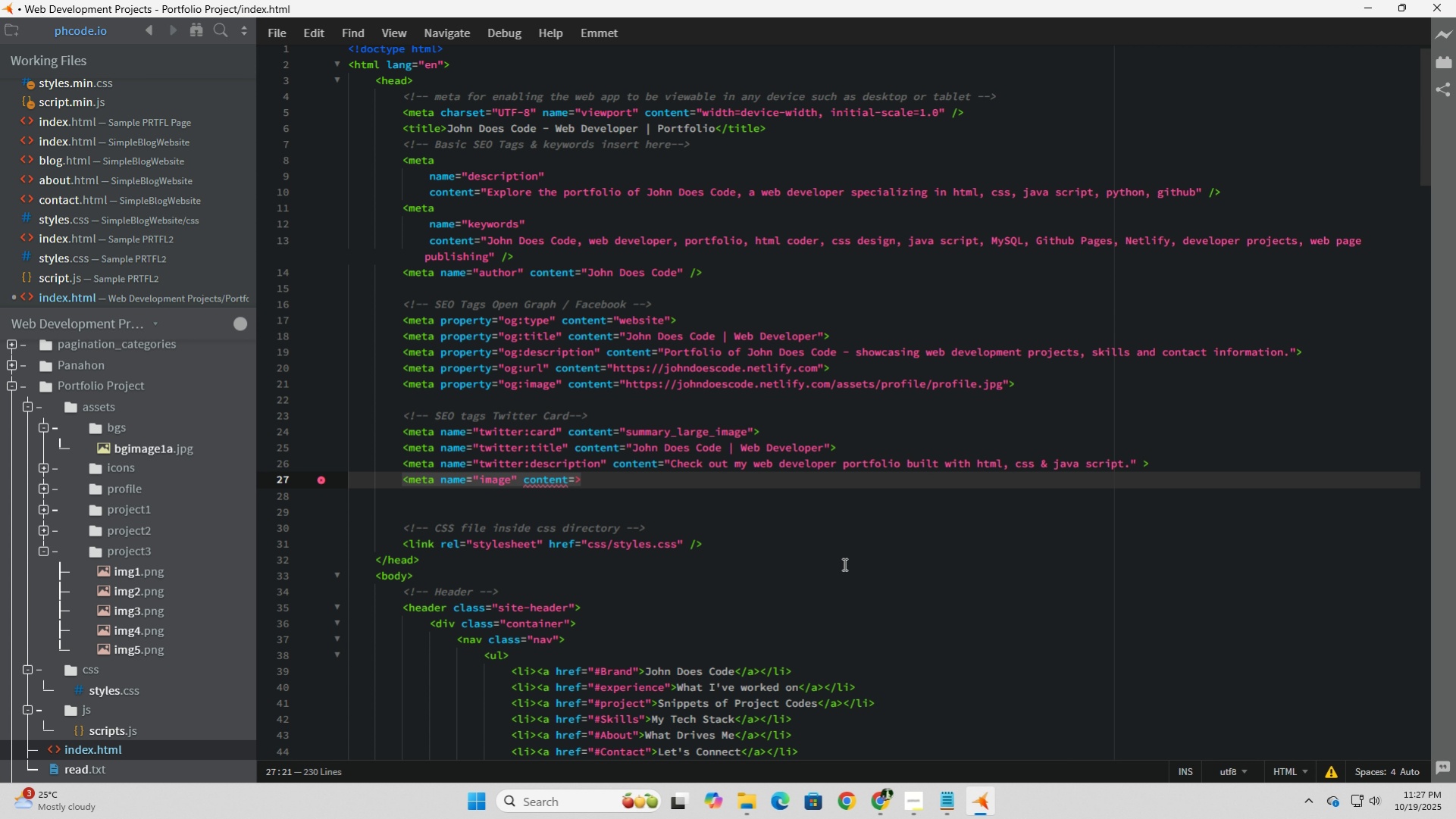 
type(twitter:)
 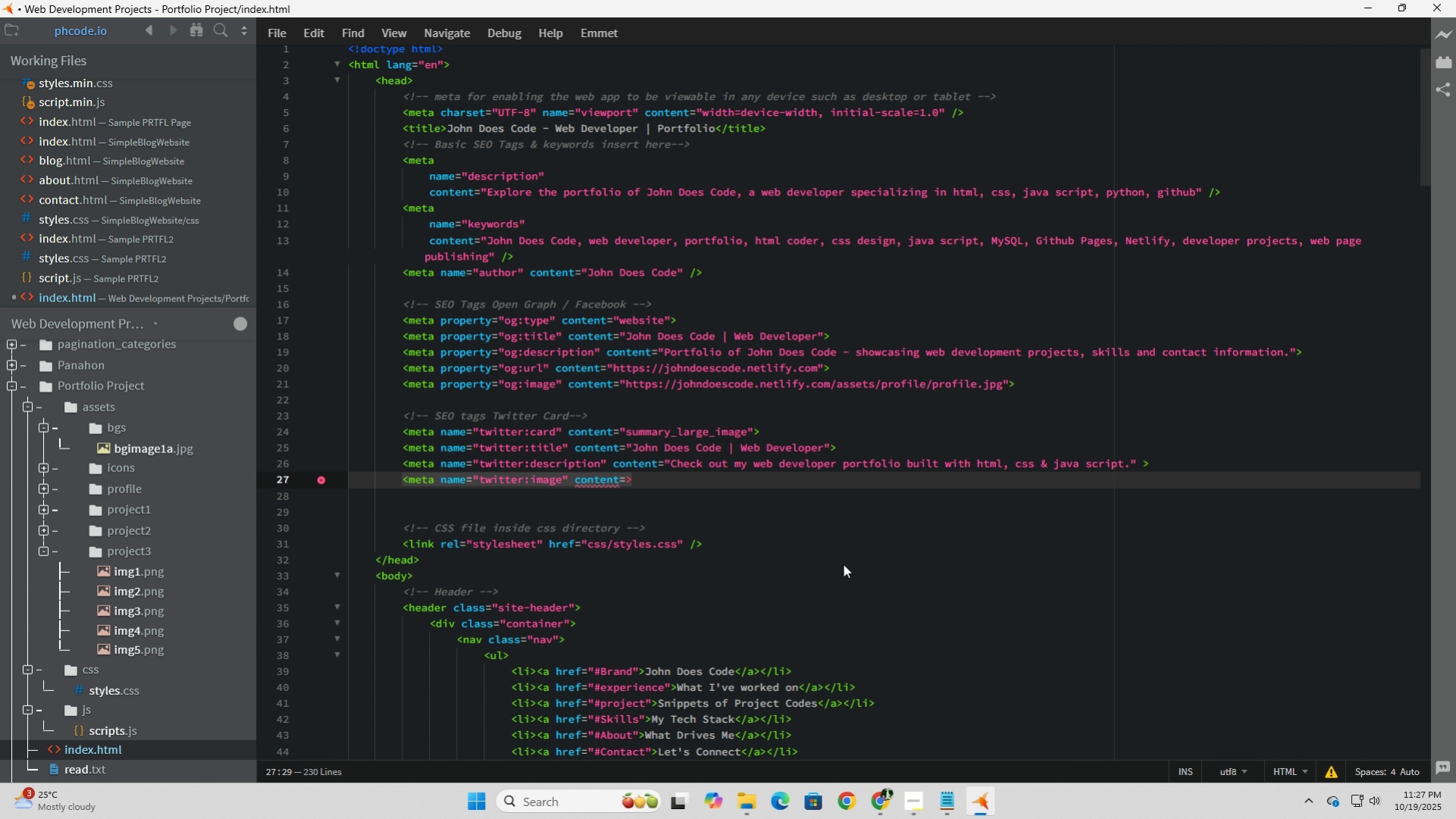 
hold_key(key=ArrowRight, duration=0.97)
 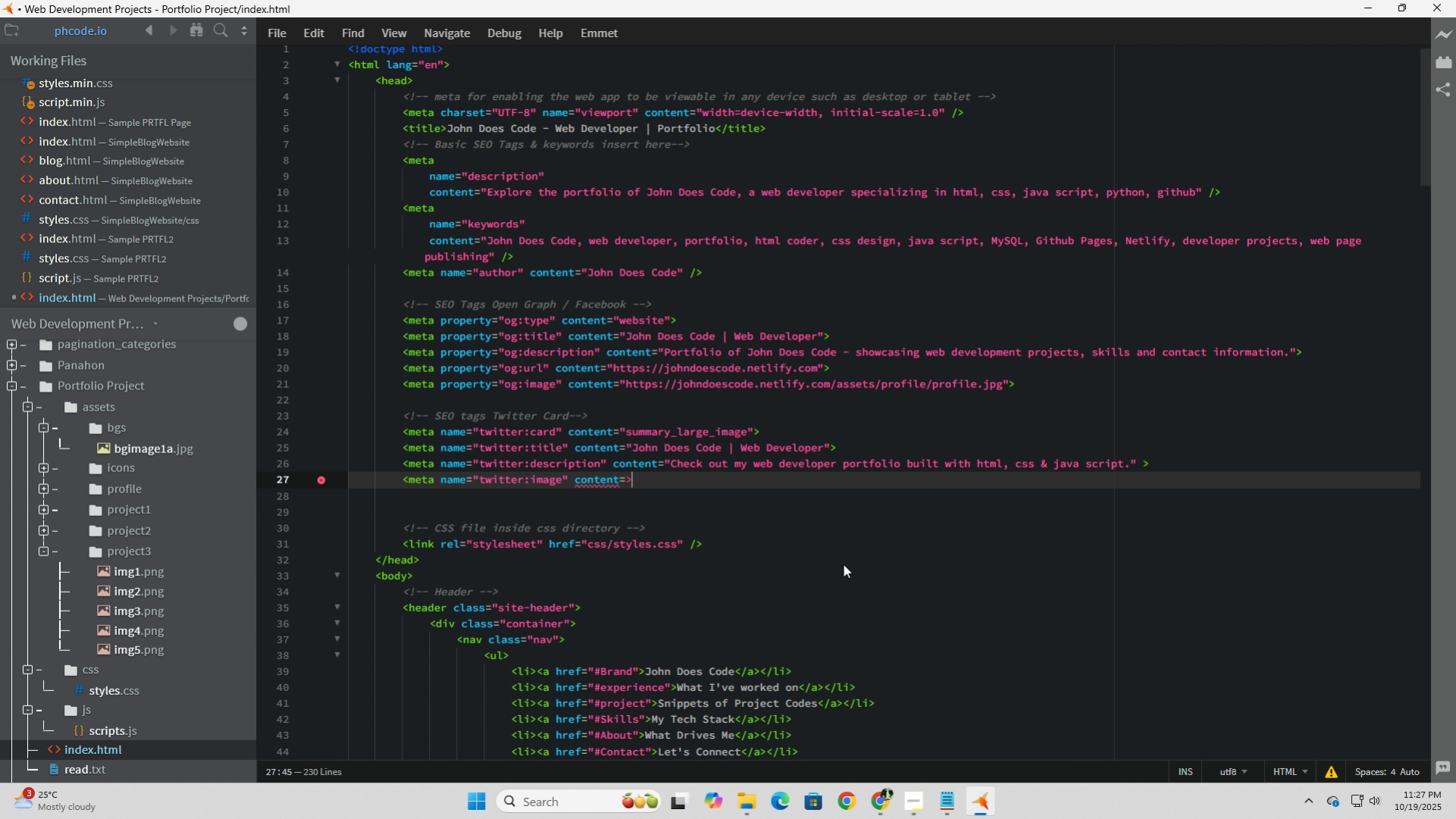 
key(ArrowLeft)
 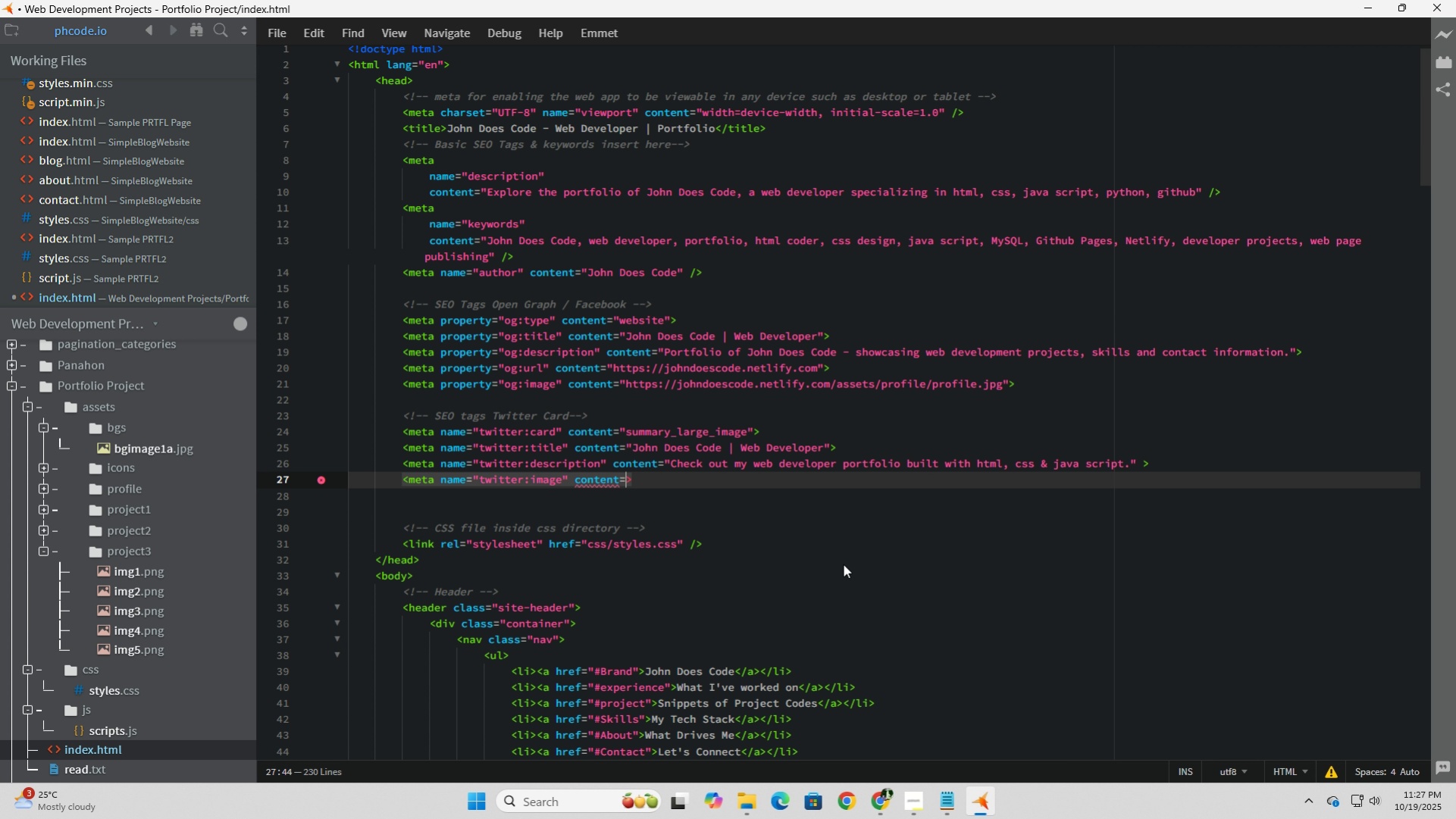 
key(Shift+Quote)
 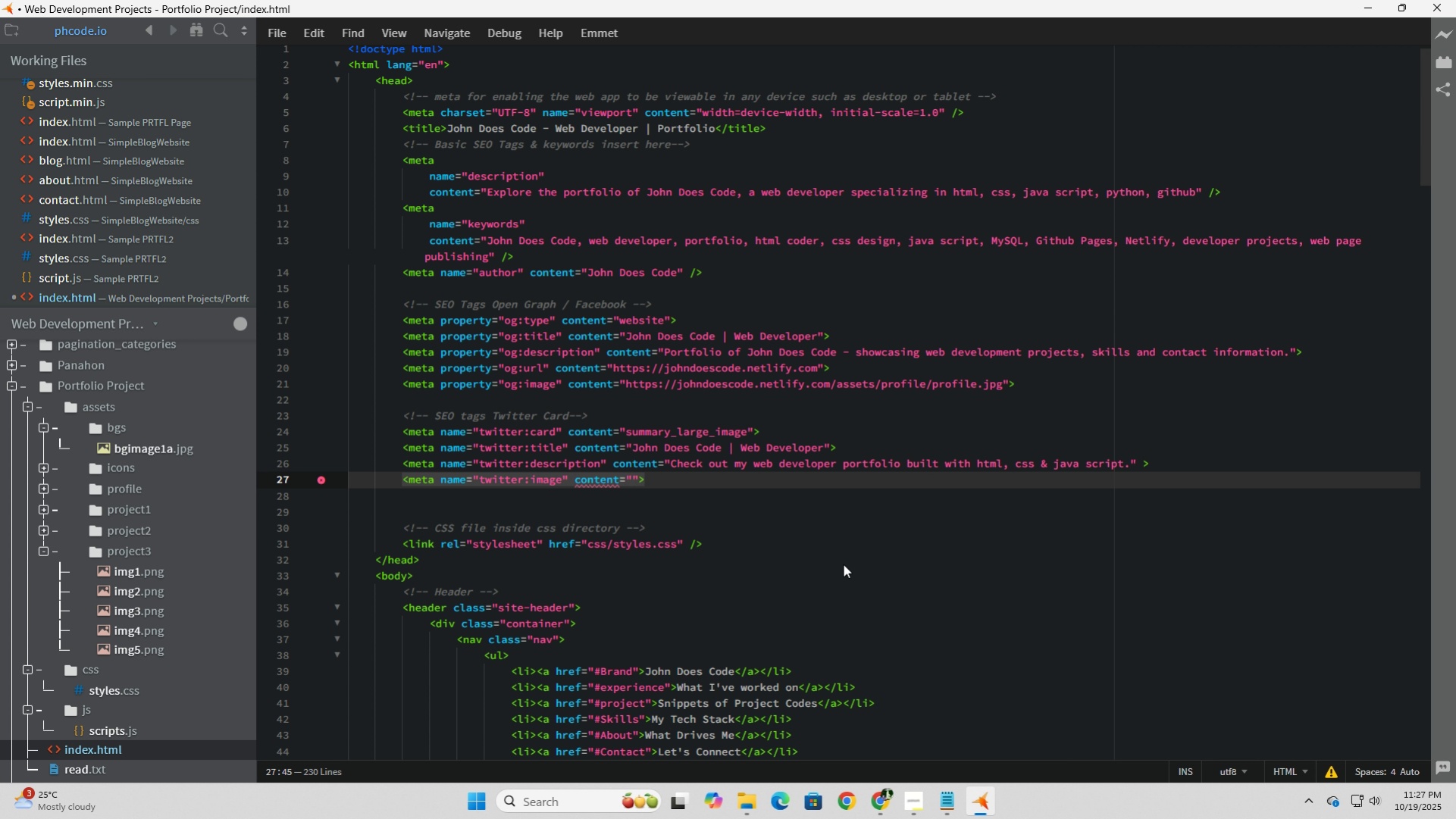 
wait(20.15)
 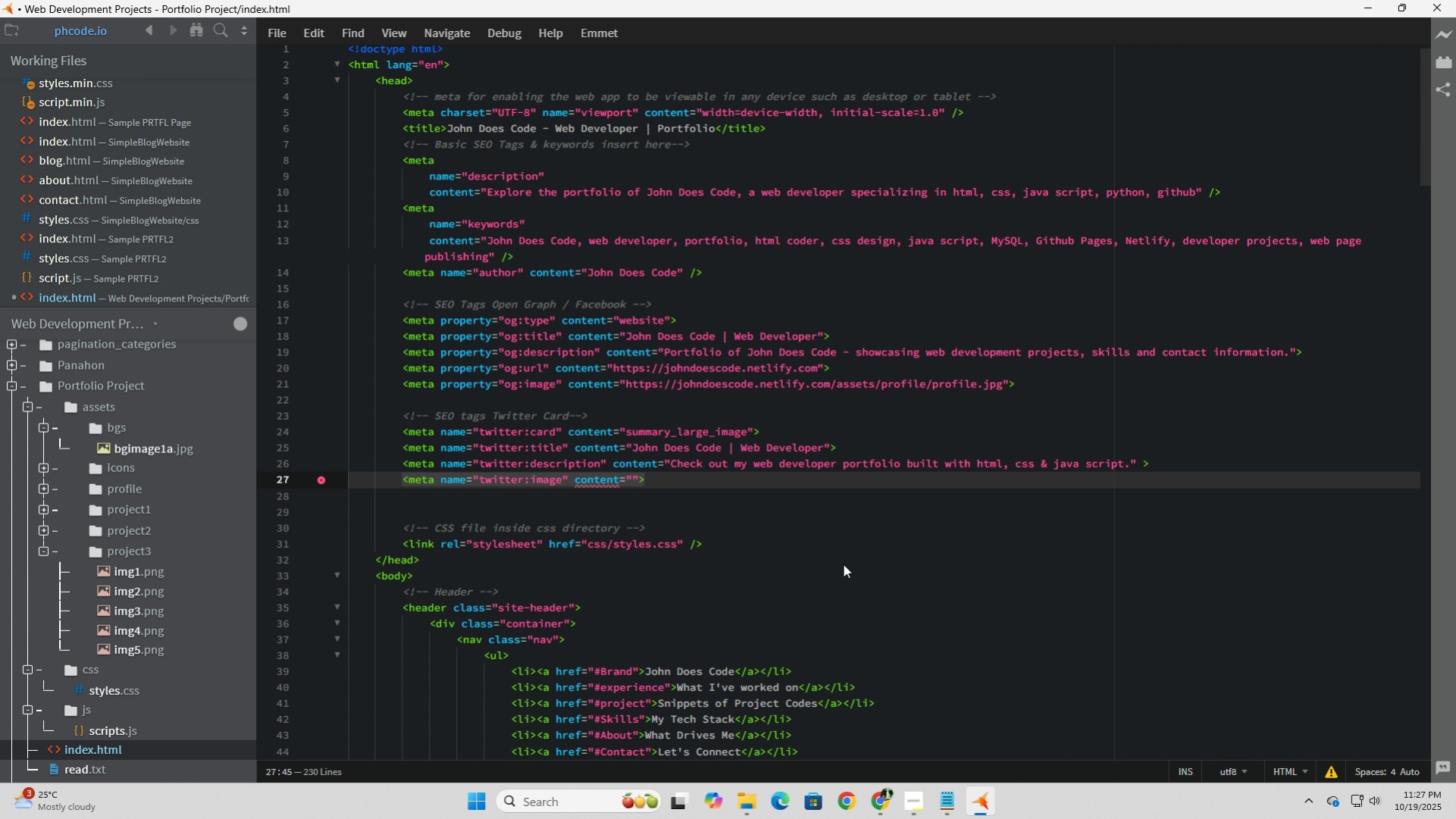 
left_click_drag(start_coordinate=[1008, 385], to_coordinate=[618, 389])
 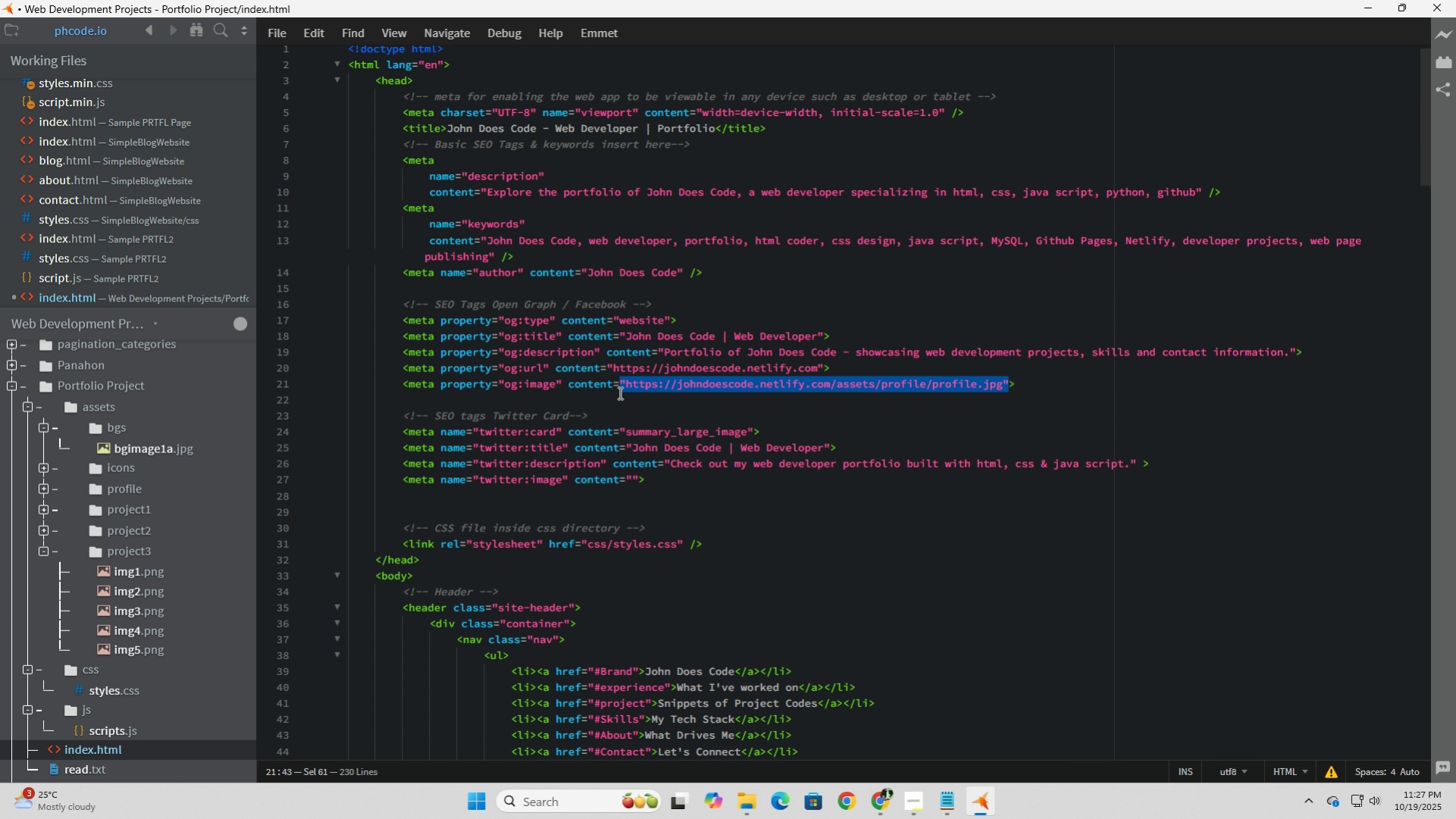 
key(Control+C)
 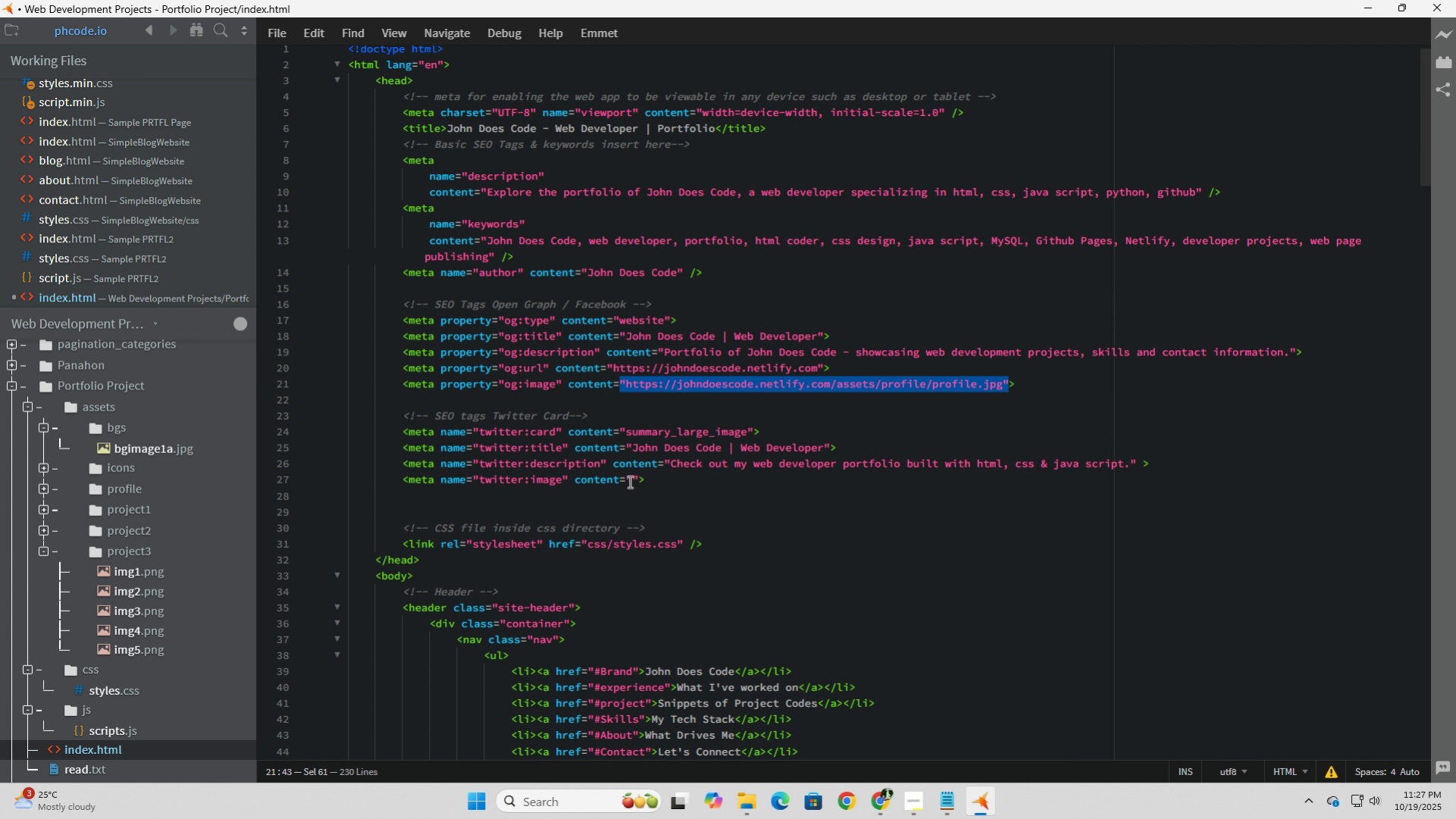 
left_click([631, 478])
 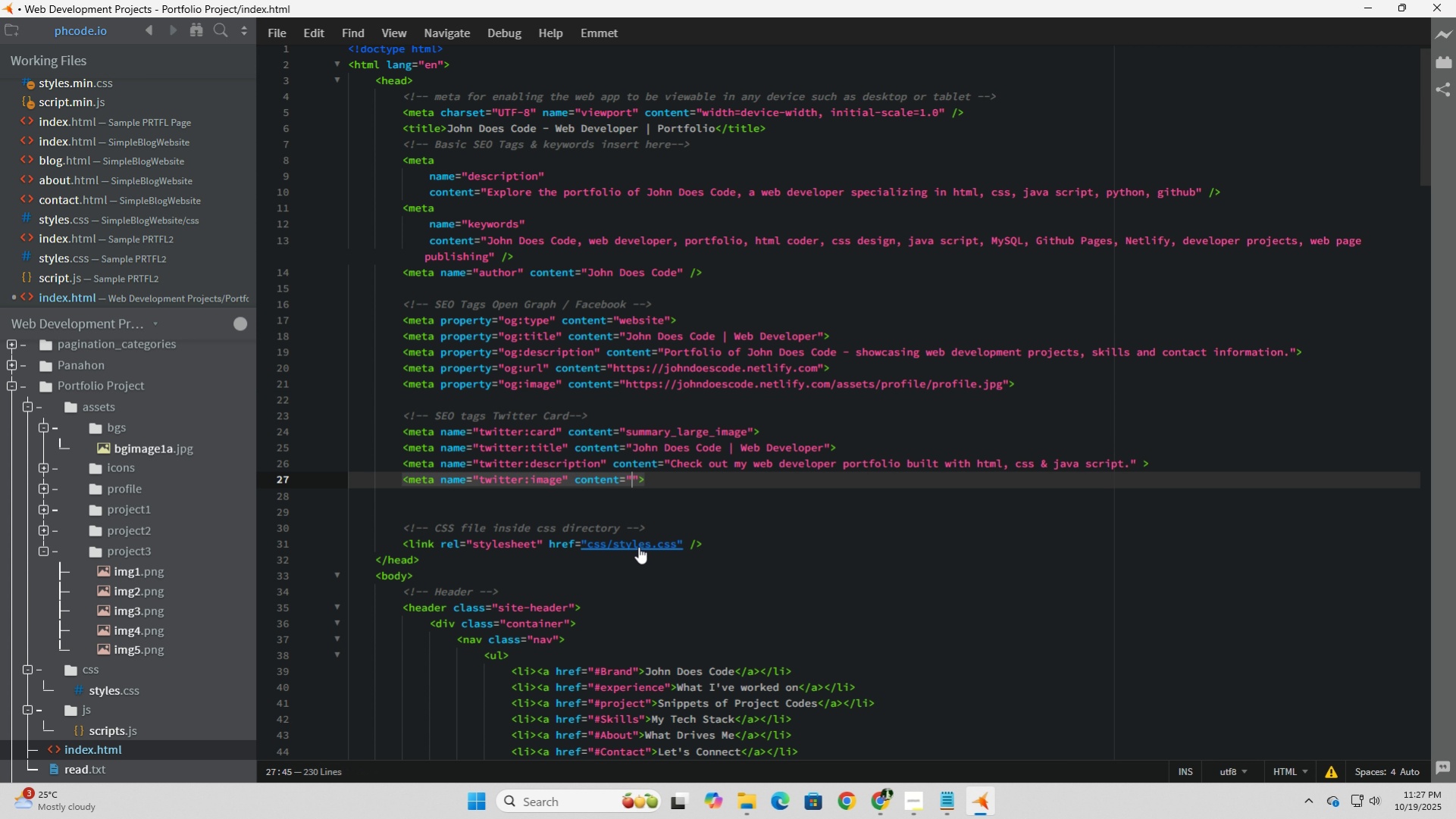 
key(Control+V)
 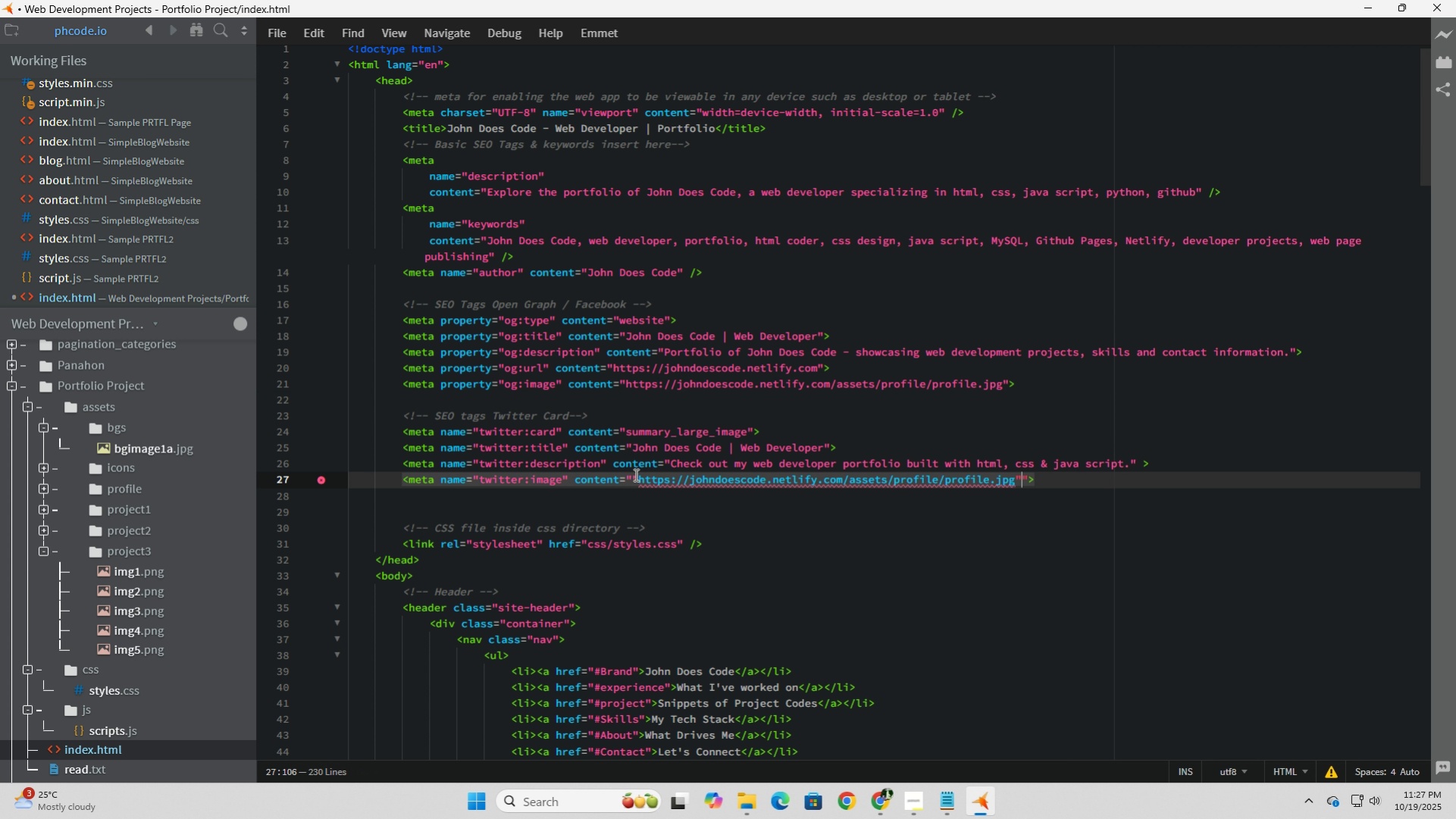 
left_click([637, 475])
 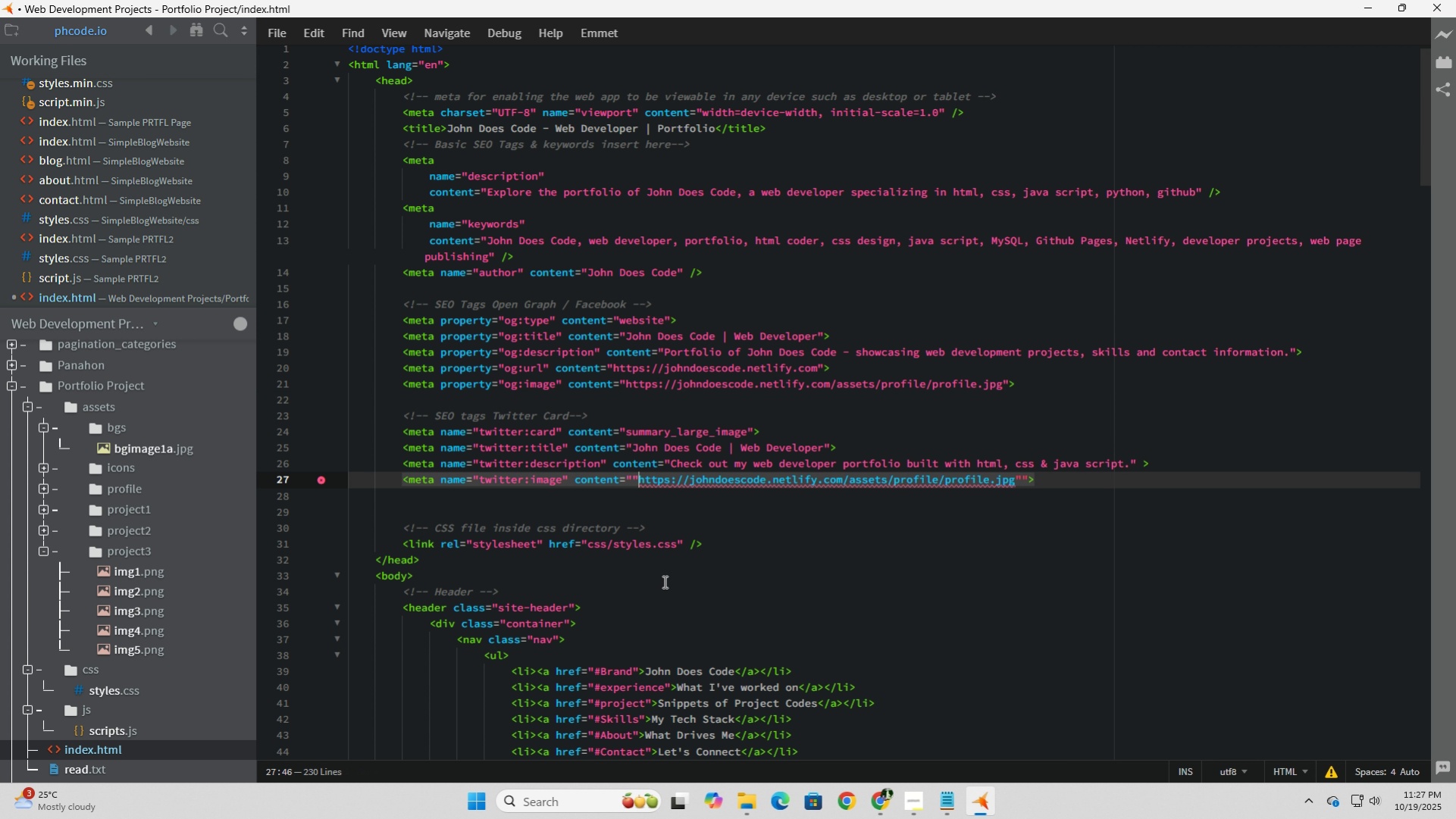 
key(Backspace)
 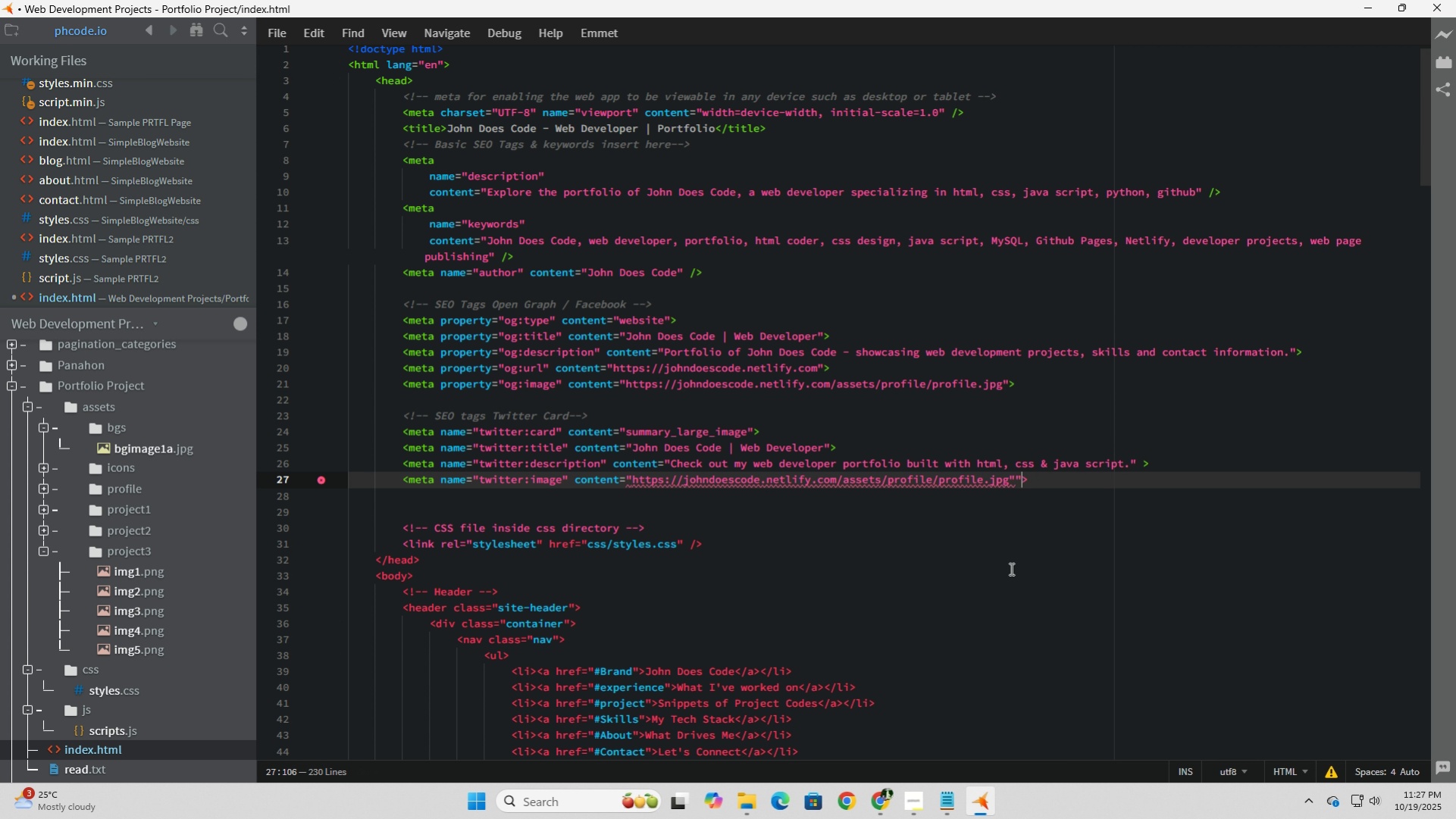 
key(Backspace)
 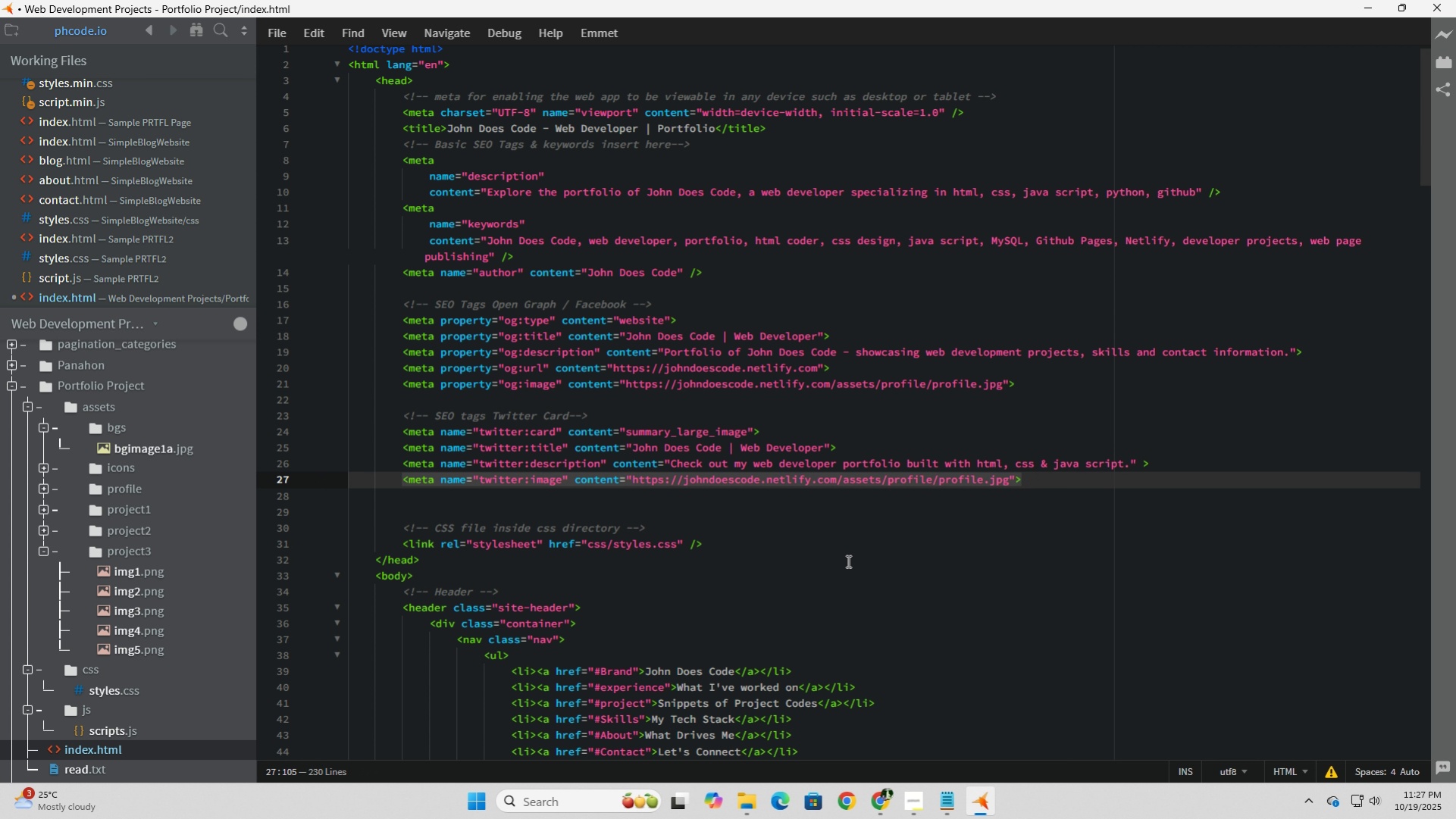 
left_click([806, 509])
 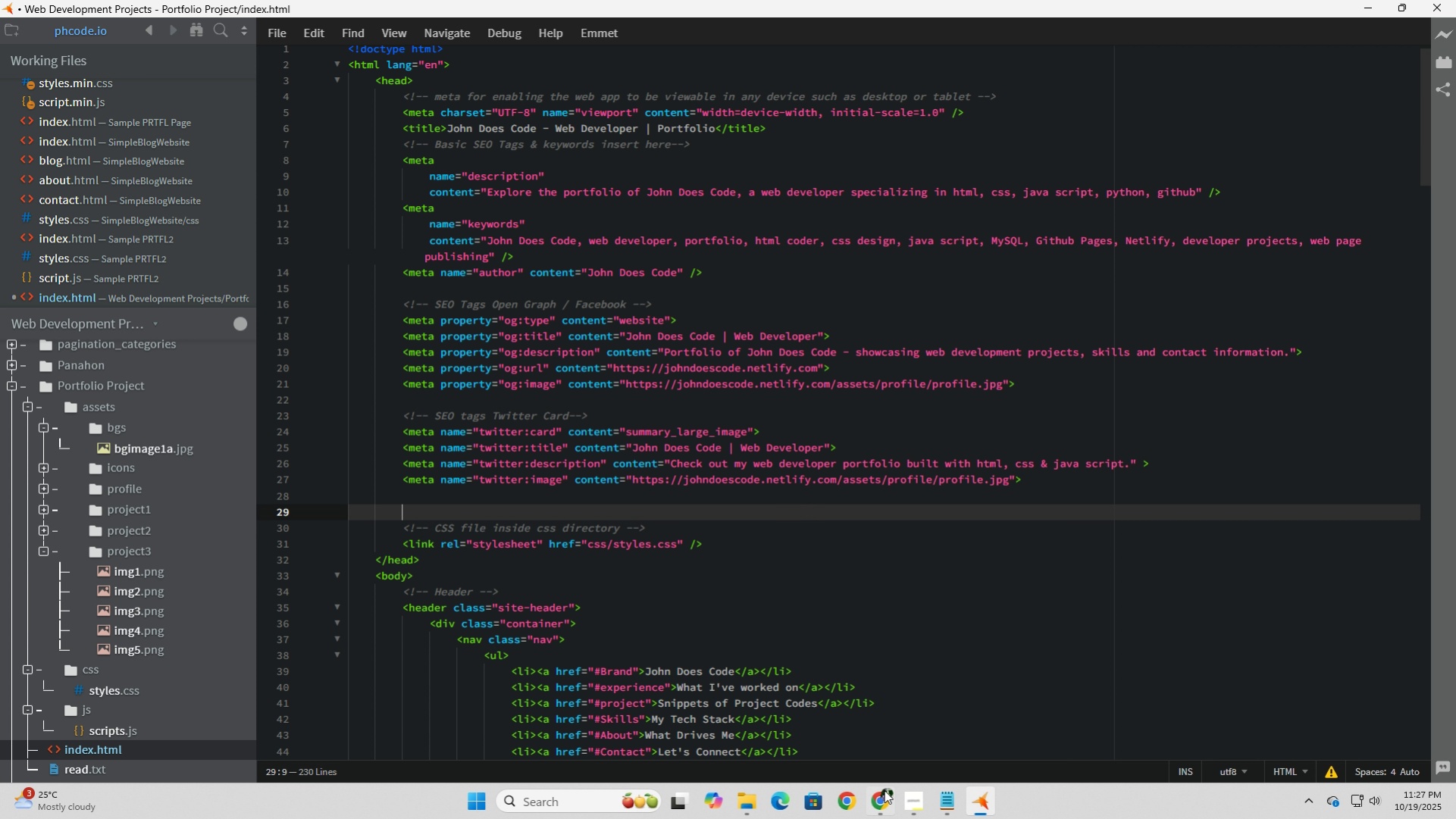 
left_click([877, 799])
 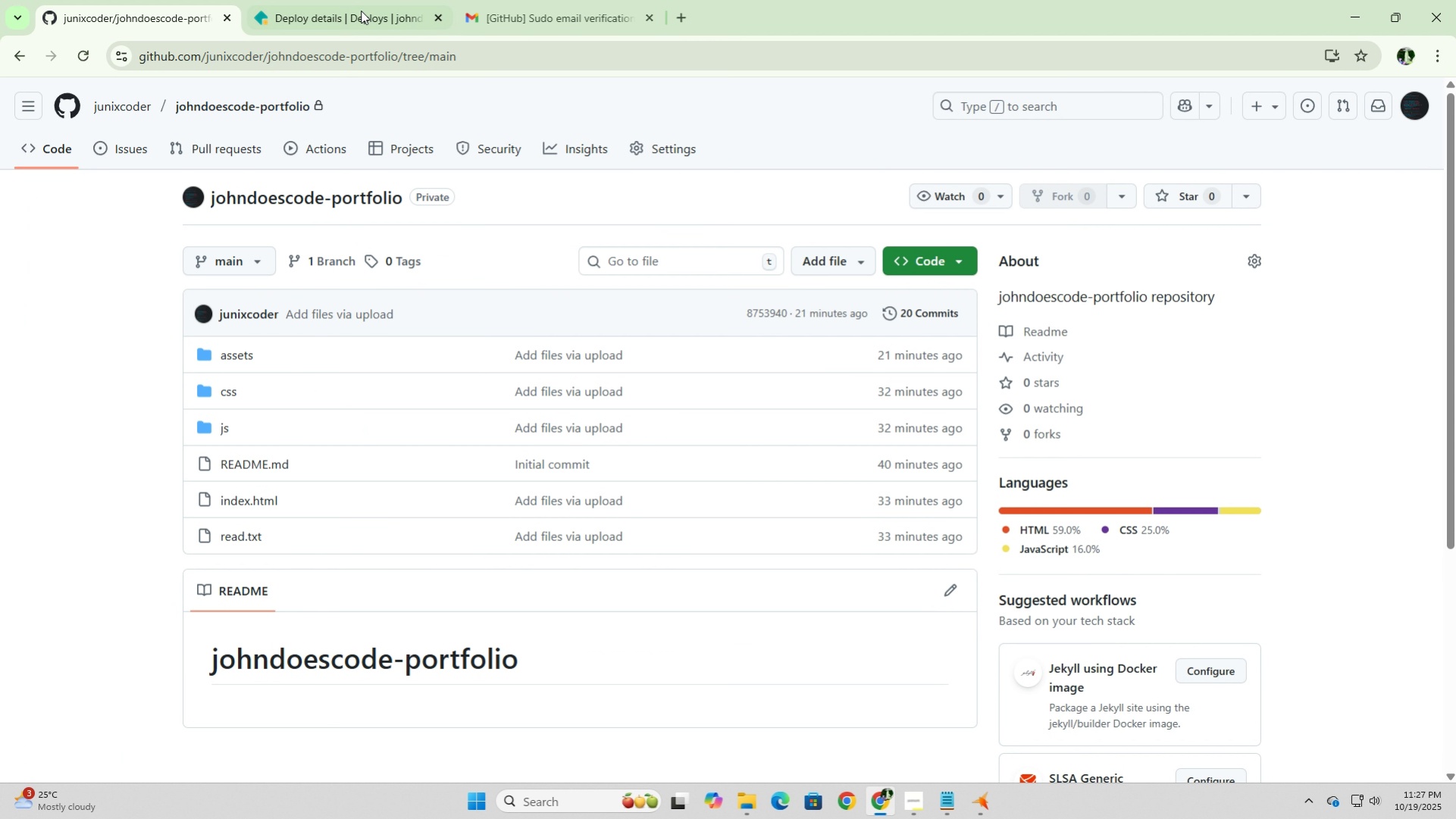 
left_click([363, 5])
 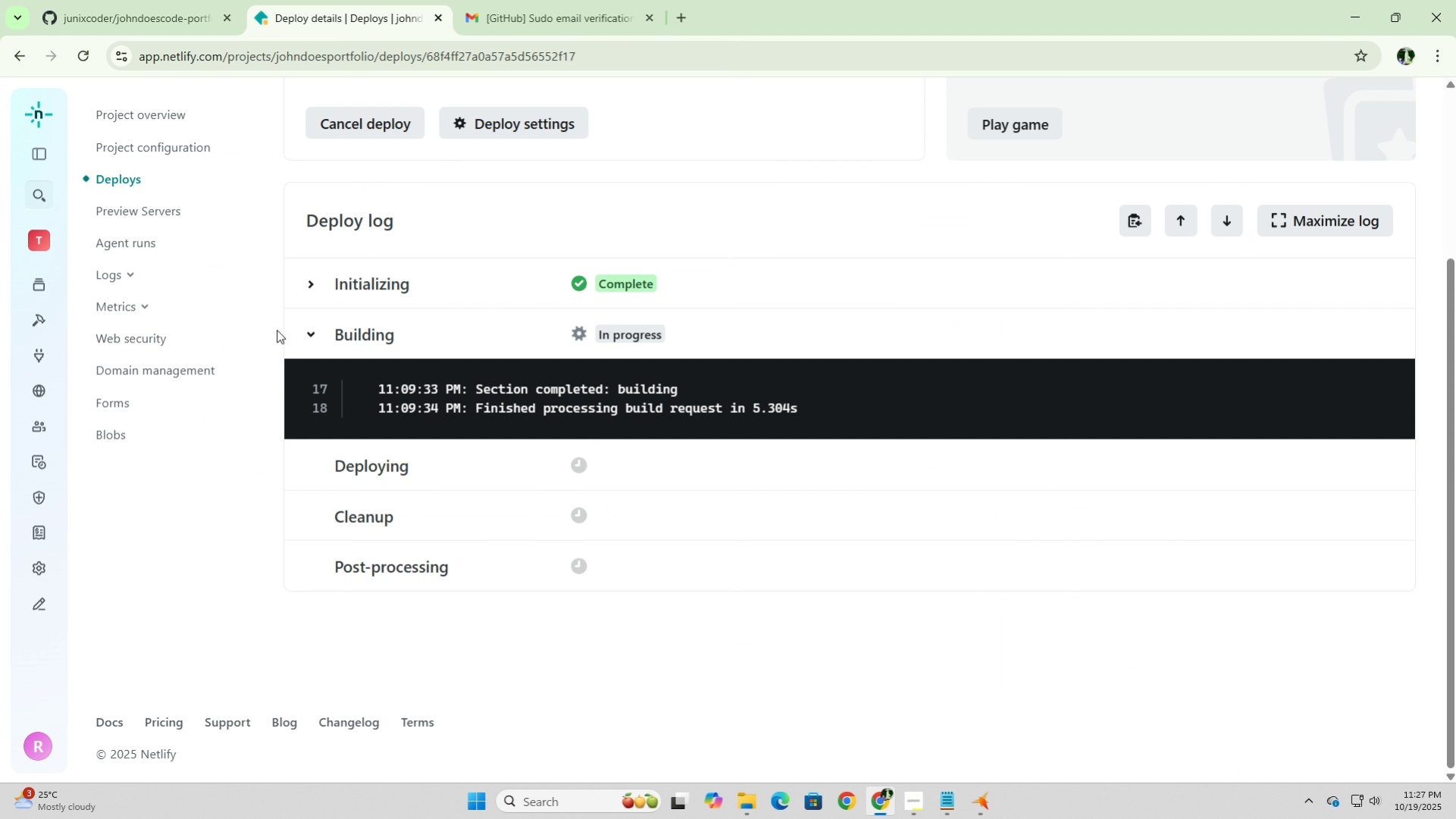 
left_click([310, 289])
 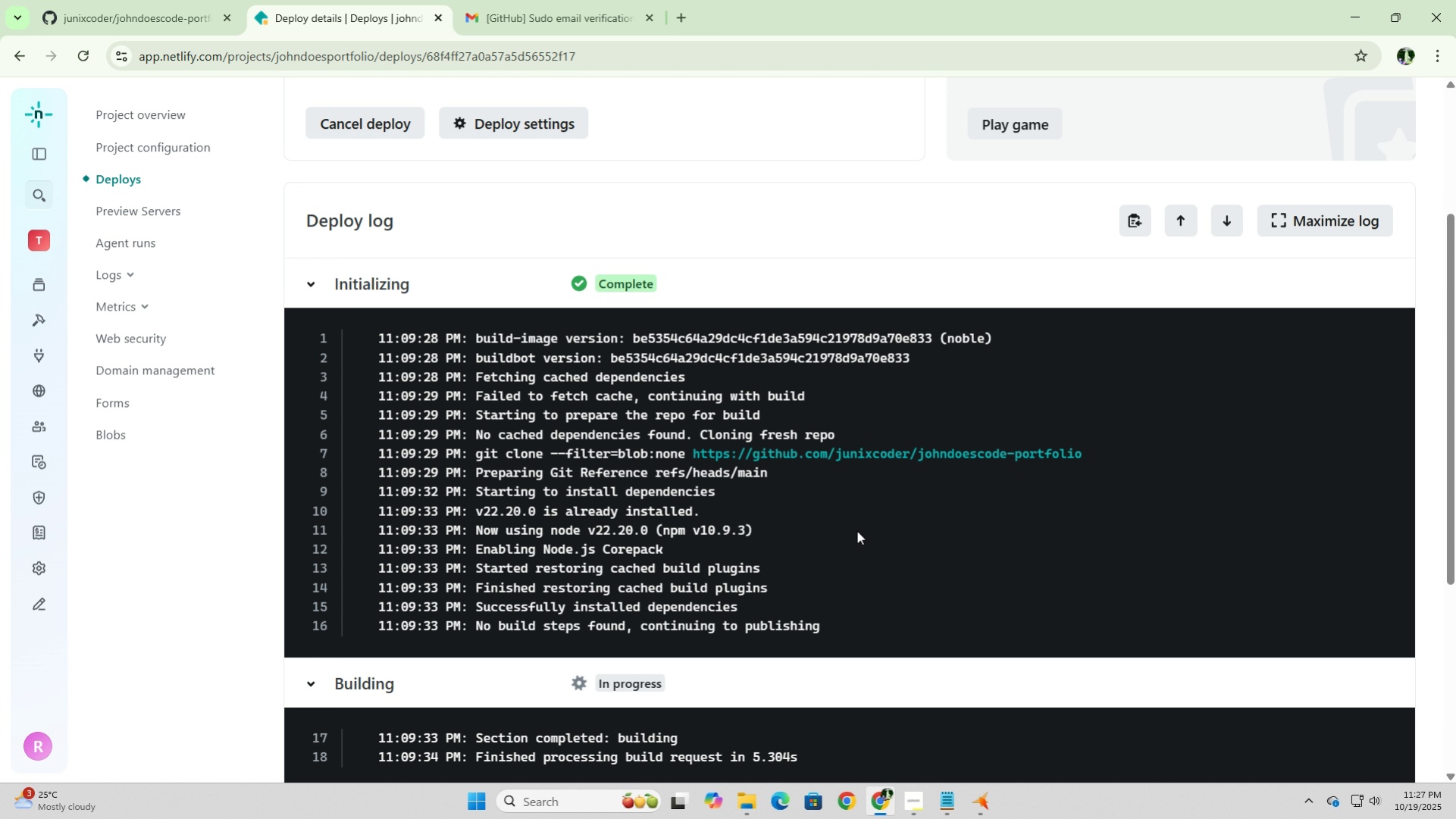 
wait(7.19)
 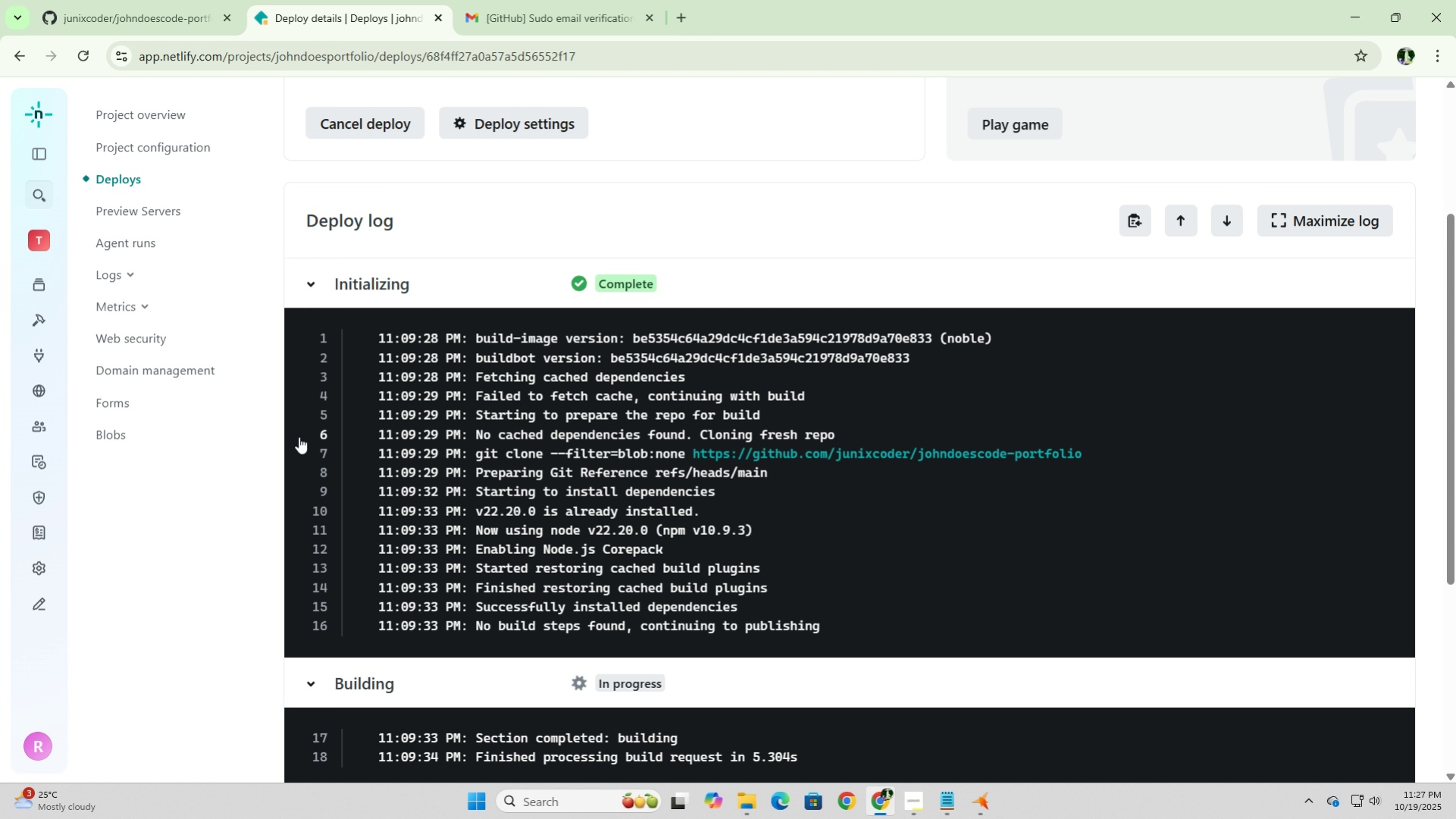 
scroll: coordinate [856, 530], scroll_direction: down, amount: 5.0
 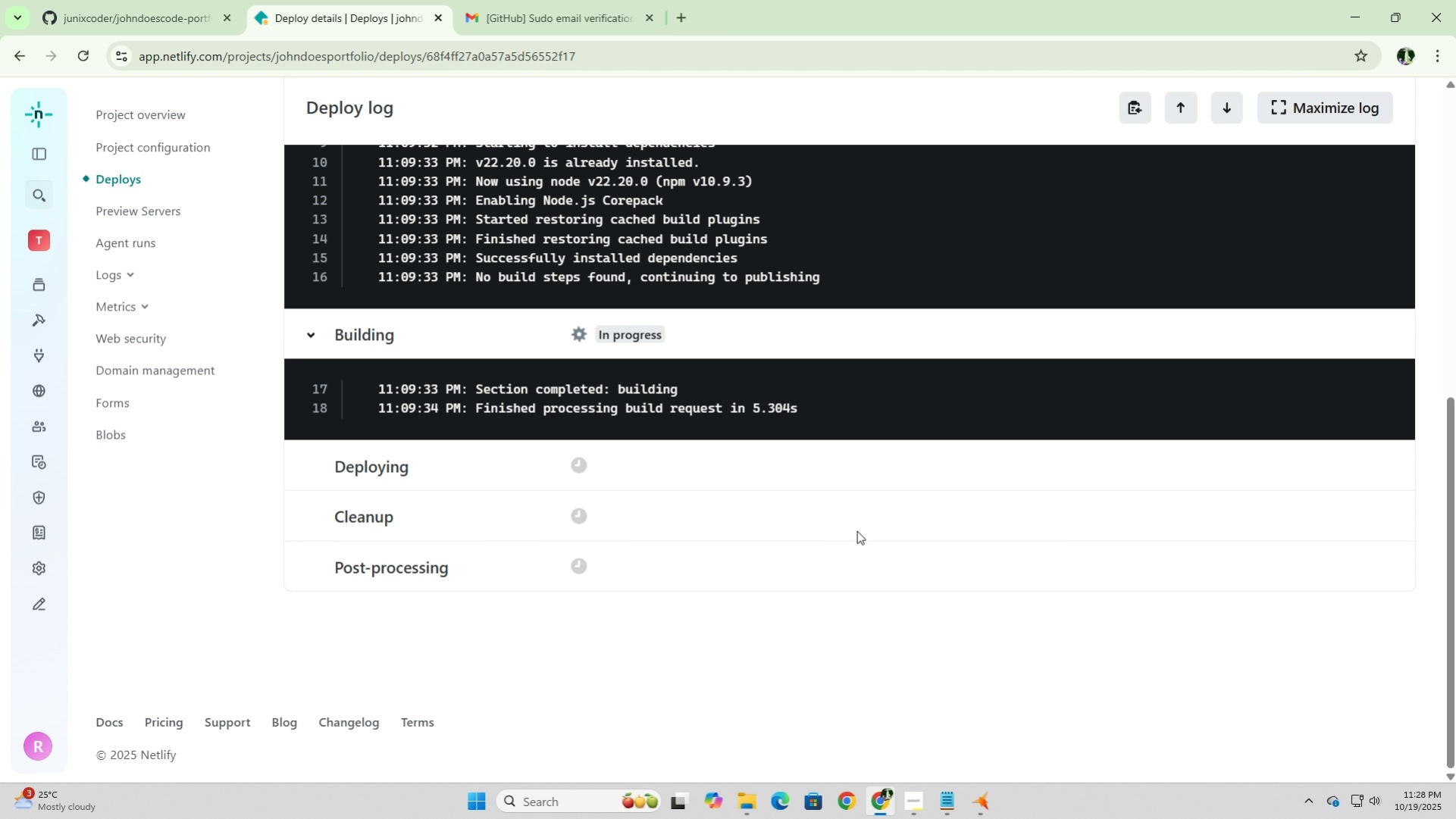 
wait(7.42)
 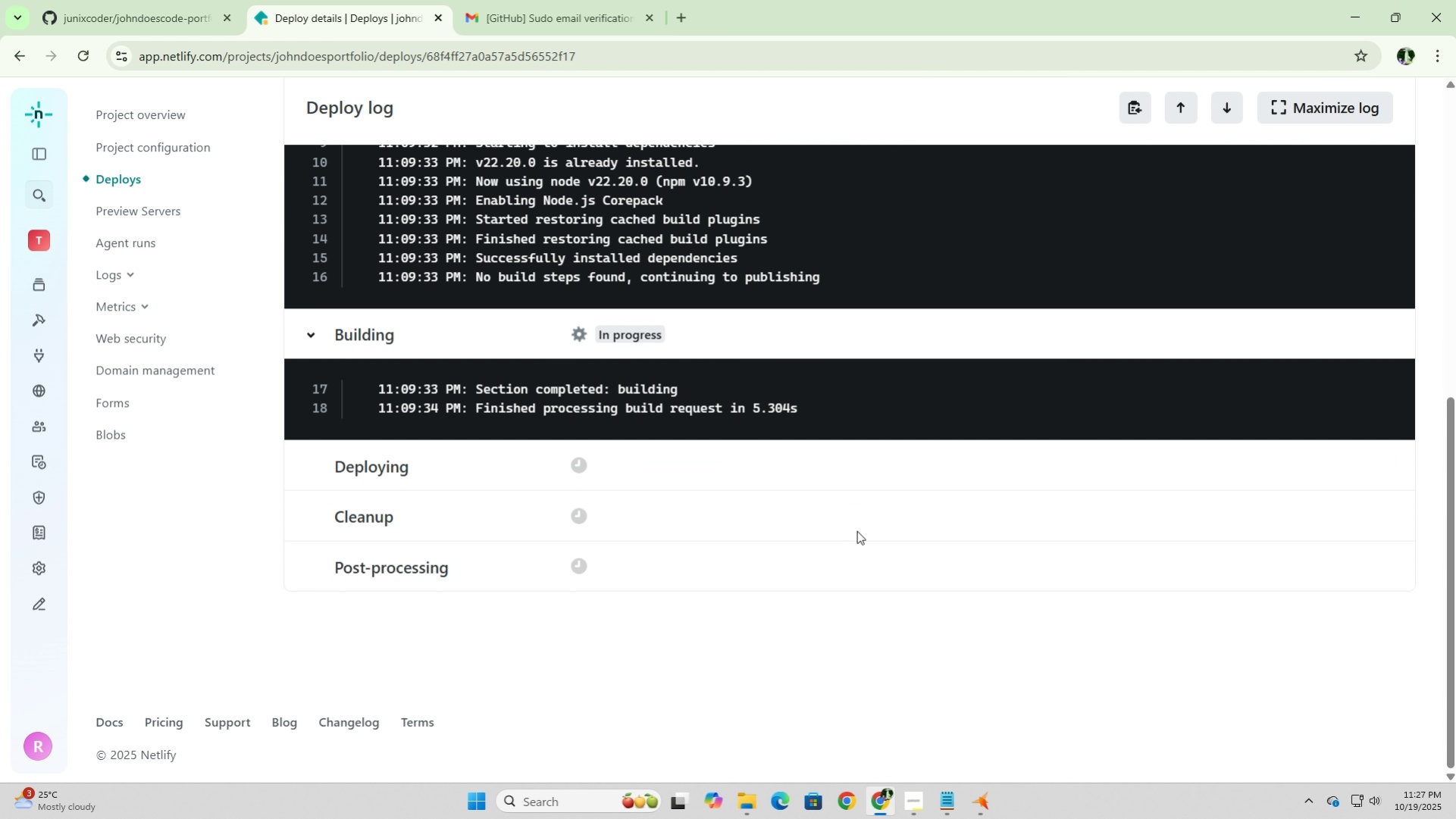 
scroll: coordinate [856, 530], scroll_direction: down, amount: 1.0
 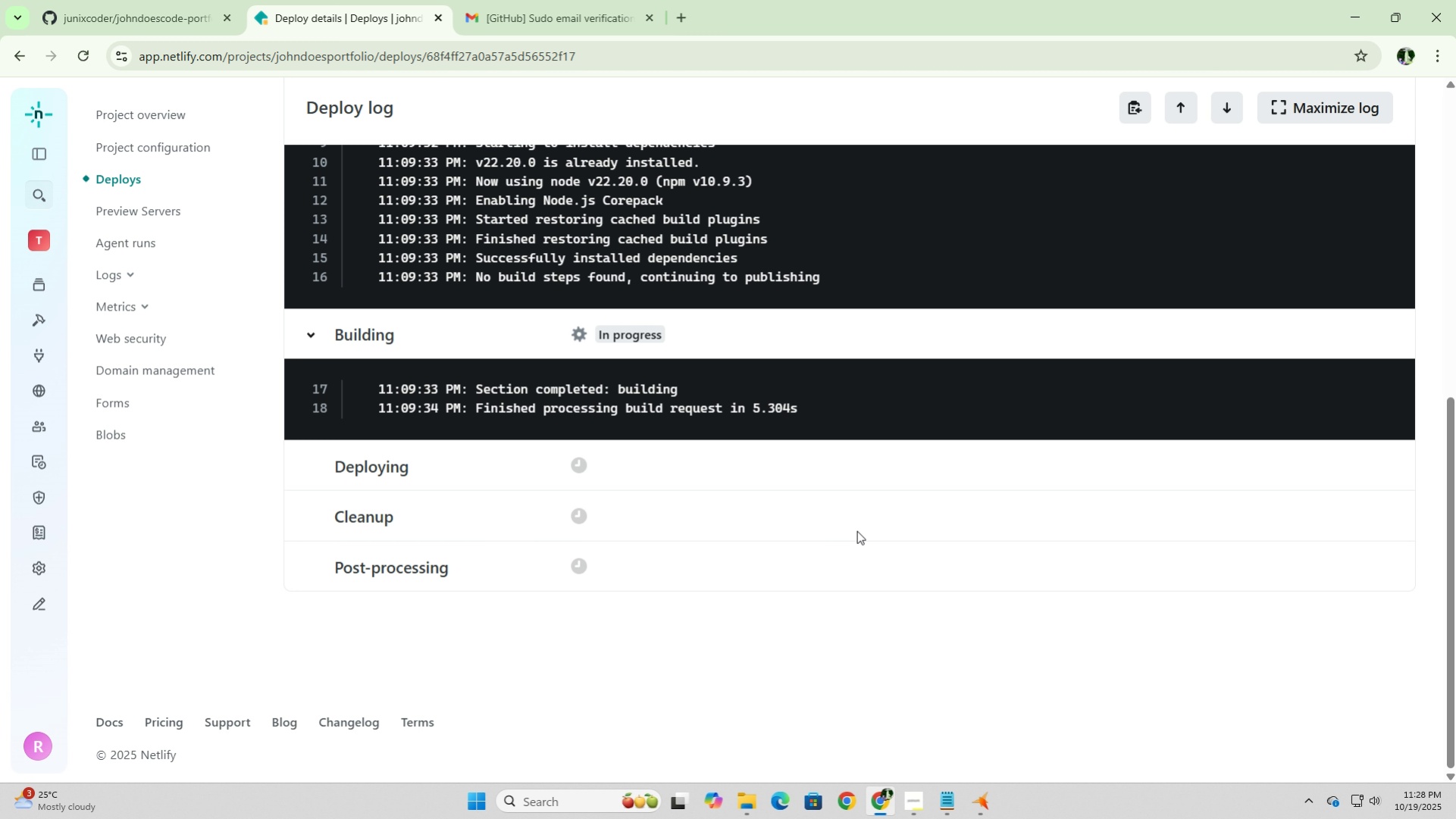 
scroll: coordinate [856, 530], scroll_direction: up, amount: 3.0
 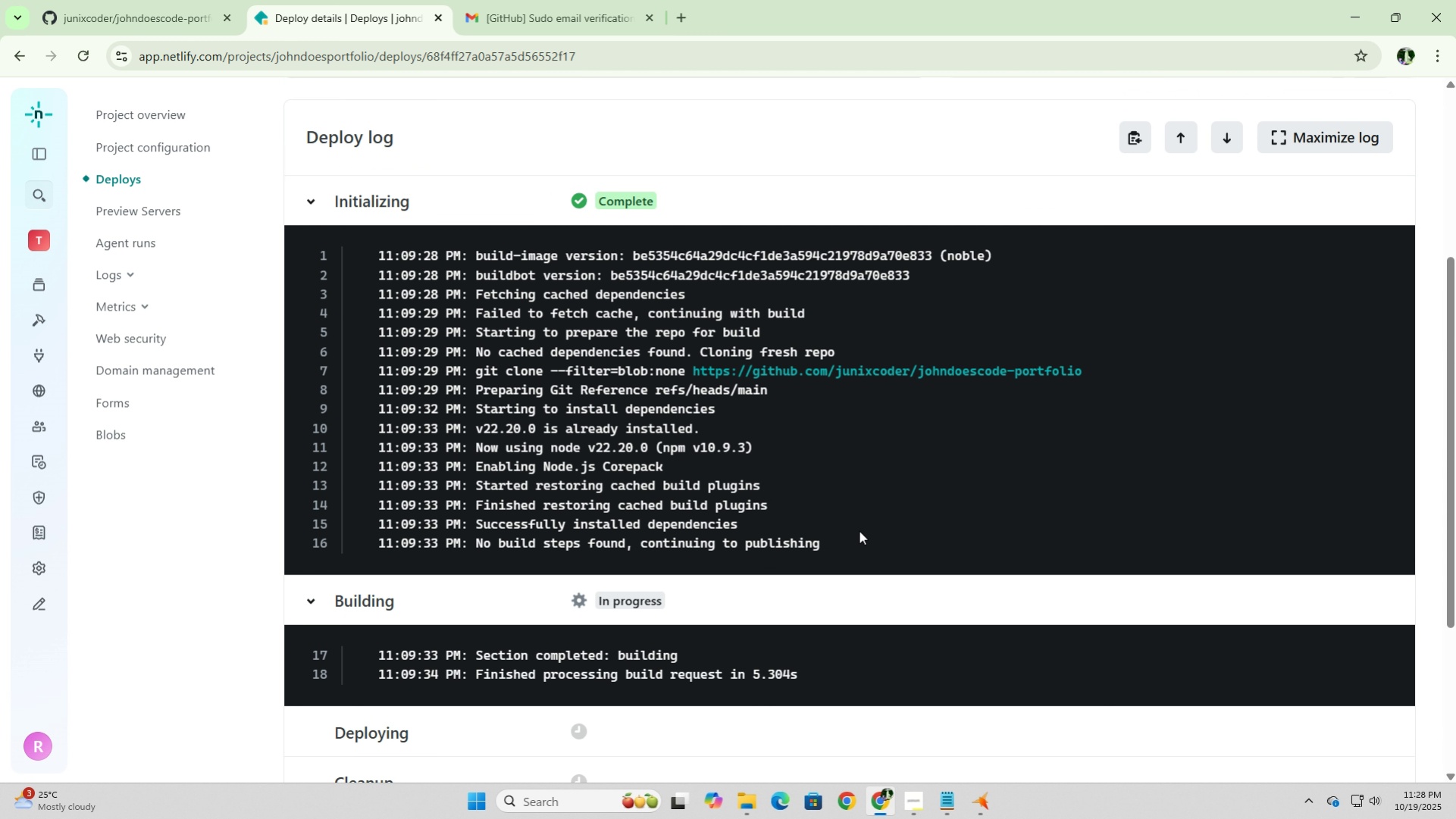 
wait(7.8)
 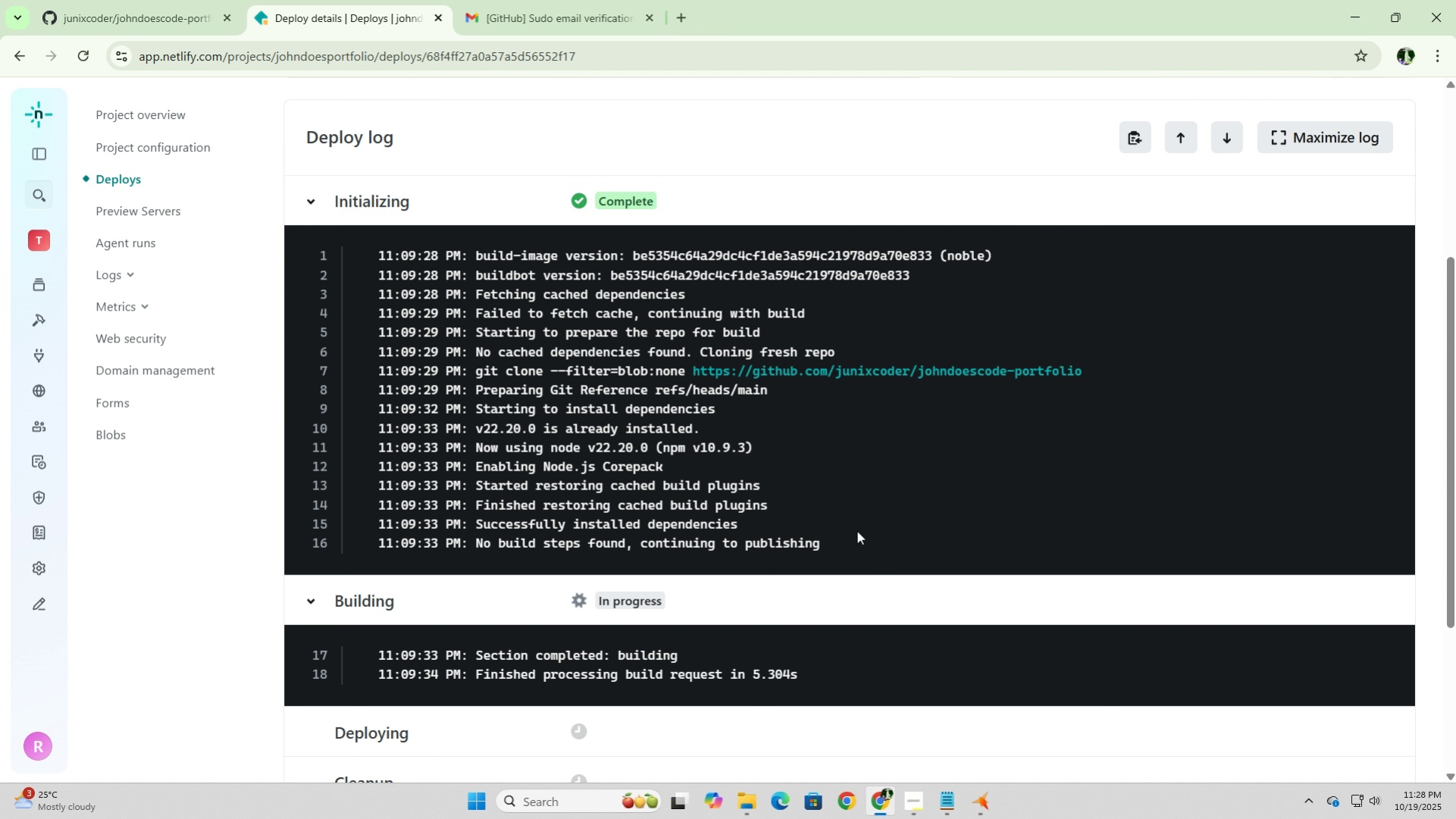 
scroll: coordinate [859, 530], scroll_direction: down, amount: 3.0
 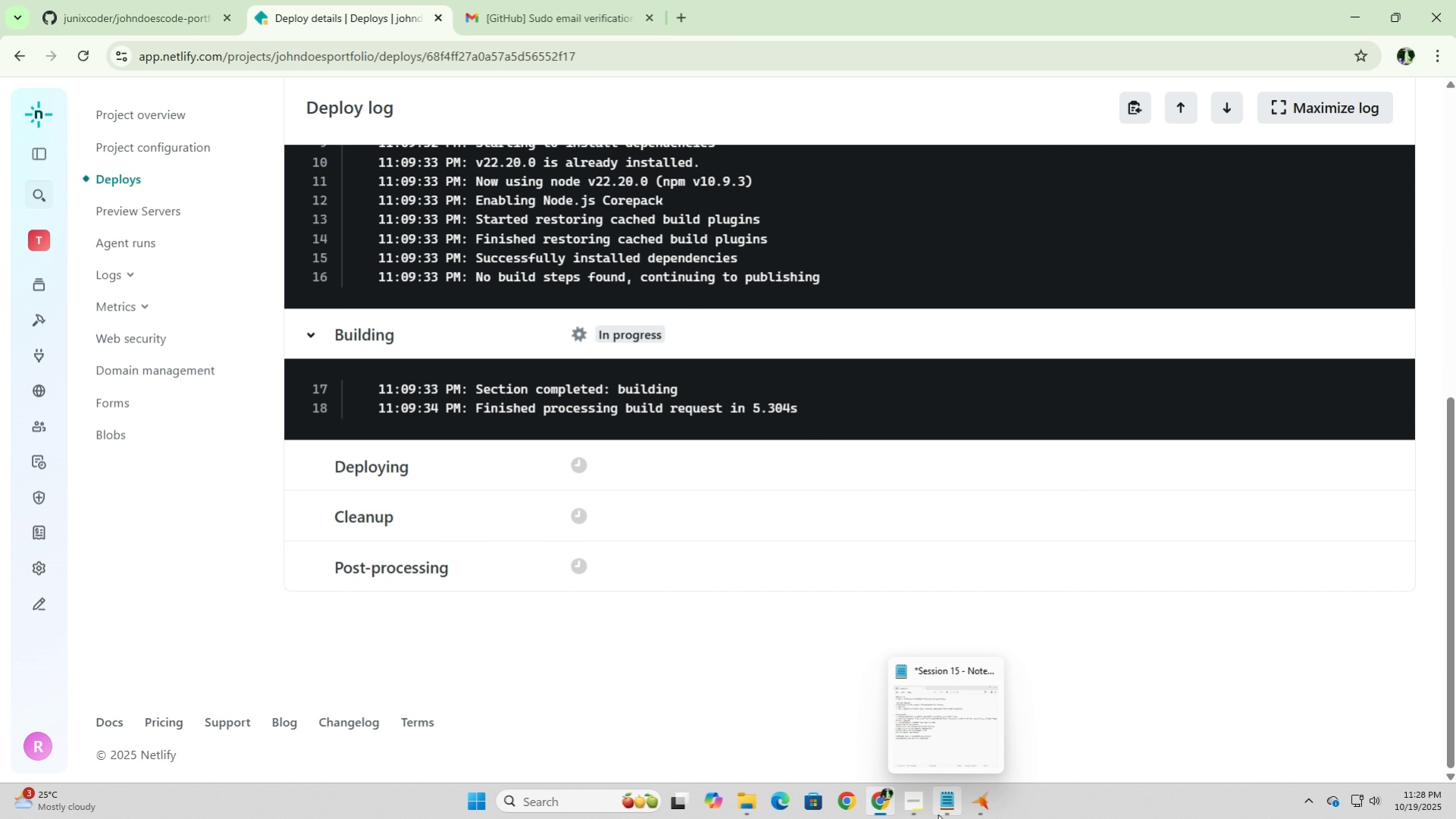 
left_click([946, 808])
 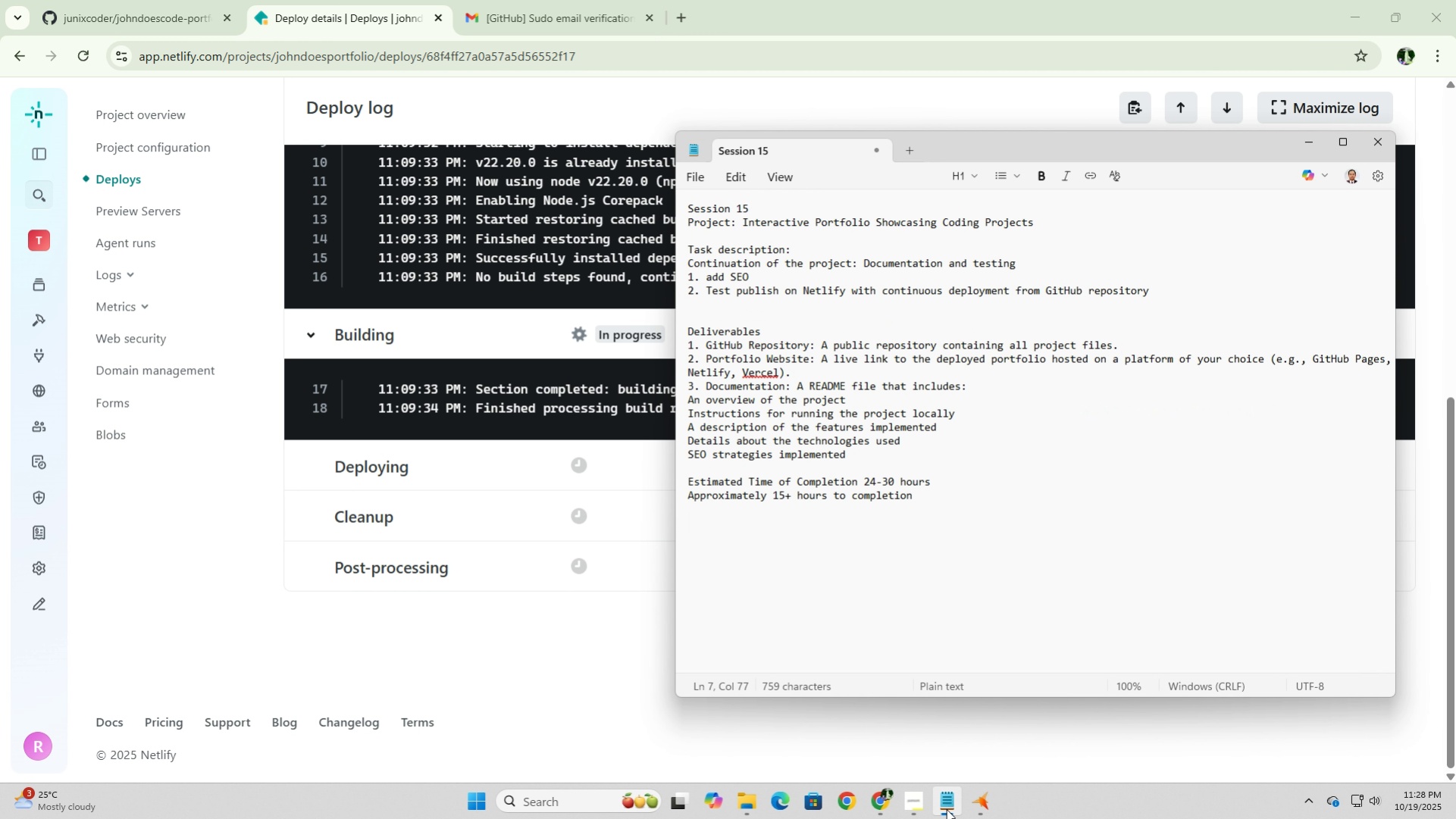 
left_click([946, 808])
 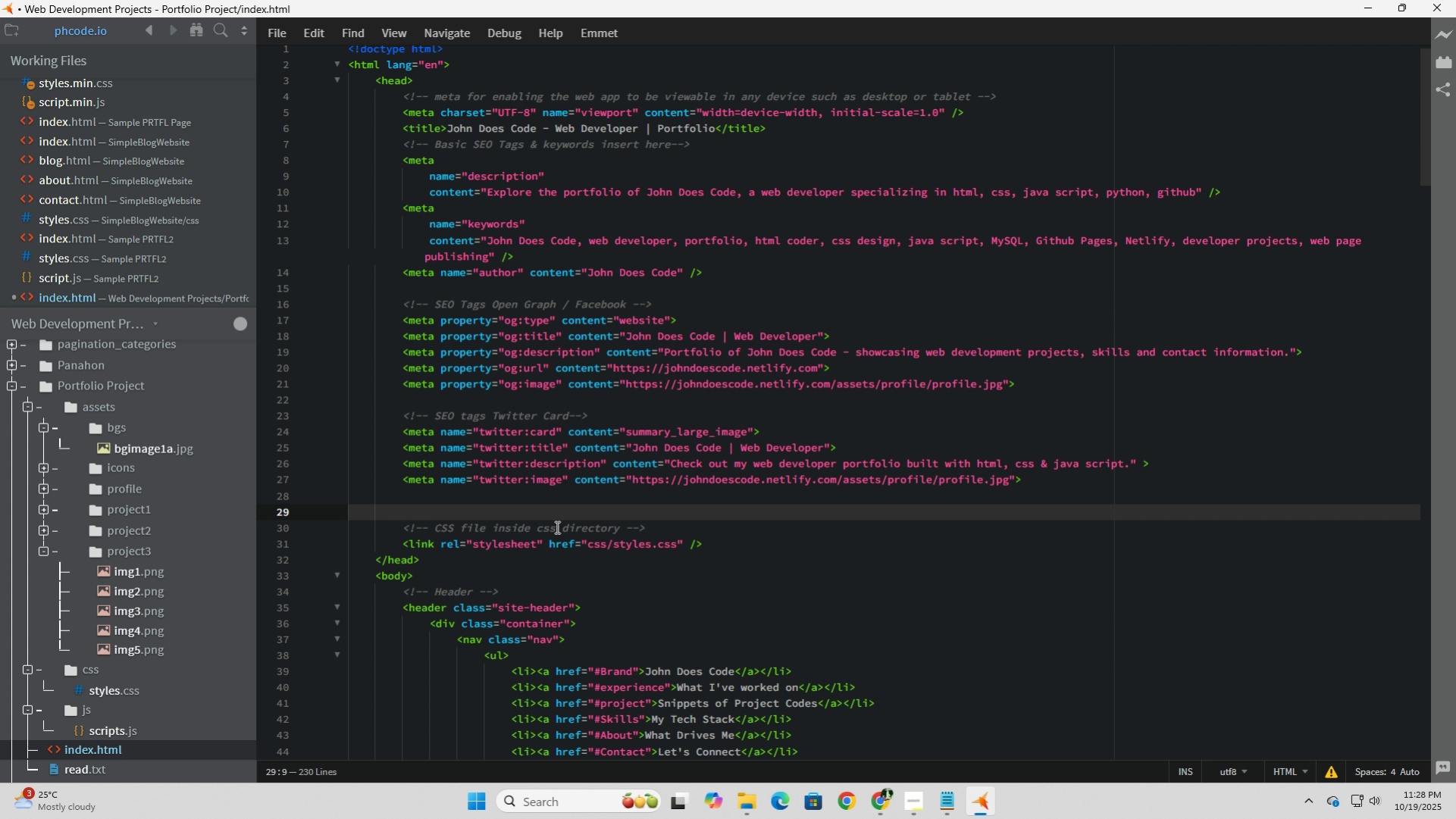 
left_click([556, 502])
 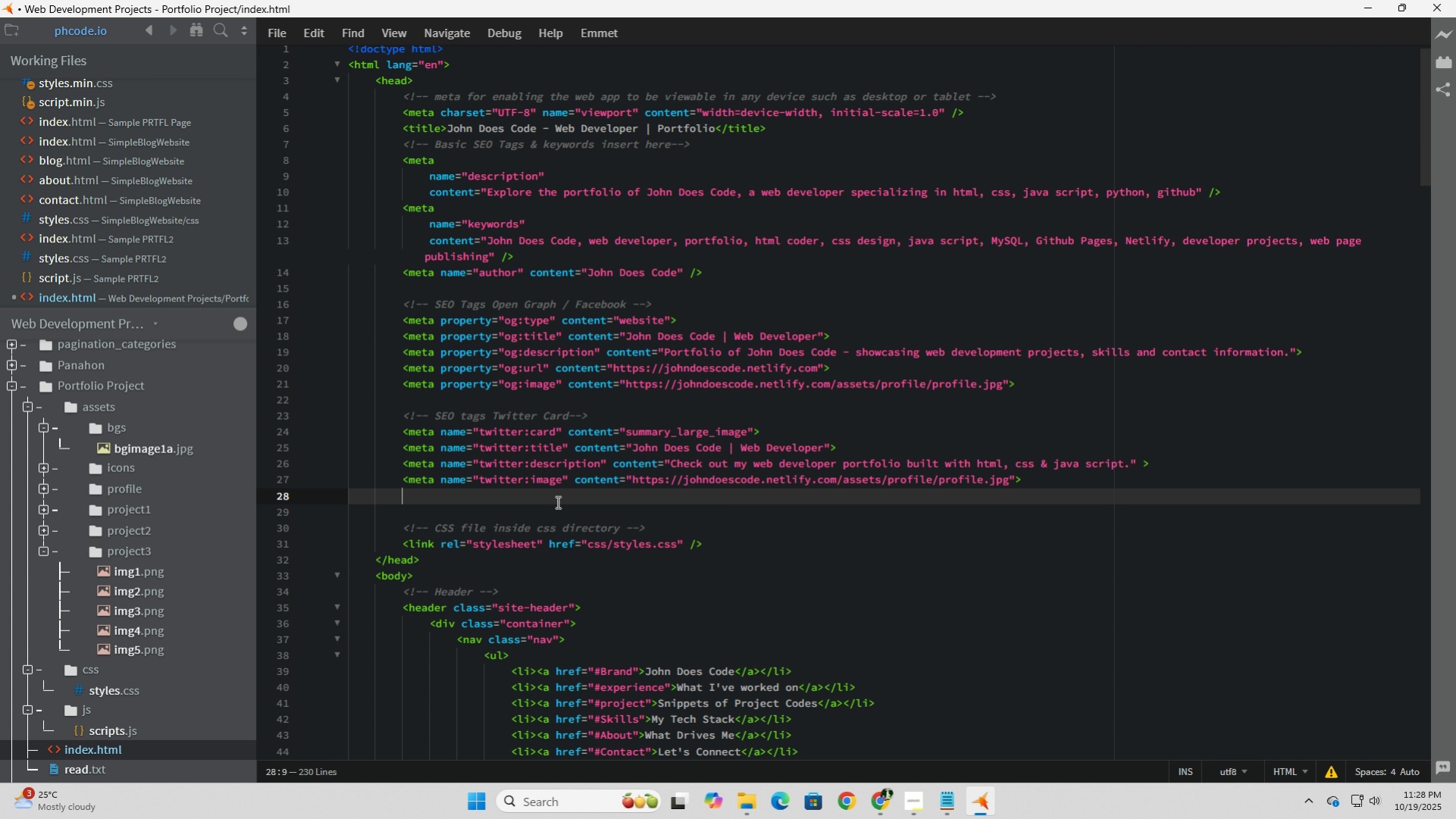 
wait(16.64)
 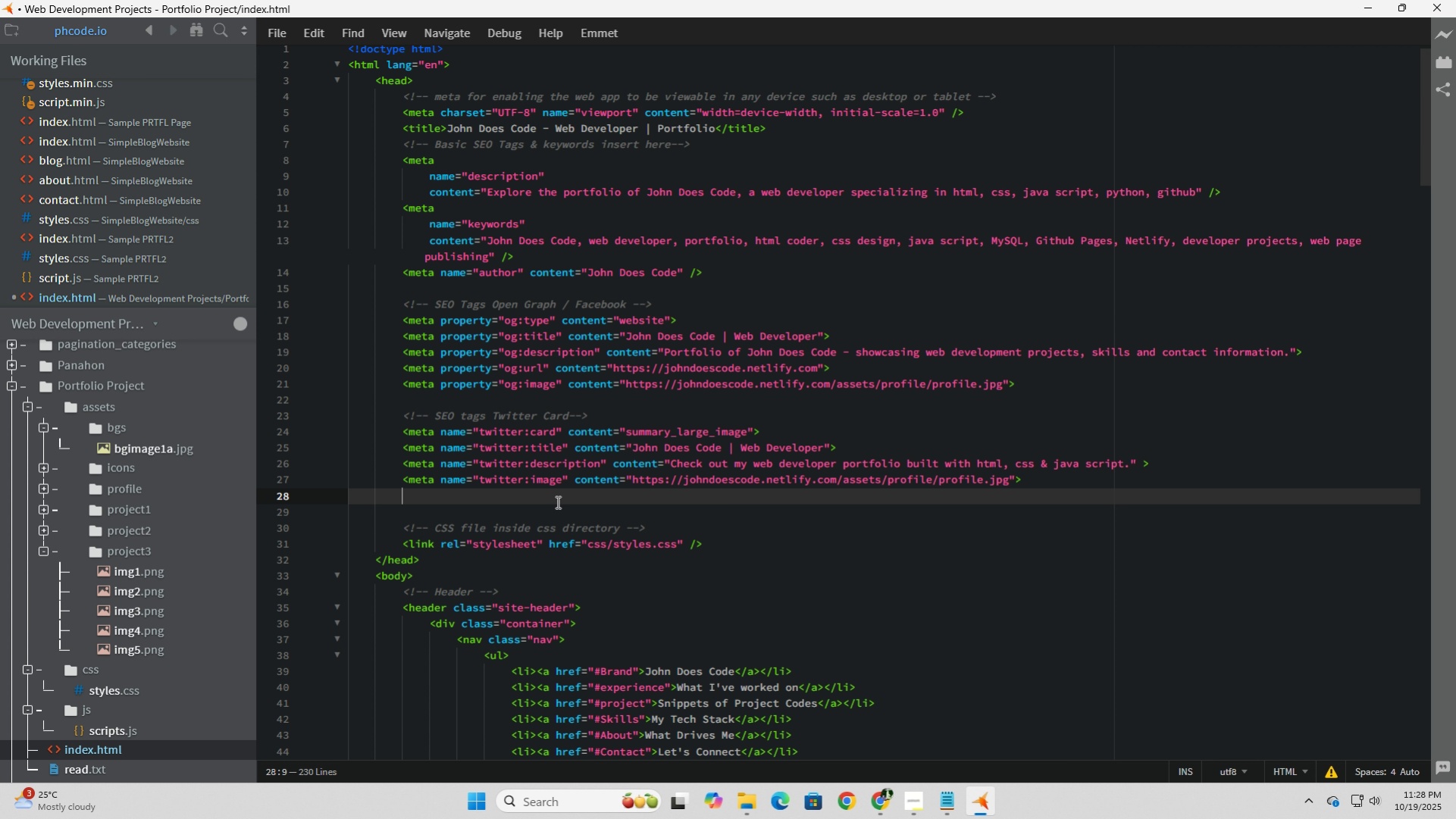 
type(<meta name="twitter:creator)
 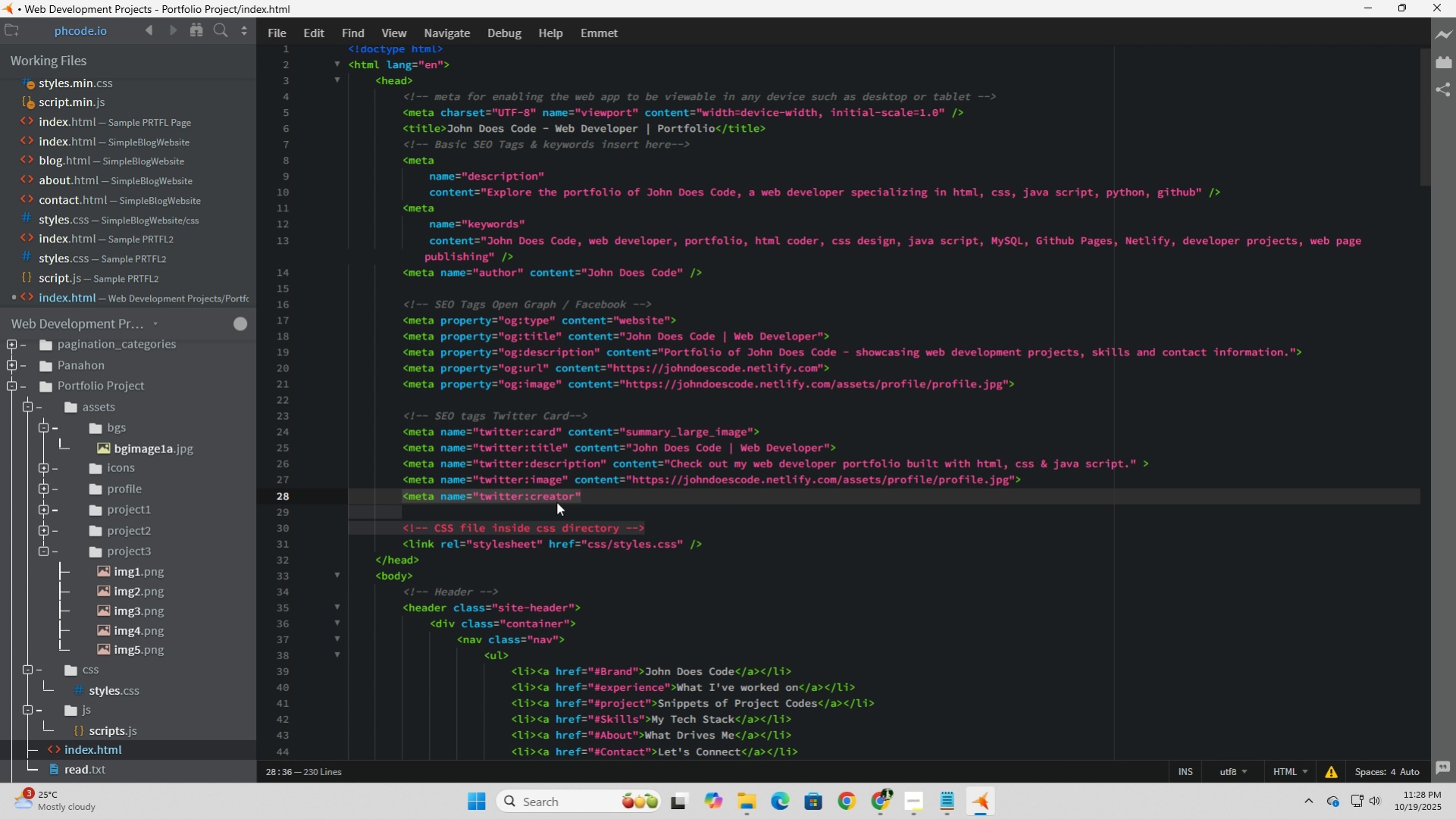 
key(ArrowLeft)
 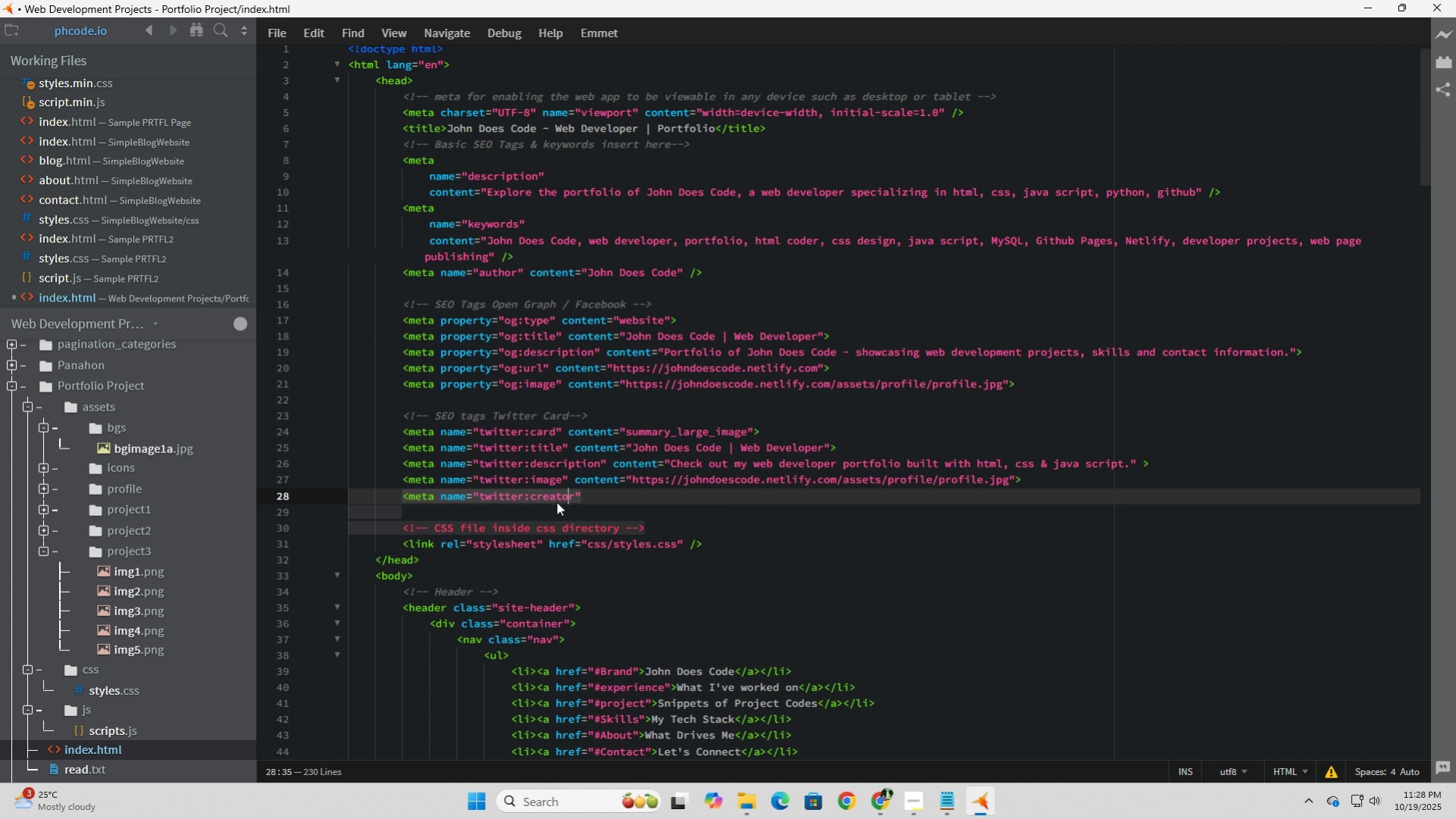 
key(ArrowRight)
 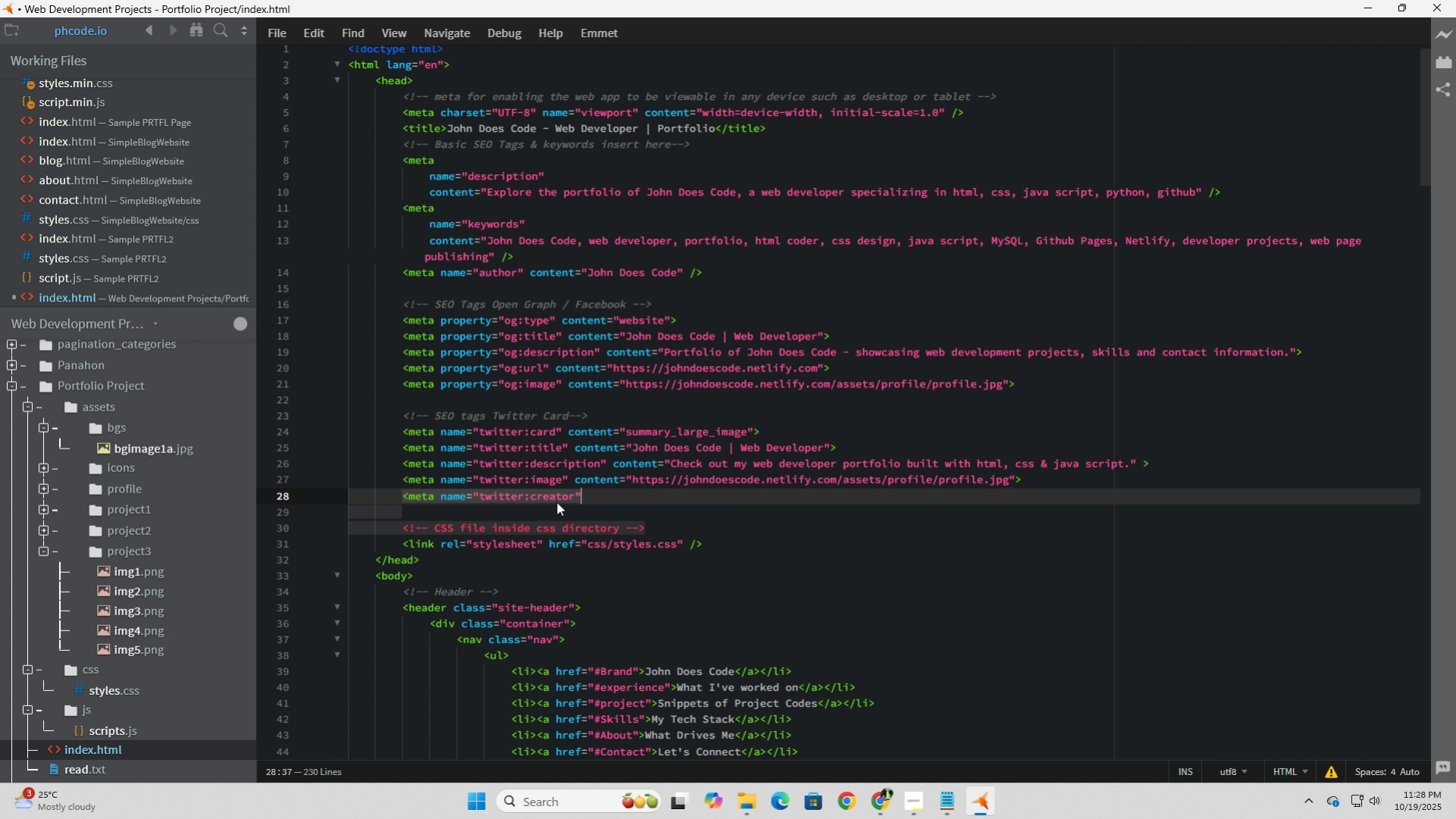 
key(ArrowRight)
 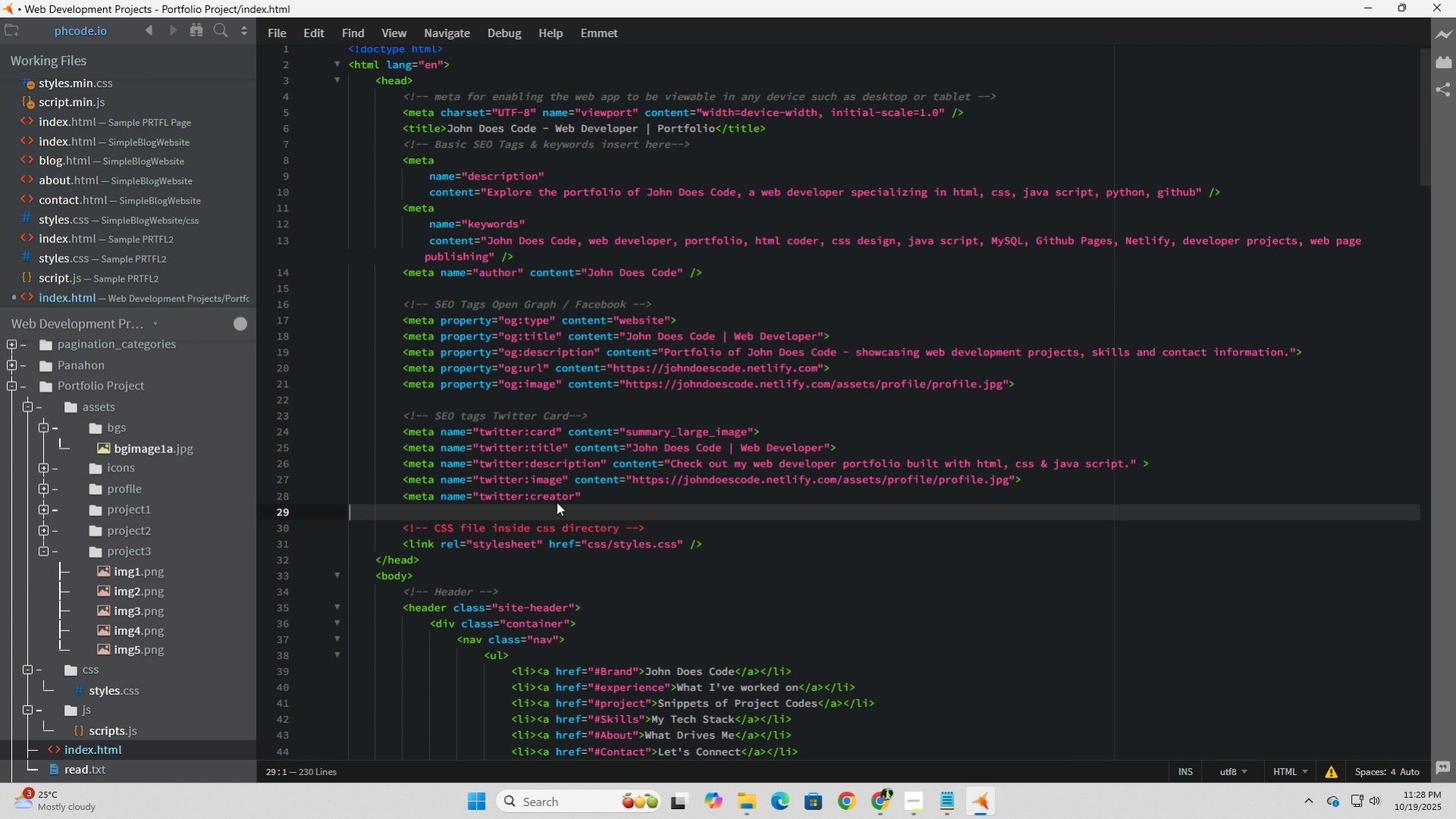 
key(ArrowRight)
 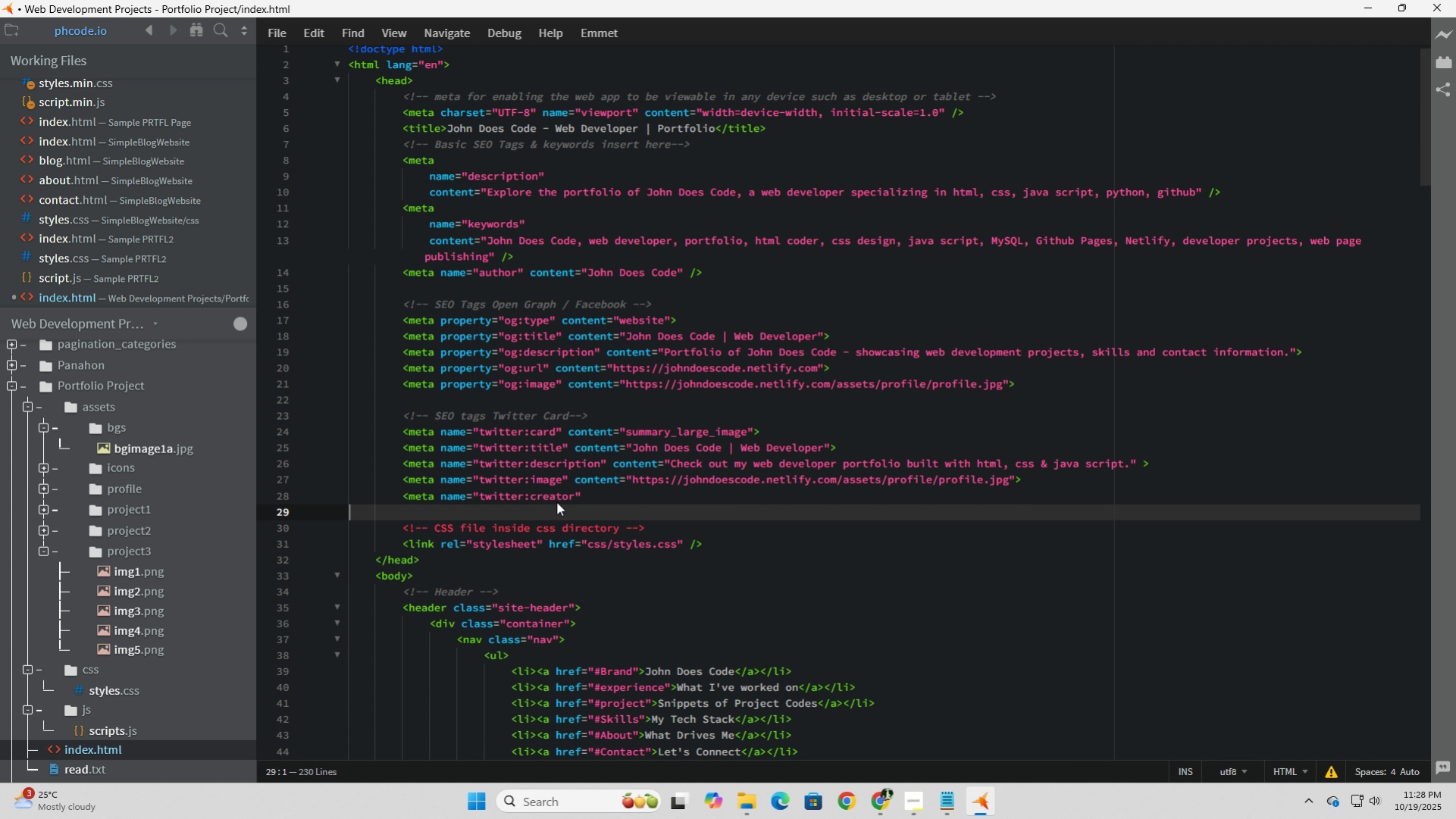 
key(ArrowLeft)
 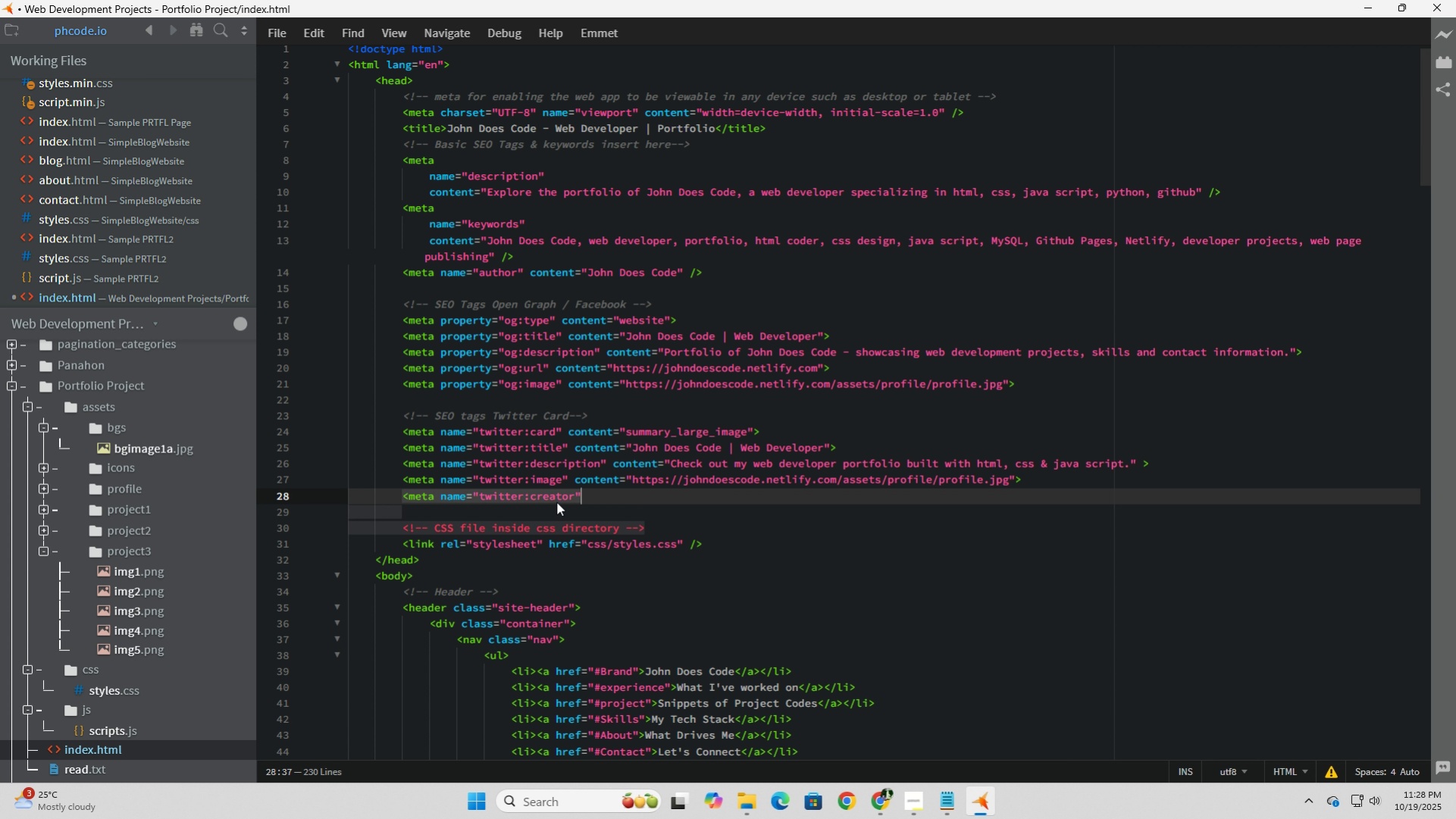 
type( content)
 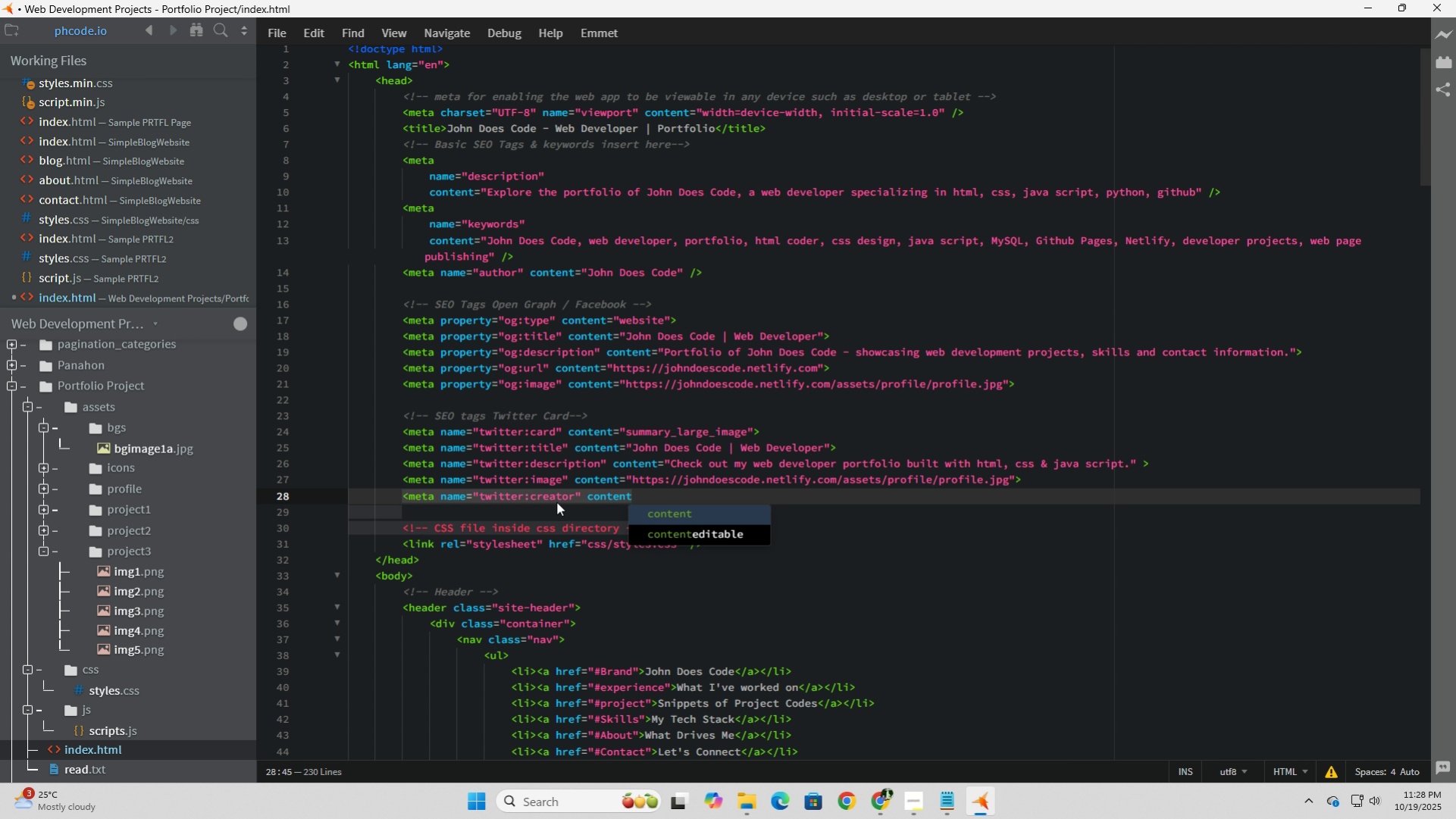 
wait(7.48)
 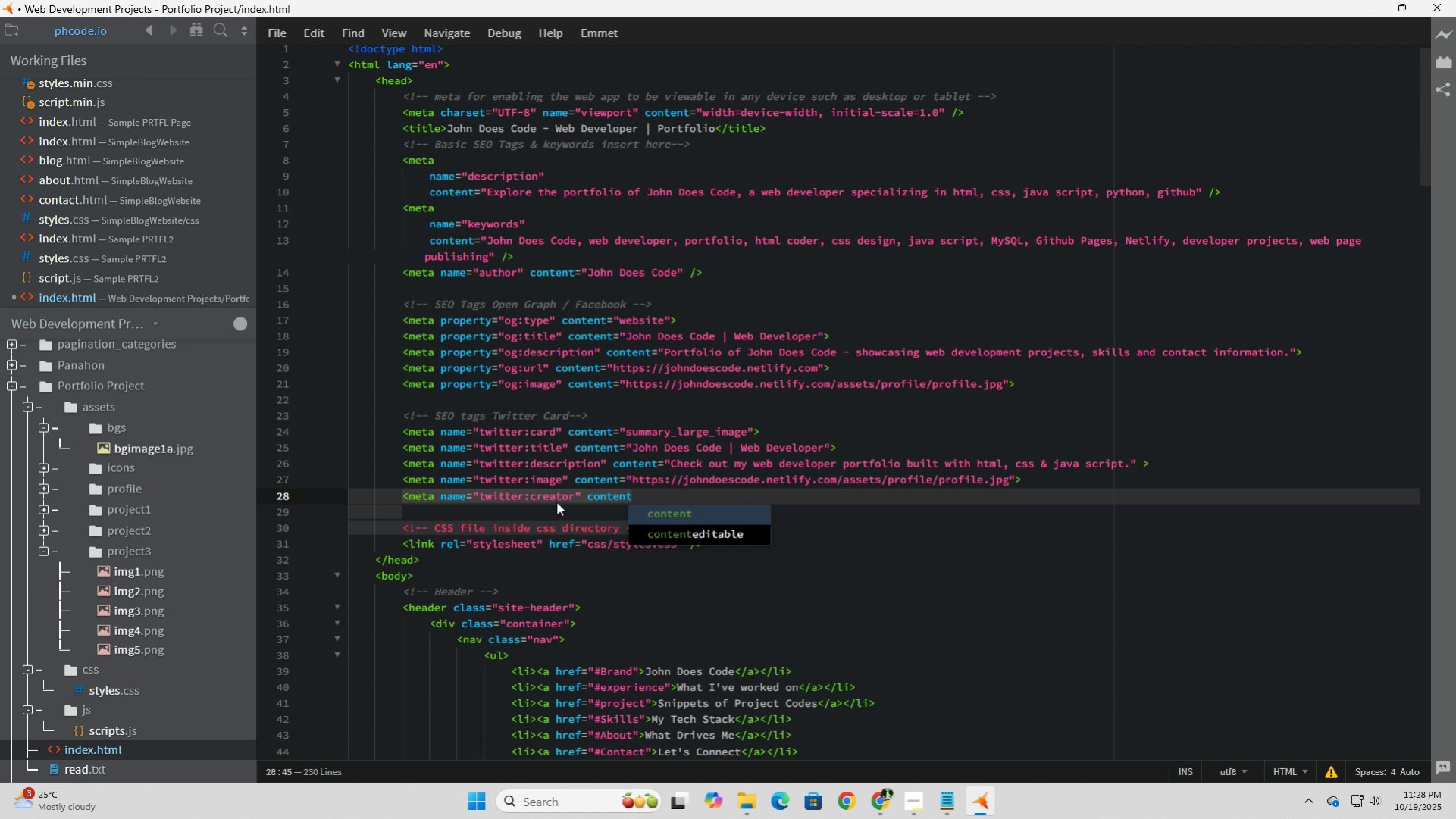 
type(="@johndoescode)
 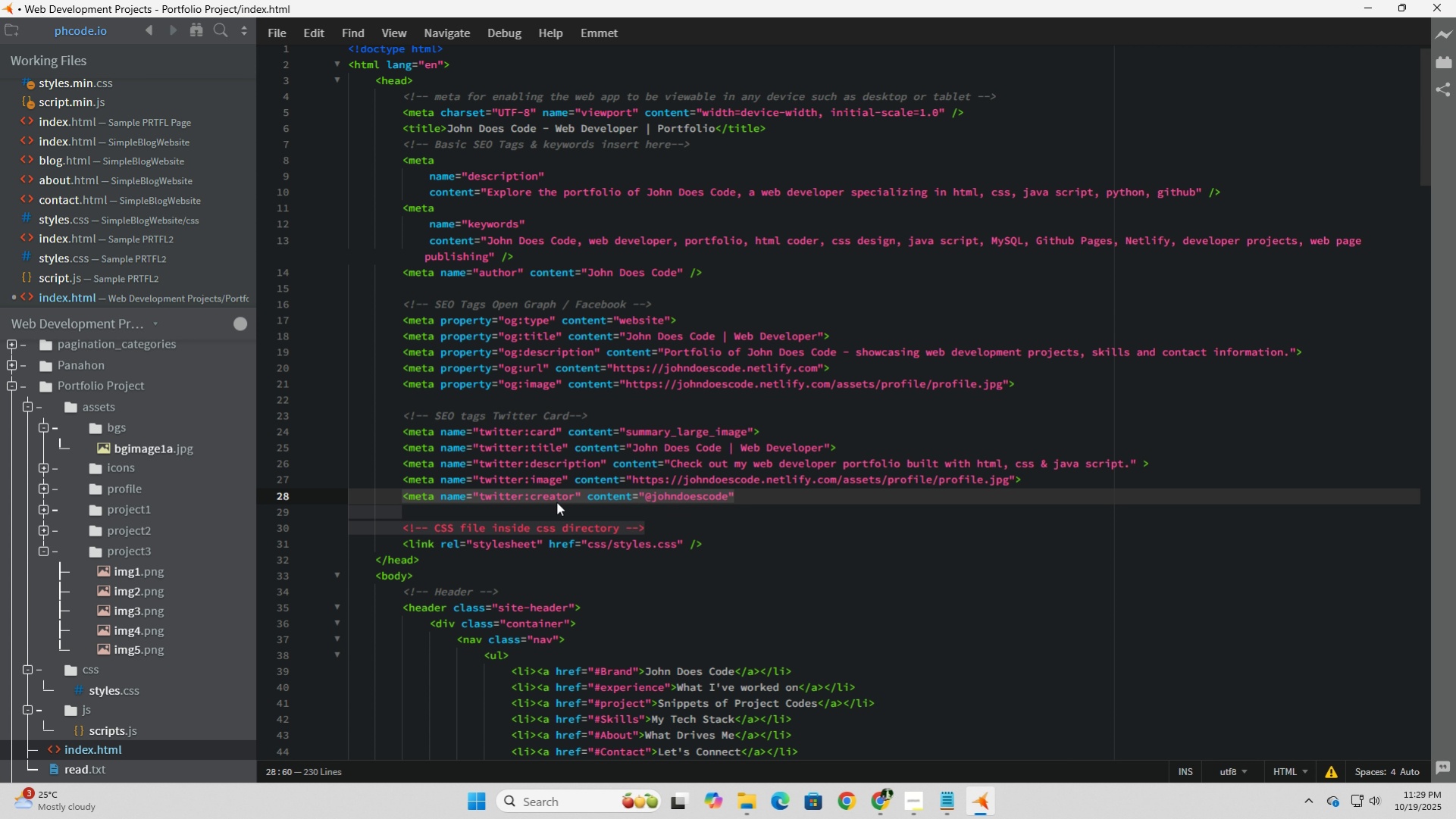 
key(ArrowRight)
 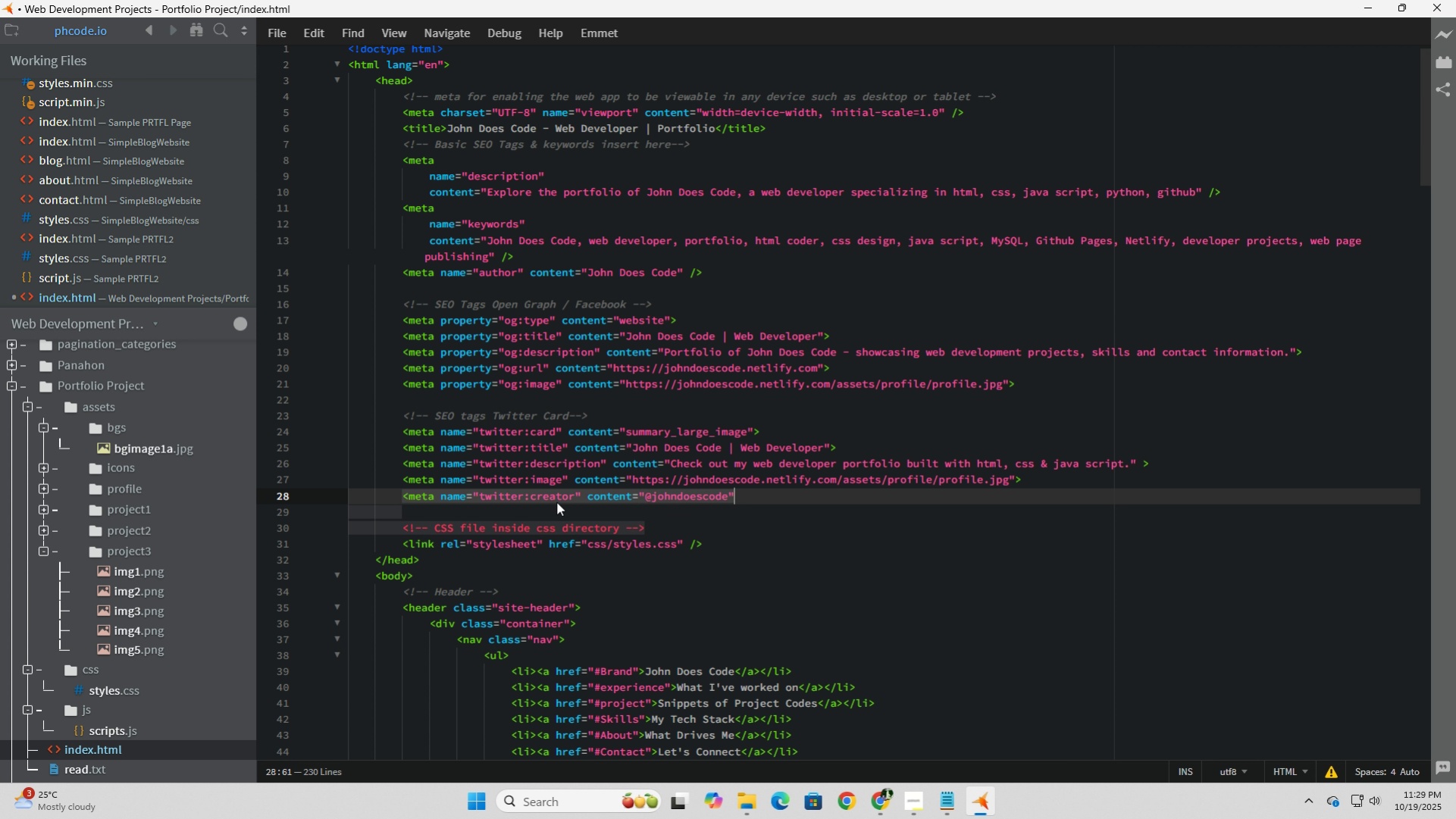 
key(Shift+Period)
 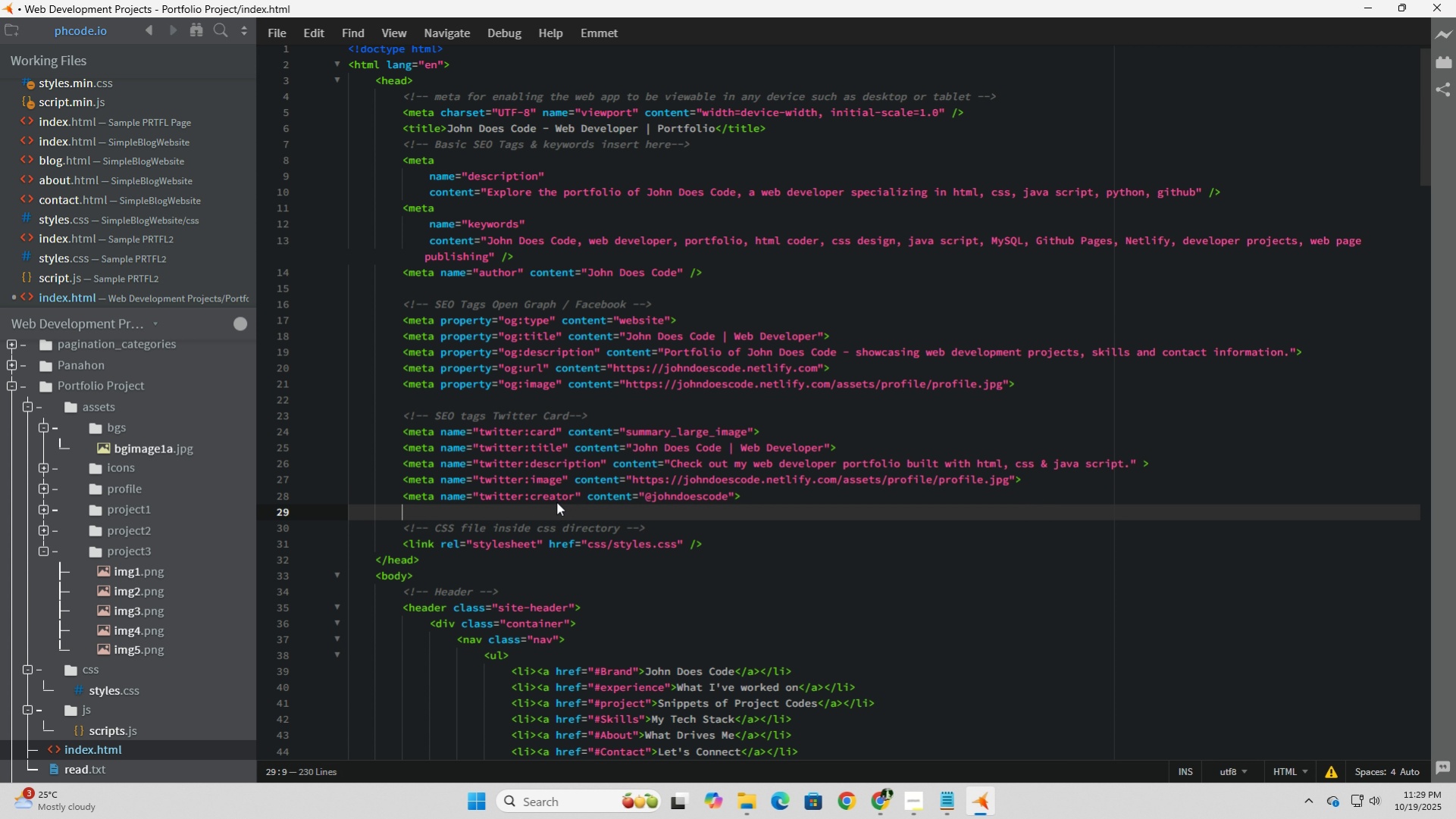 
key(ArrowDown)
 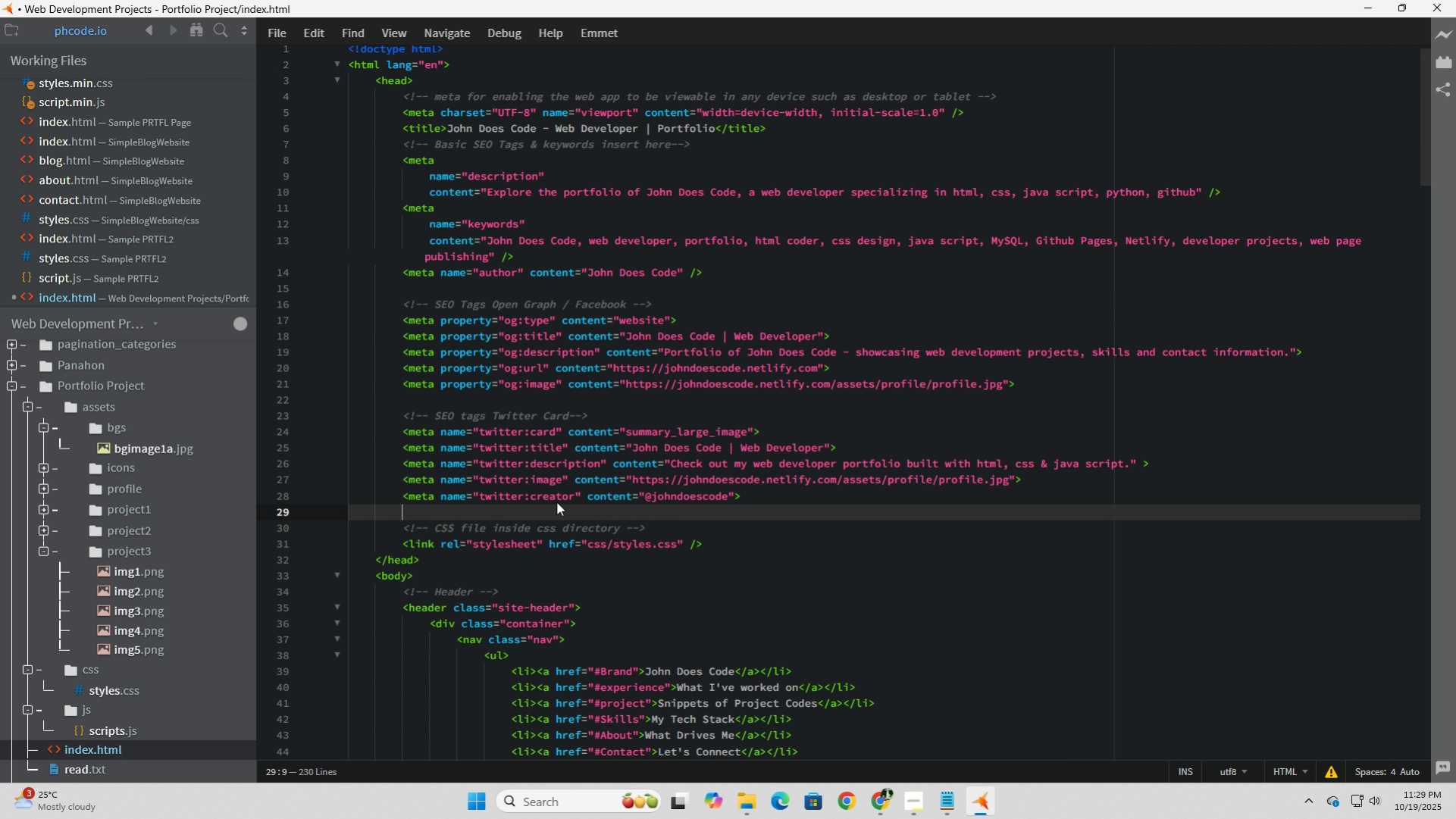 
wait(21.88)
 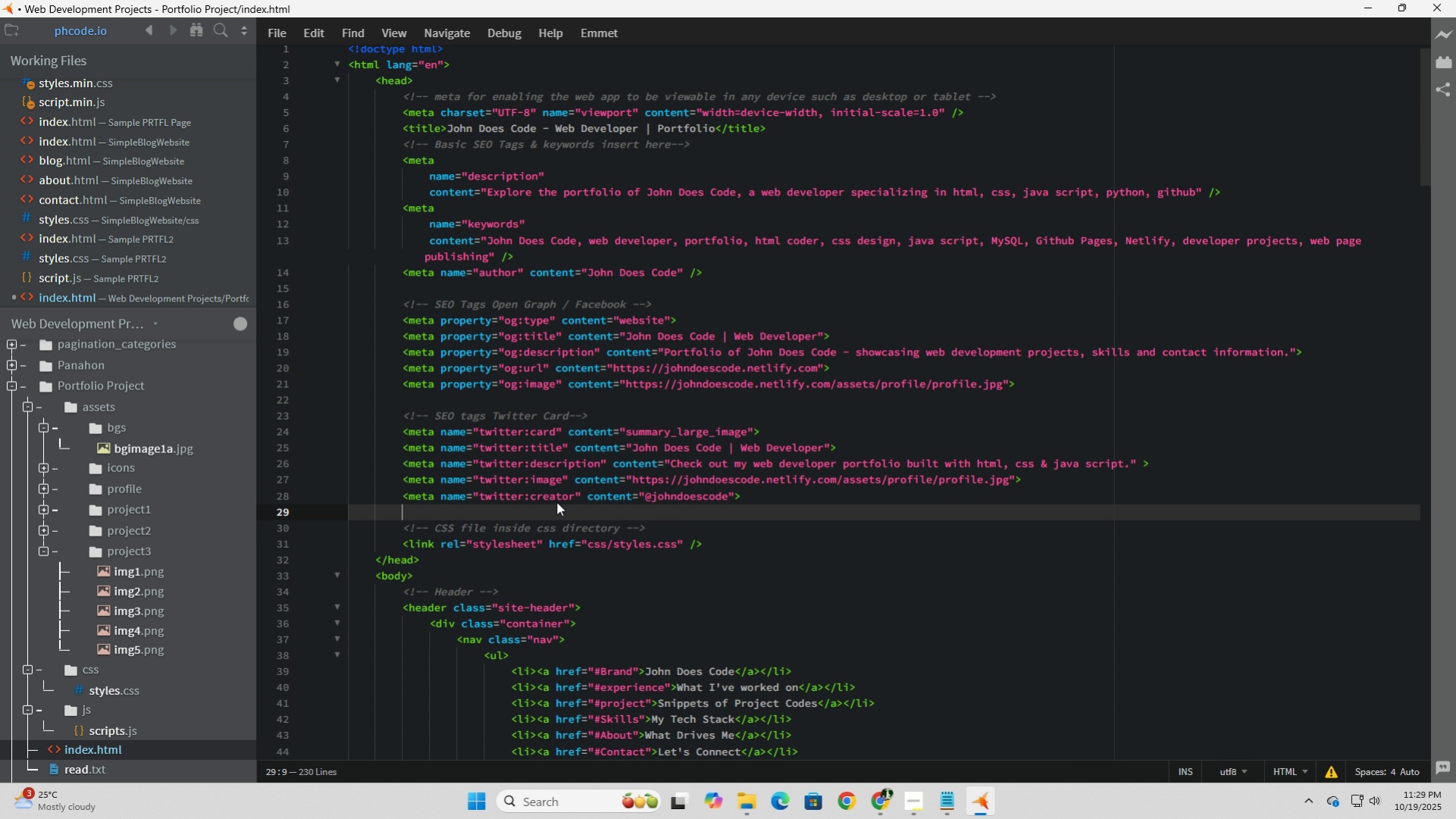 
key(ArrowUp)
 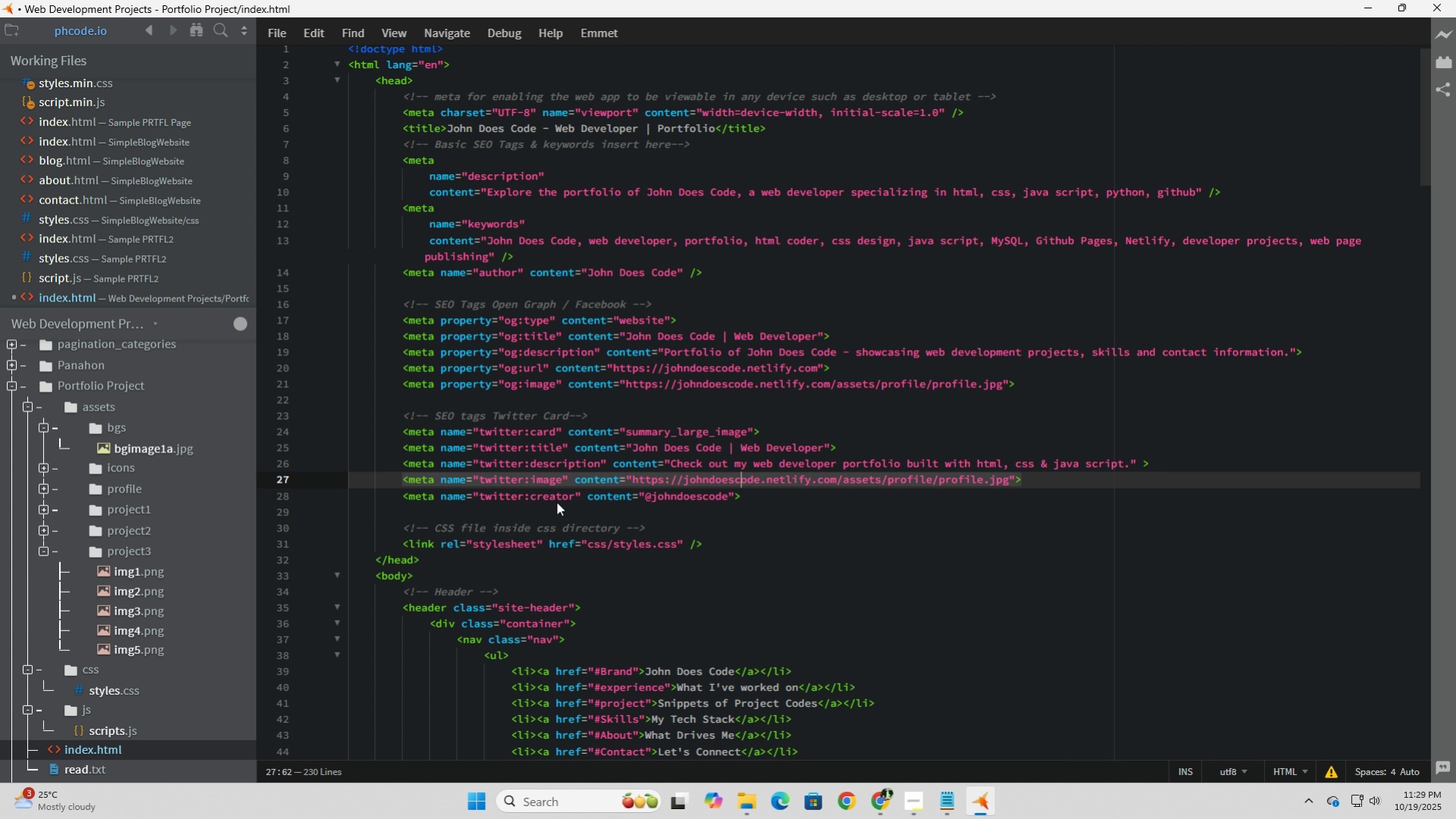 
hold_key(key=ArrowUp, duration=0.91)
 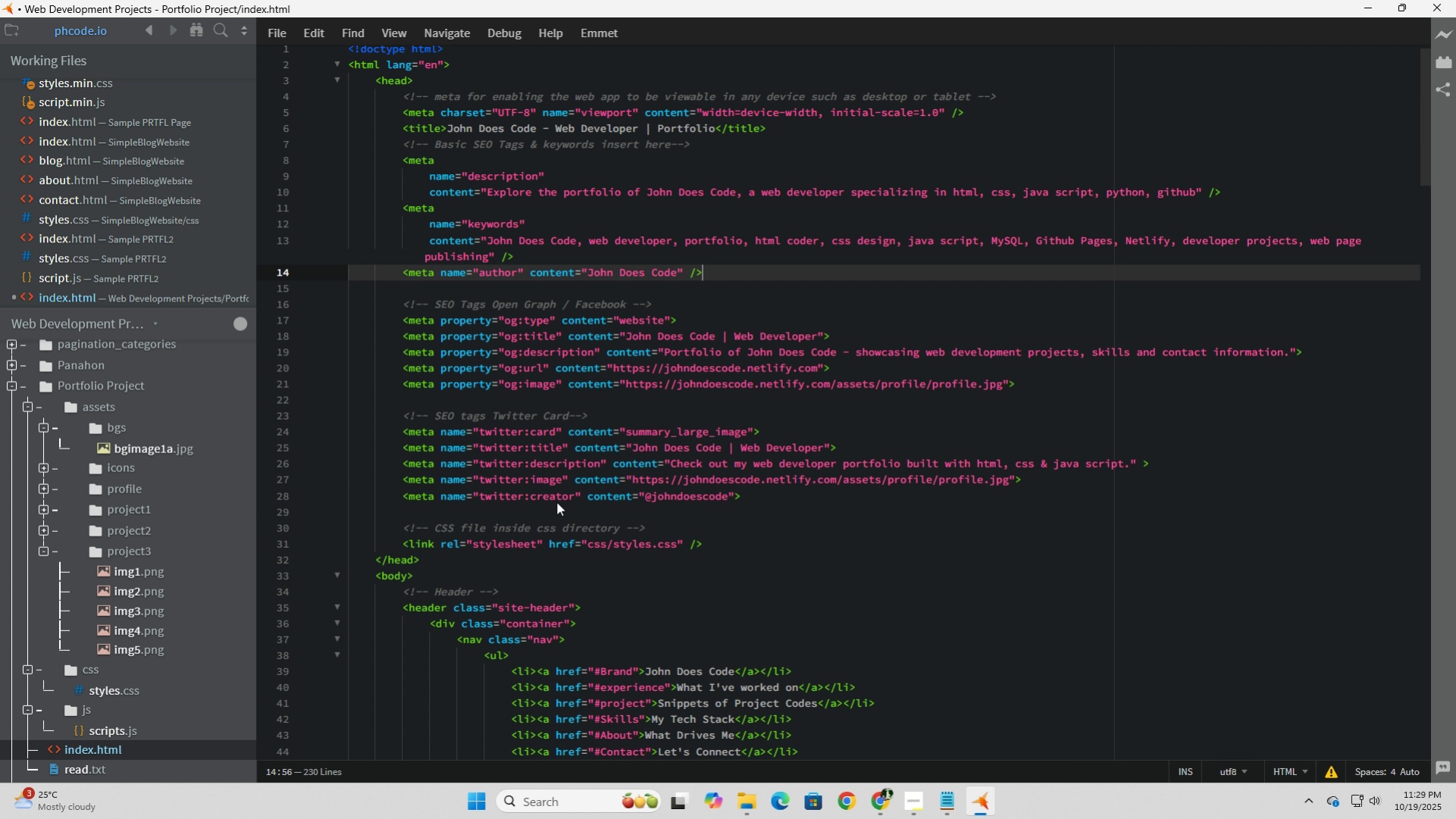 
key(Enter)
 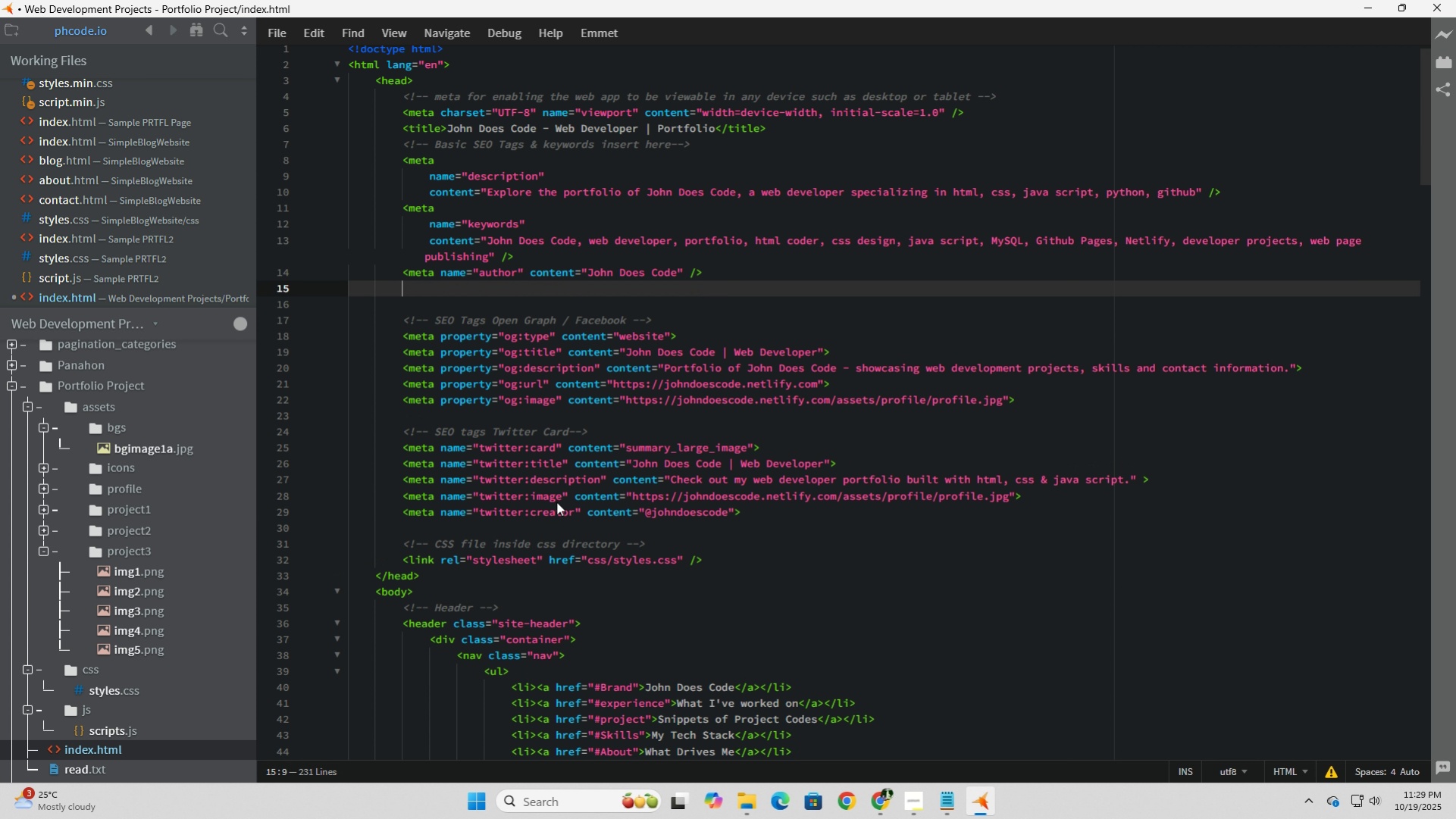 
key(Enter)
 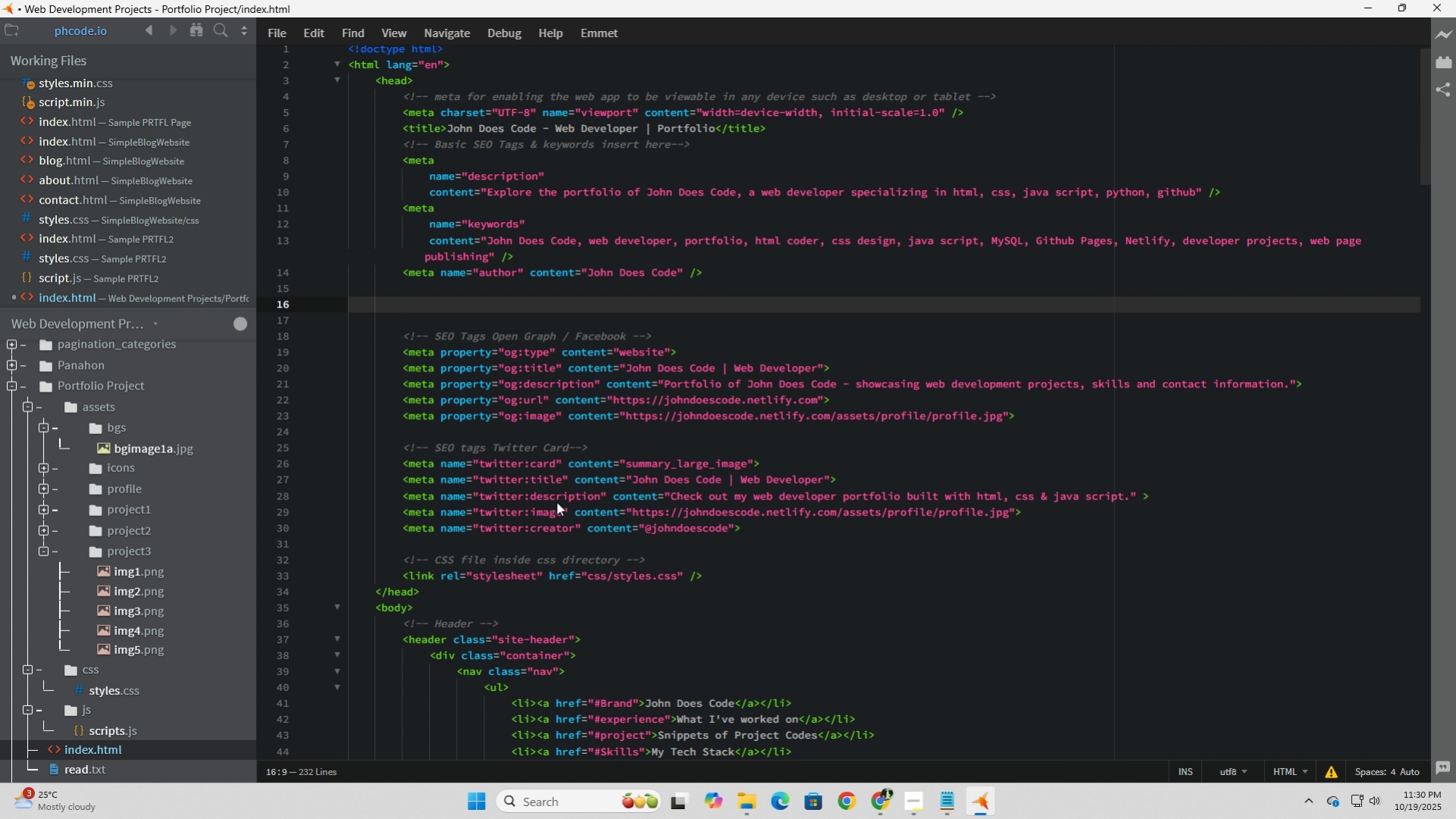 
wait(49.9)
 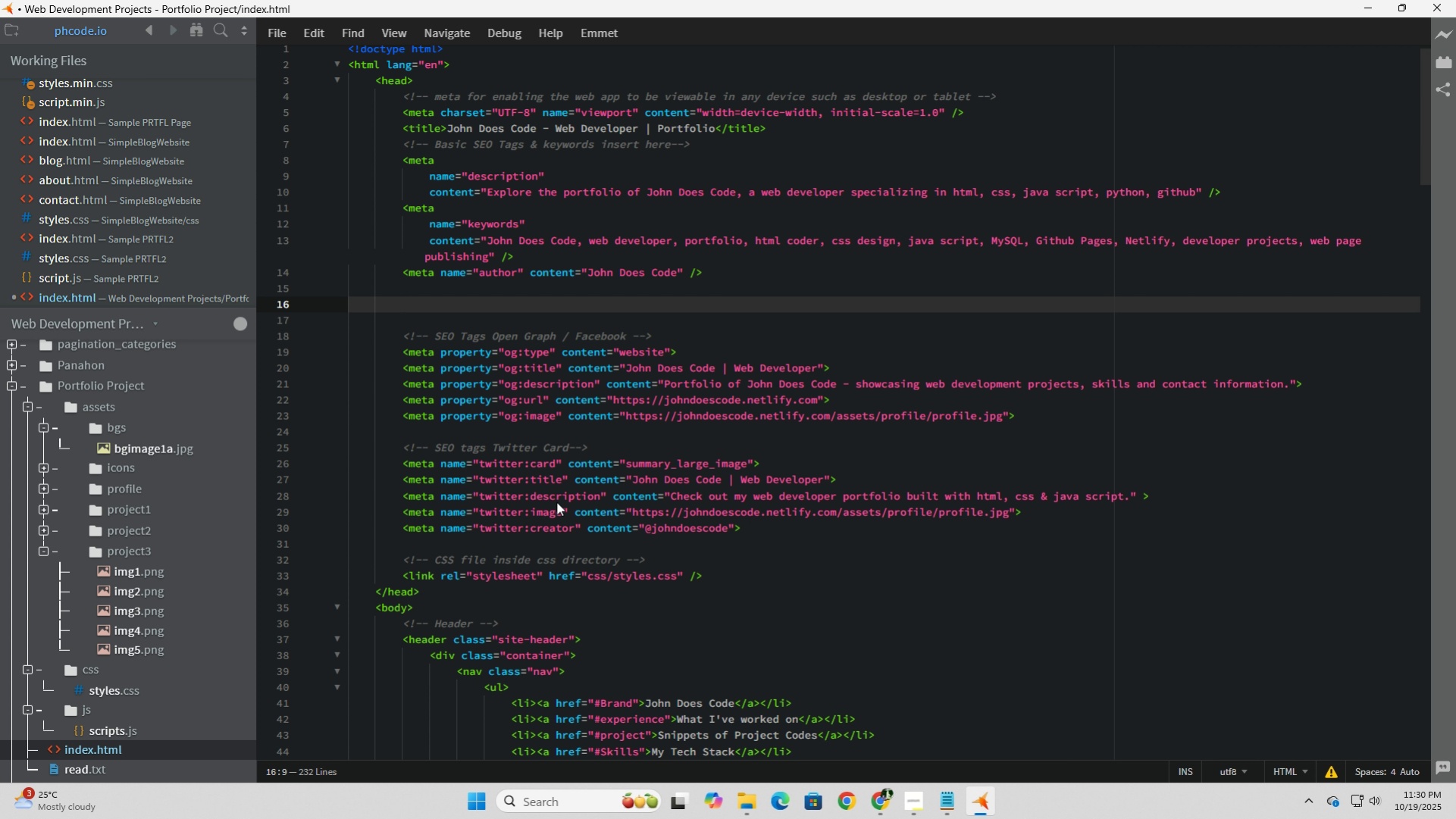 
key(Shift+Comma)
 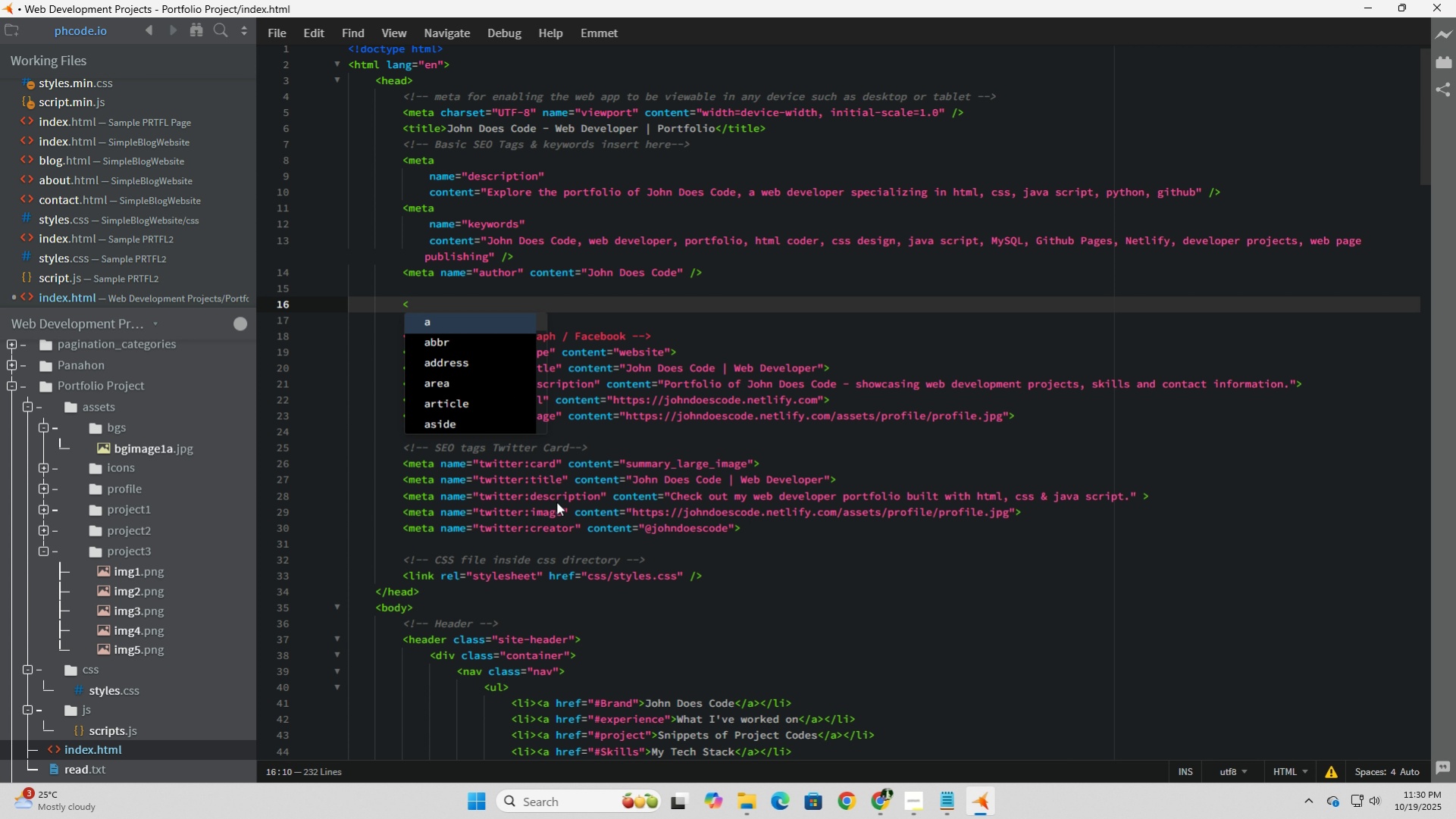 
wait(7.7)
 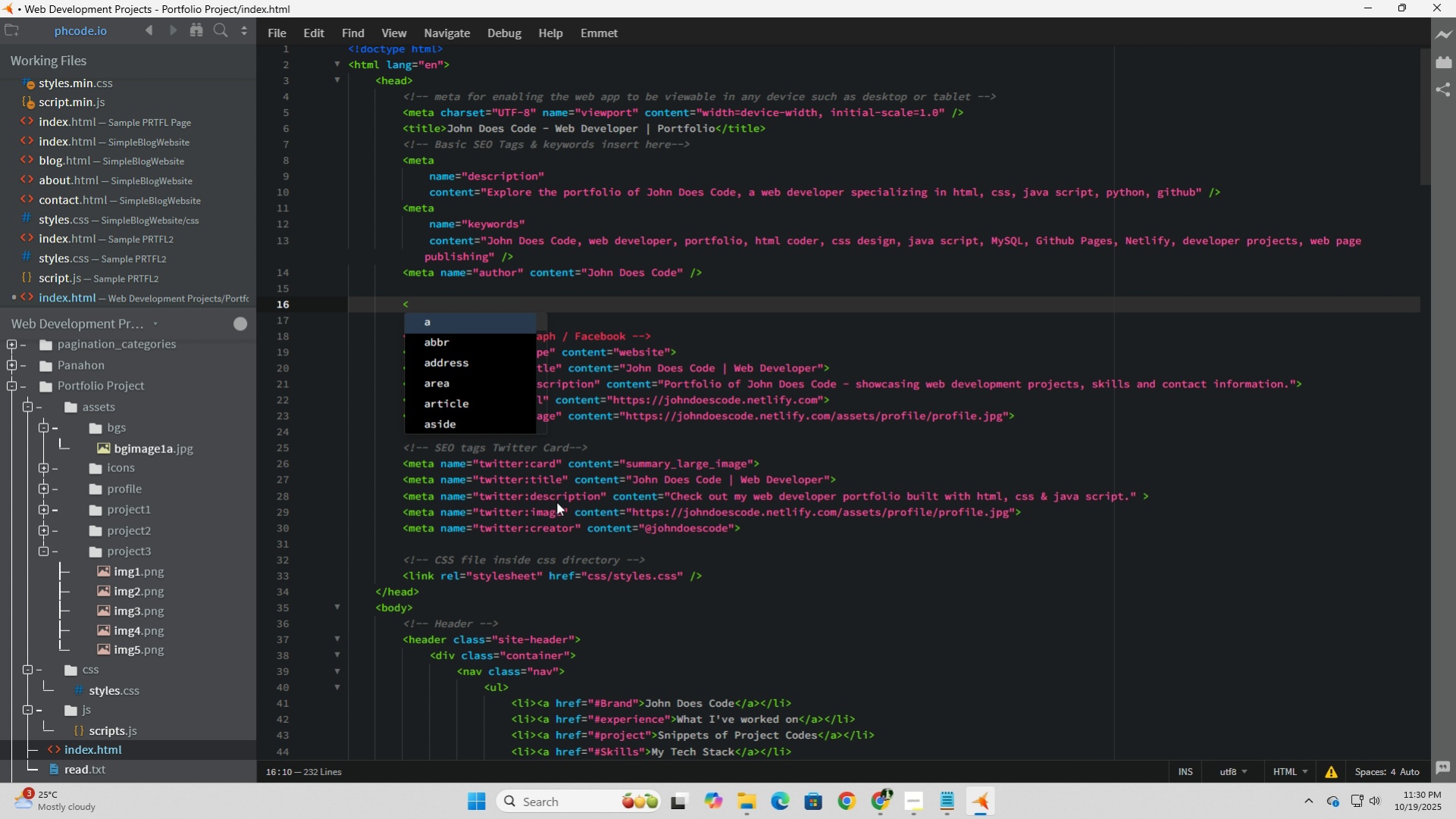 
key(Shift+1)
 